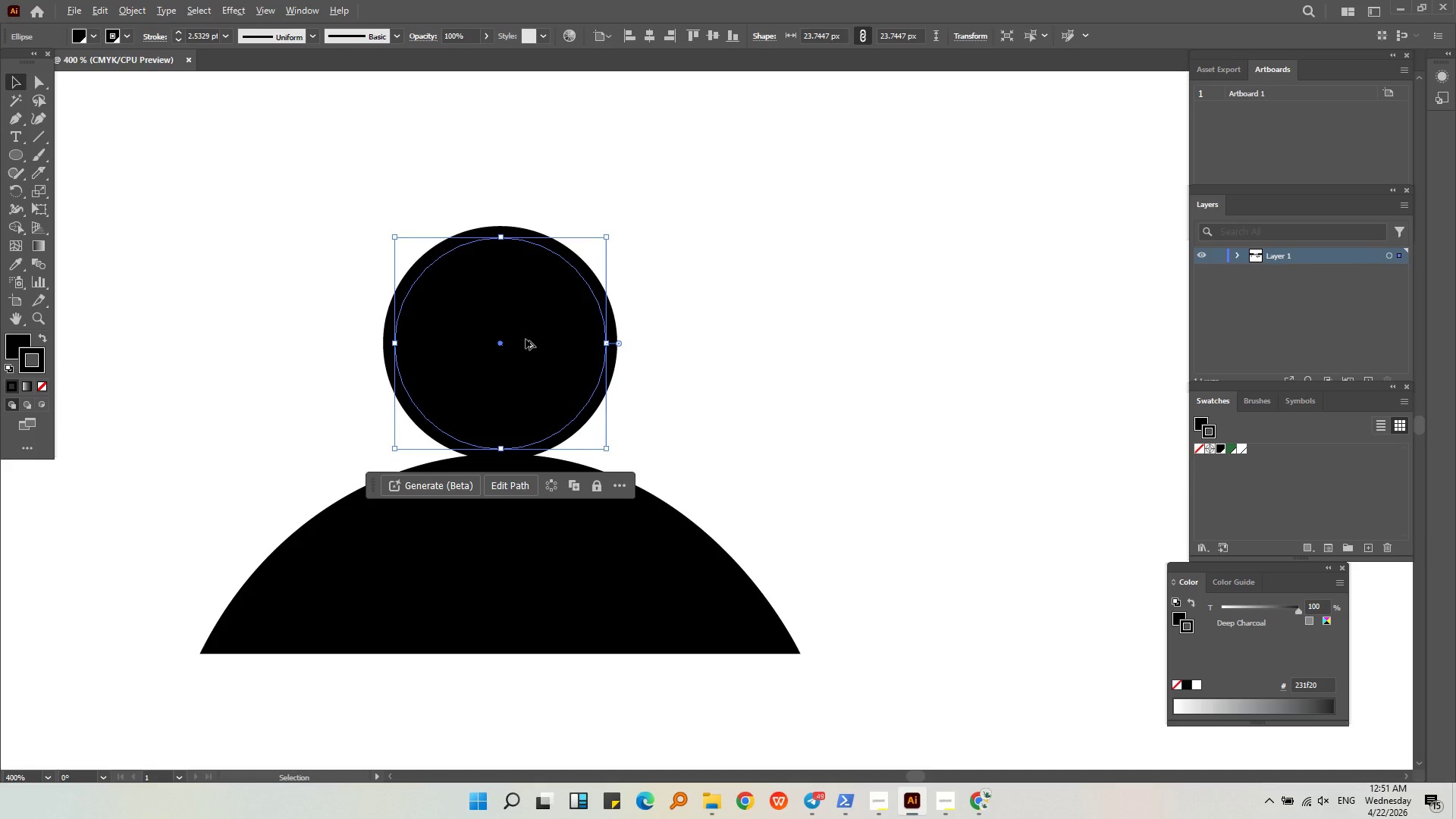 
key(Alt+AltLeft)
 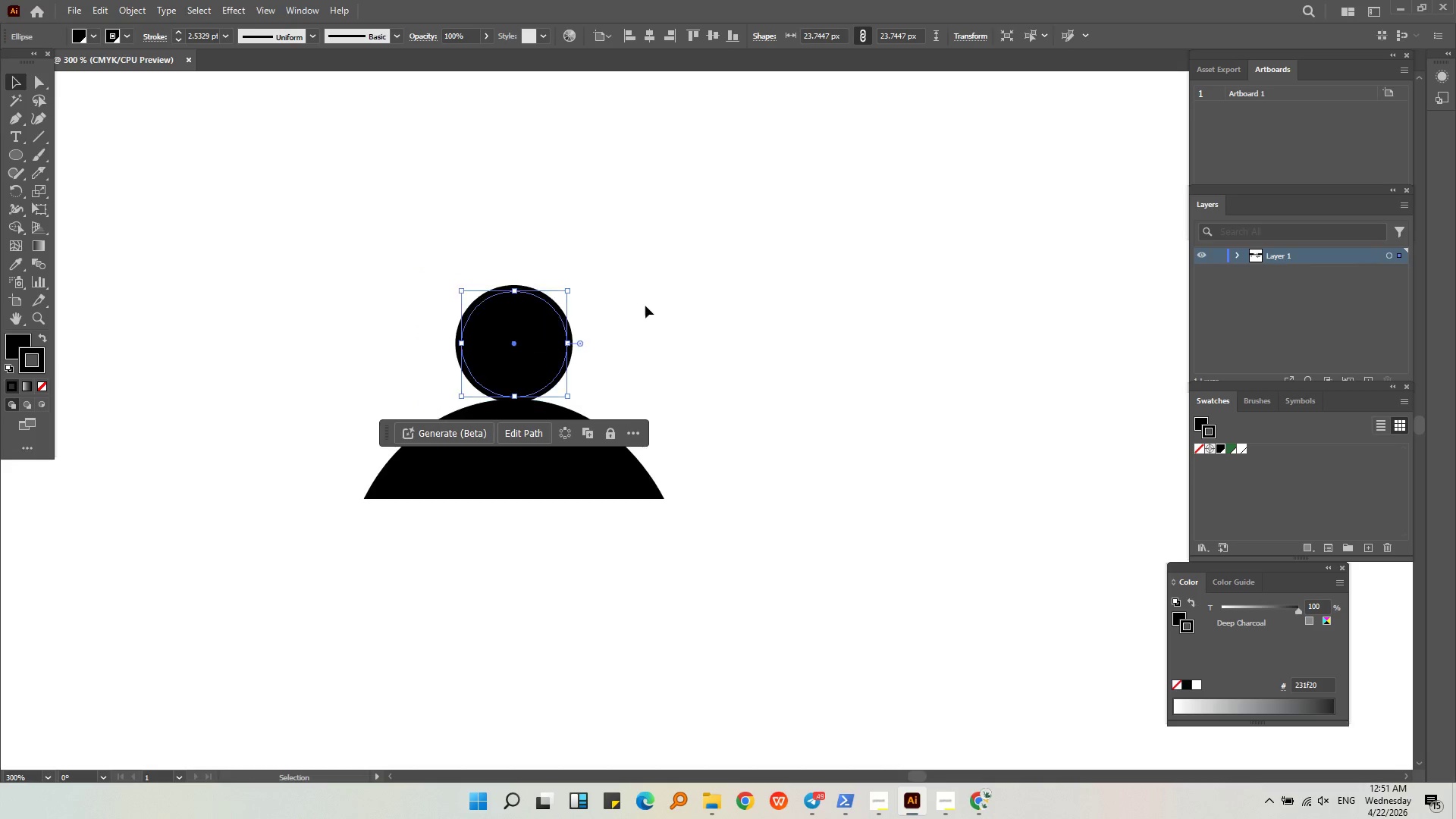 
left_click([648, 304])
 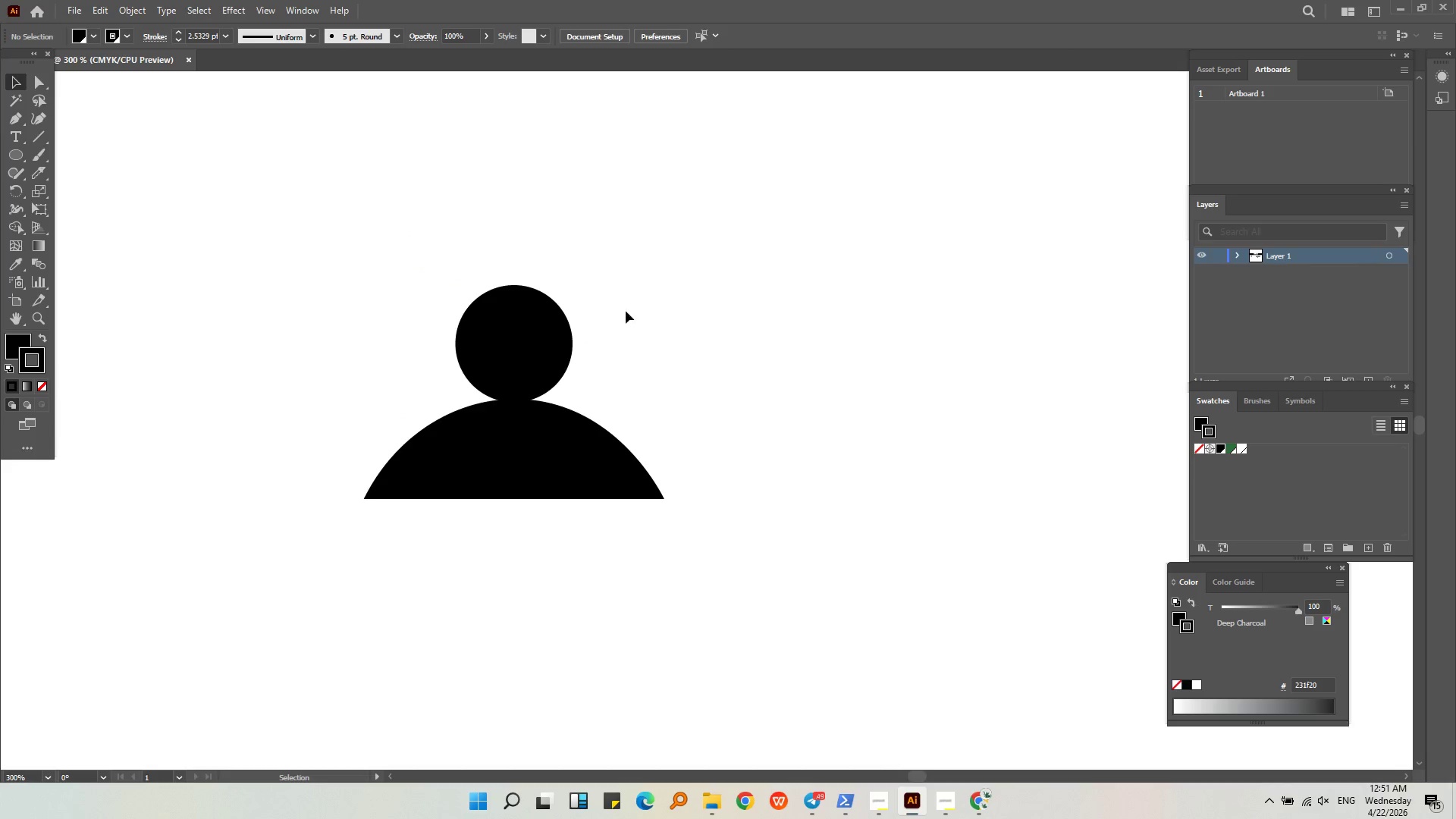 
scroll: coordinate [526, 339], scroll_direction: down, amount: 2.0
 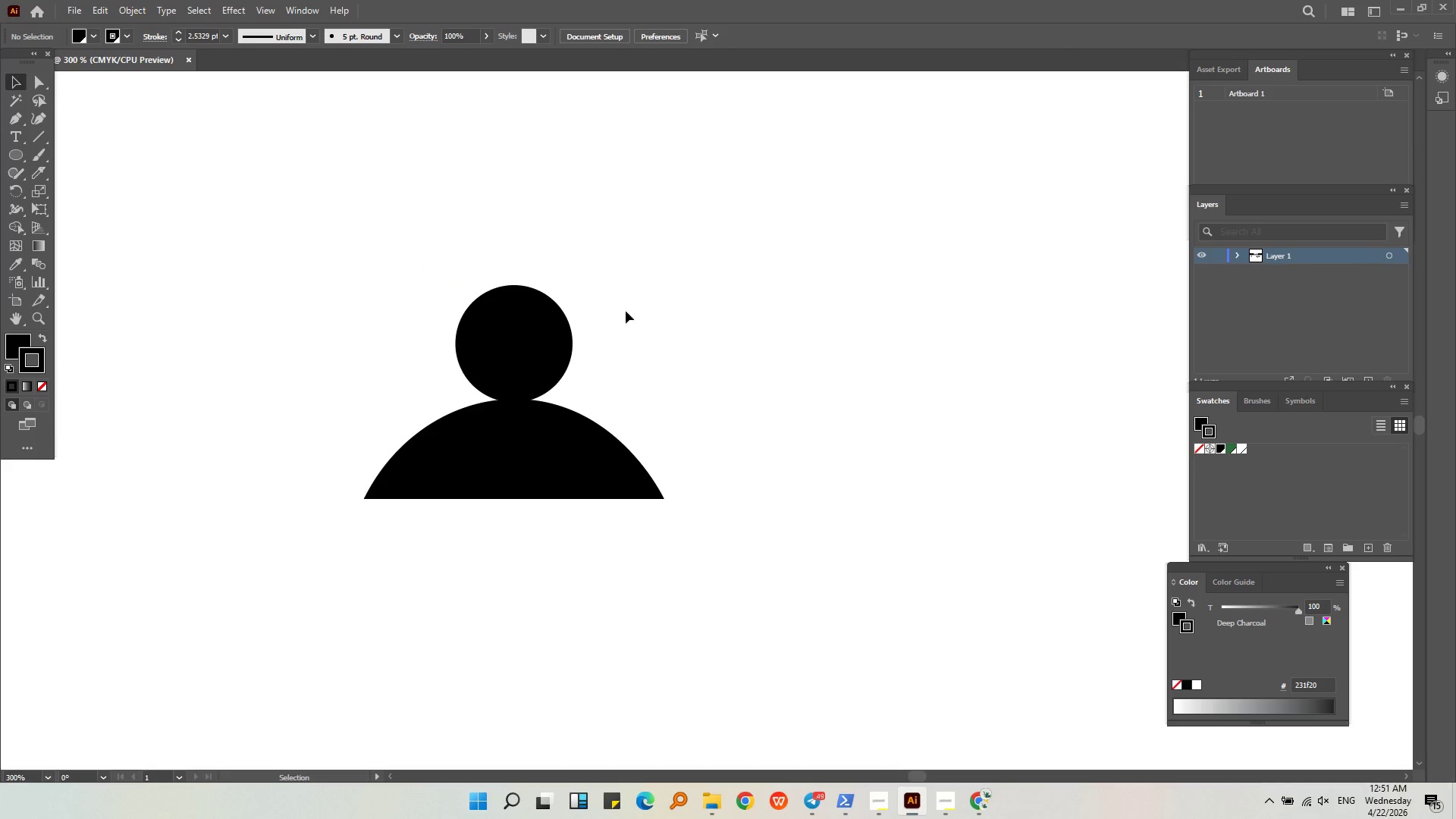 
double_click([549, 328])
 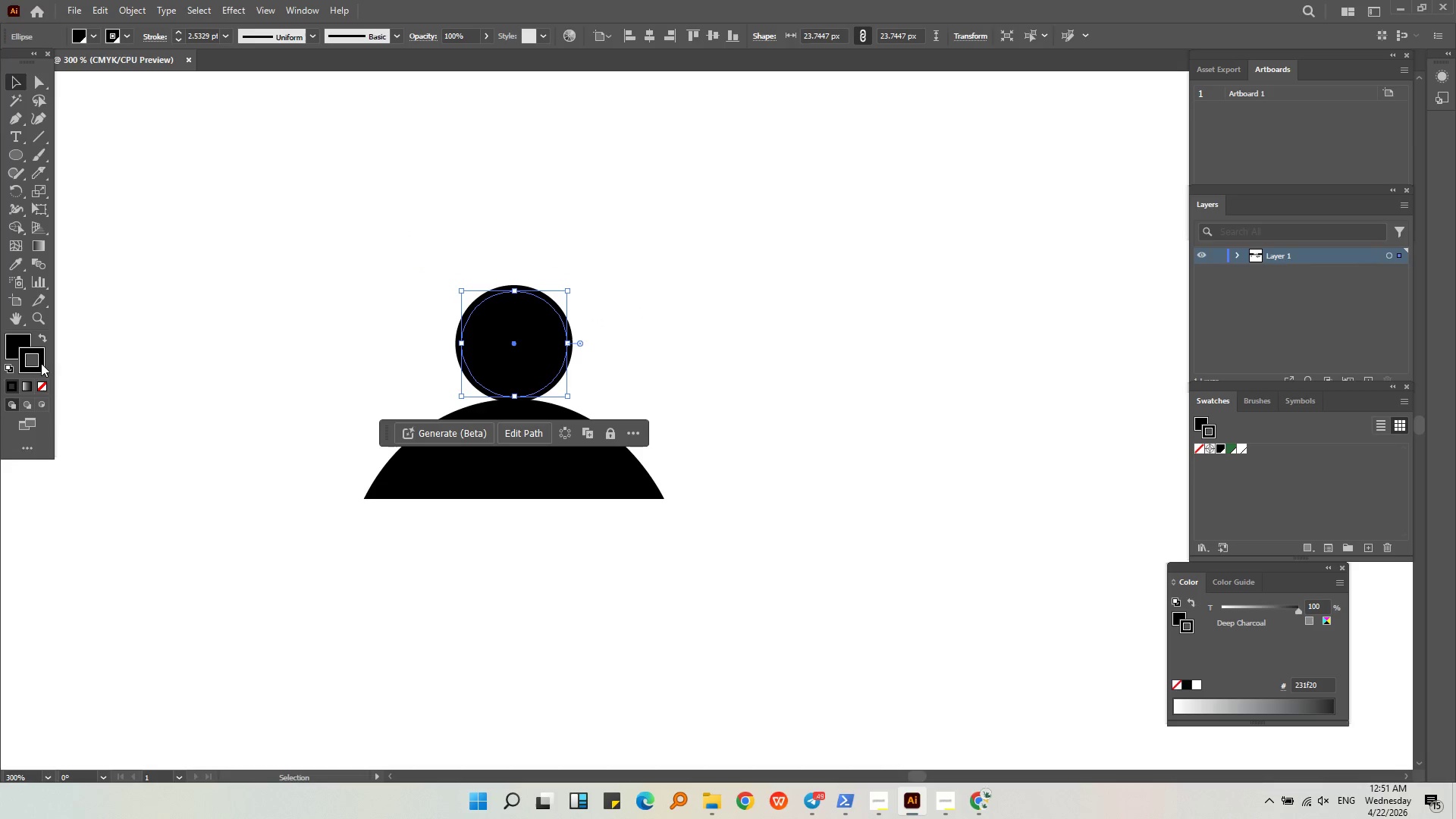 
left_click([41, 365])
 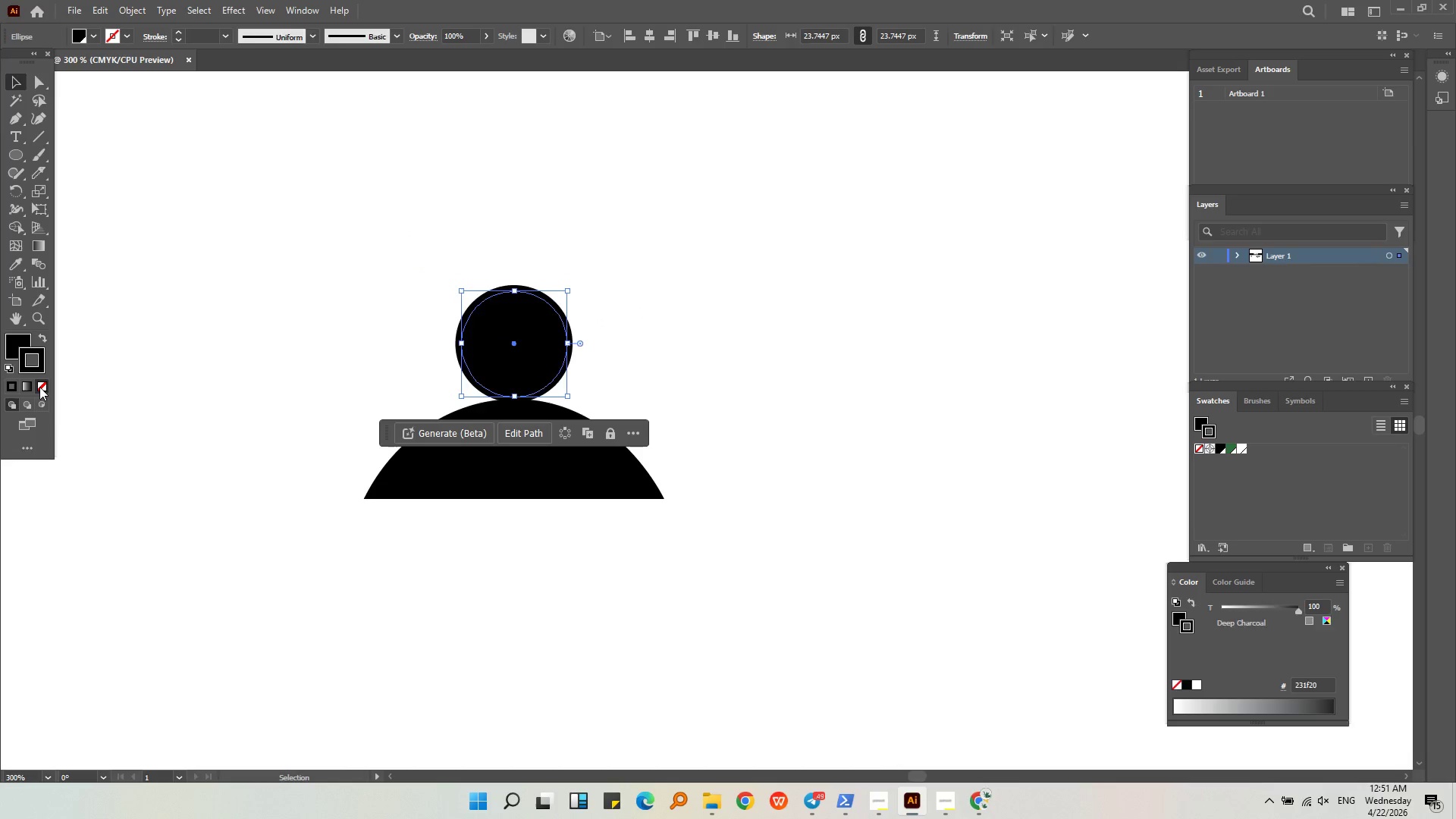 
double_click([180, 402])
 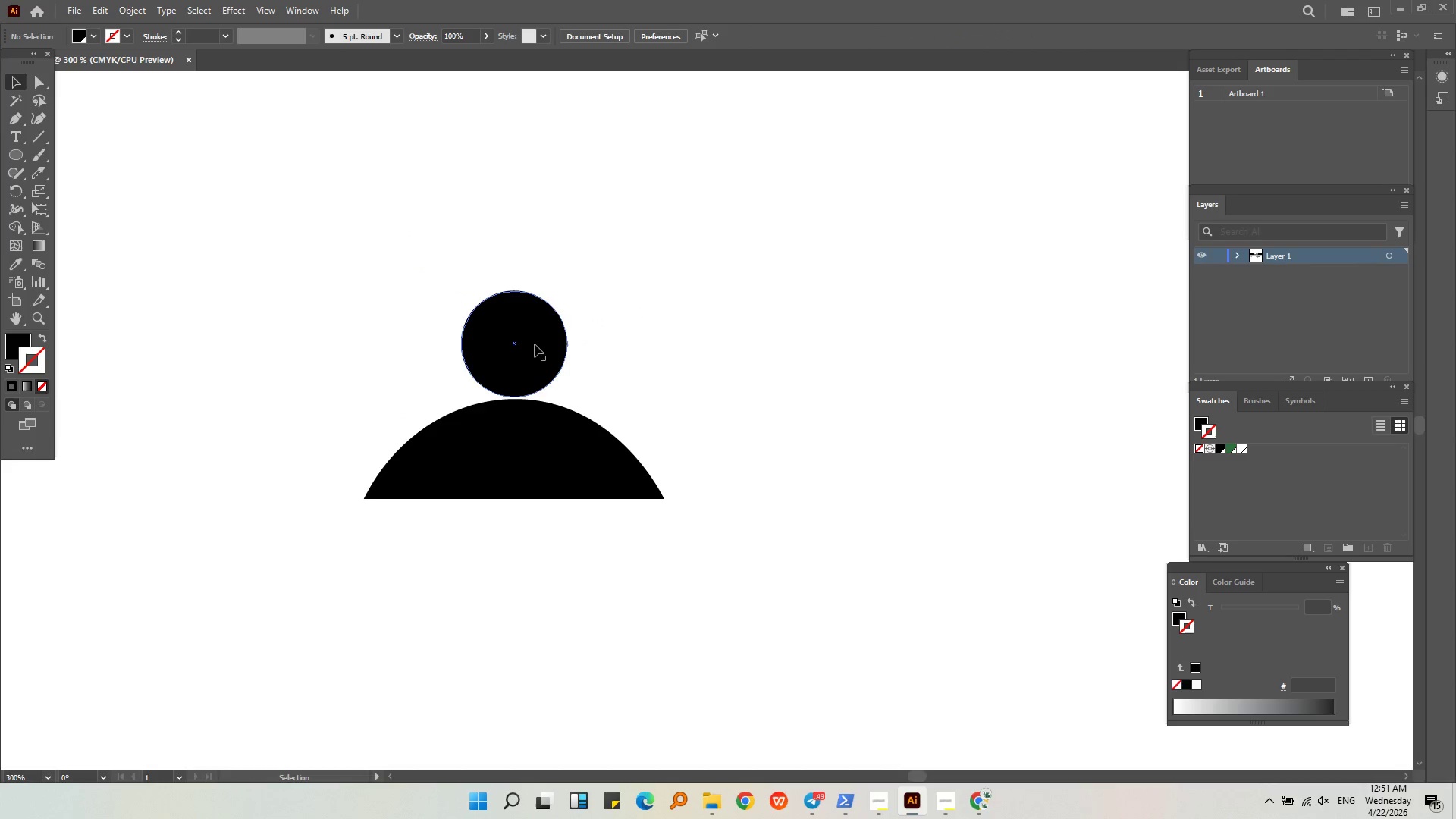 
left_click_drag(start_coordinate=[513, 351], to_coordinate=[514, 309])
 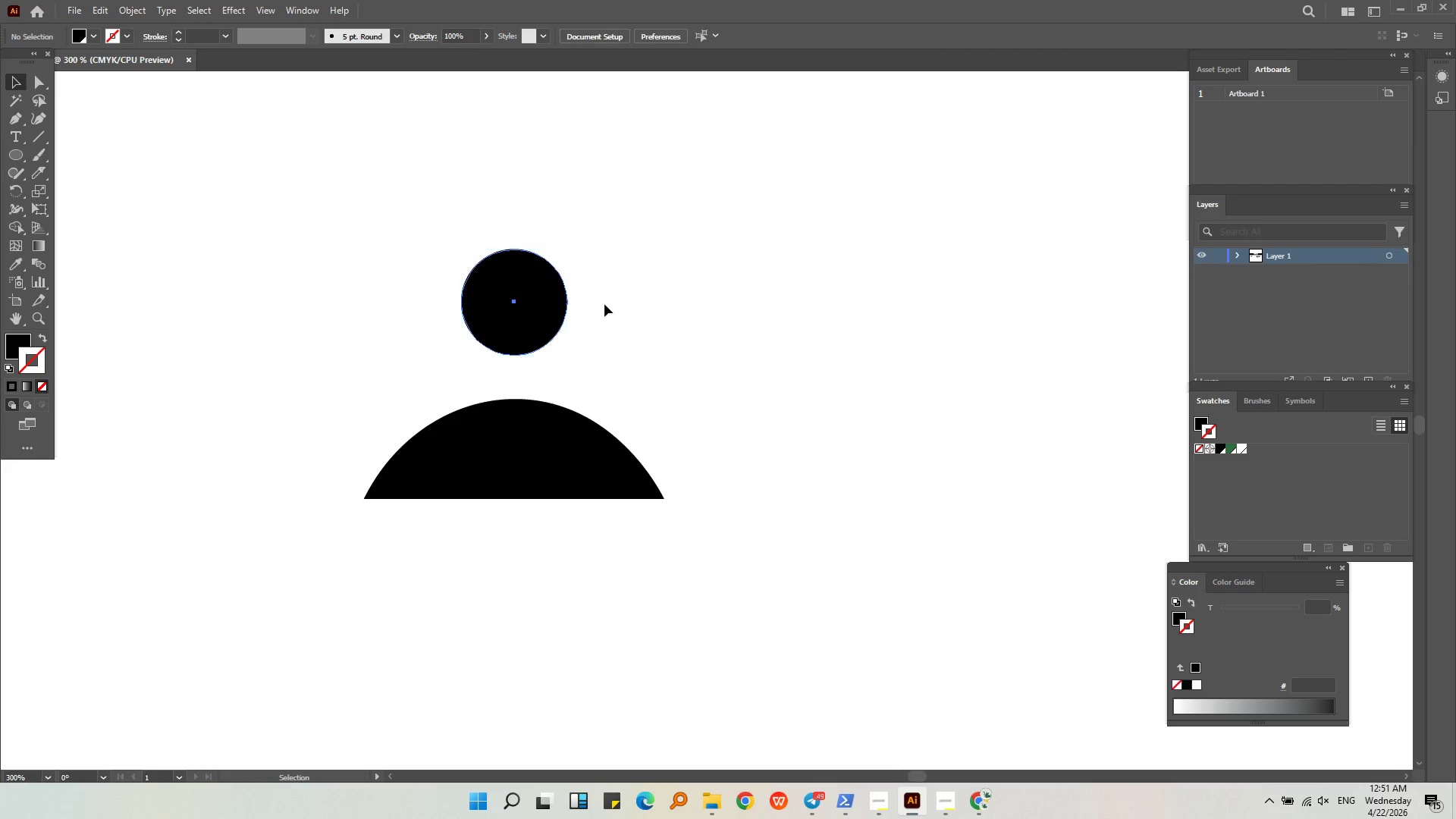 
hold_key(key=ShiftLeft, duration=0.5)
 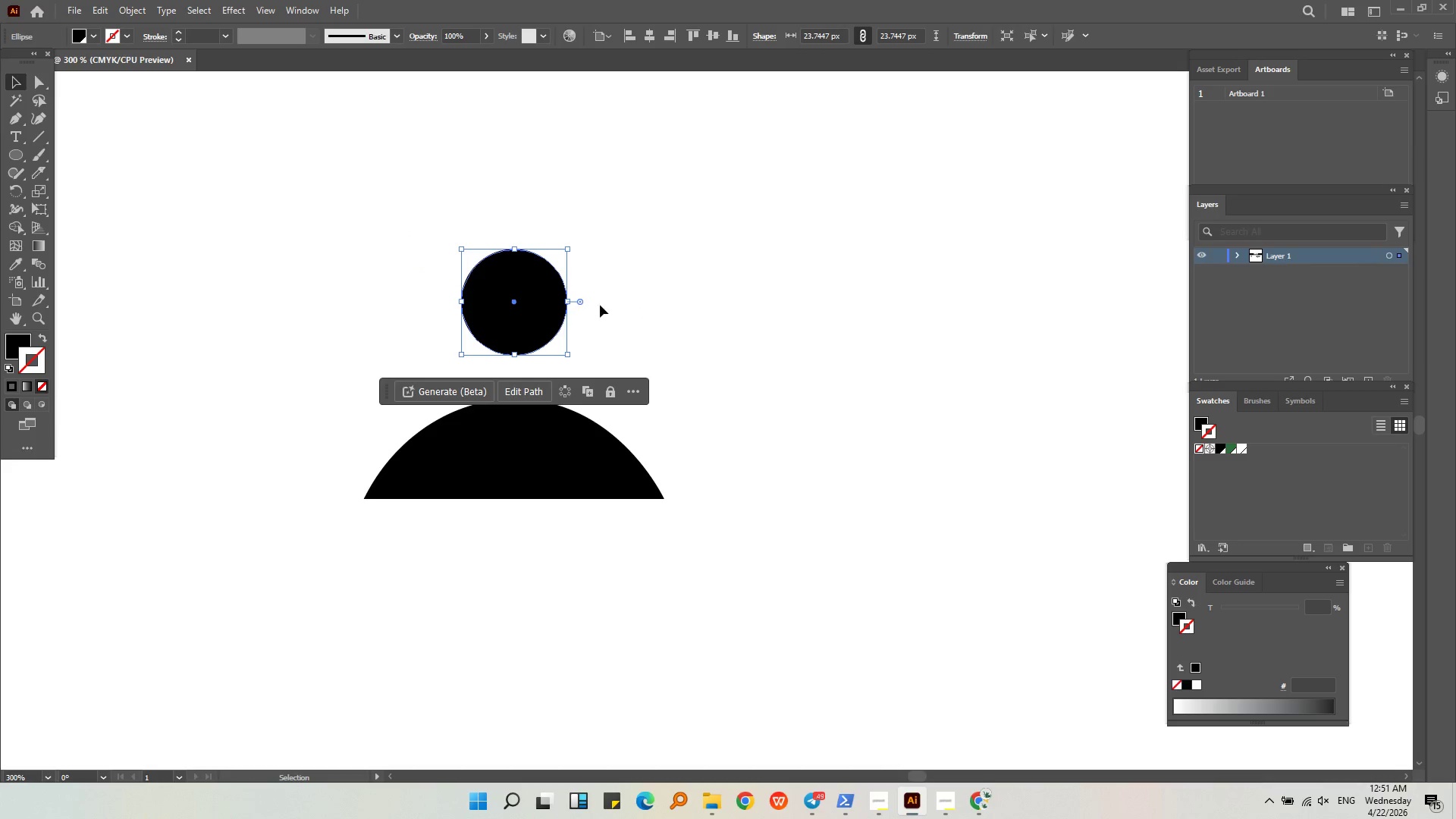 
left_click([604, 304])
 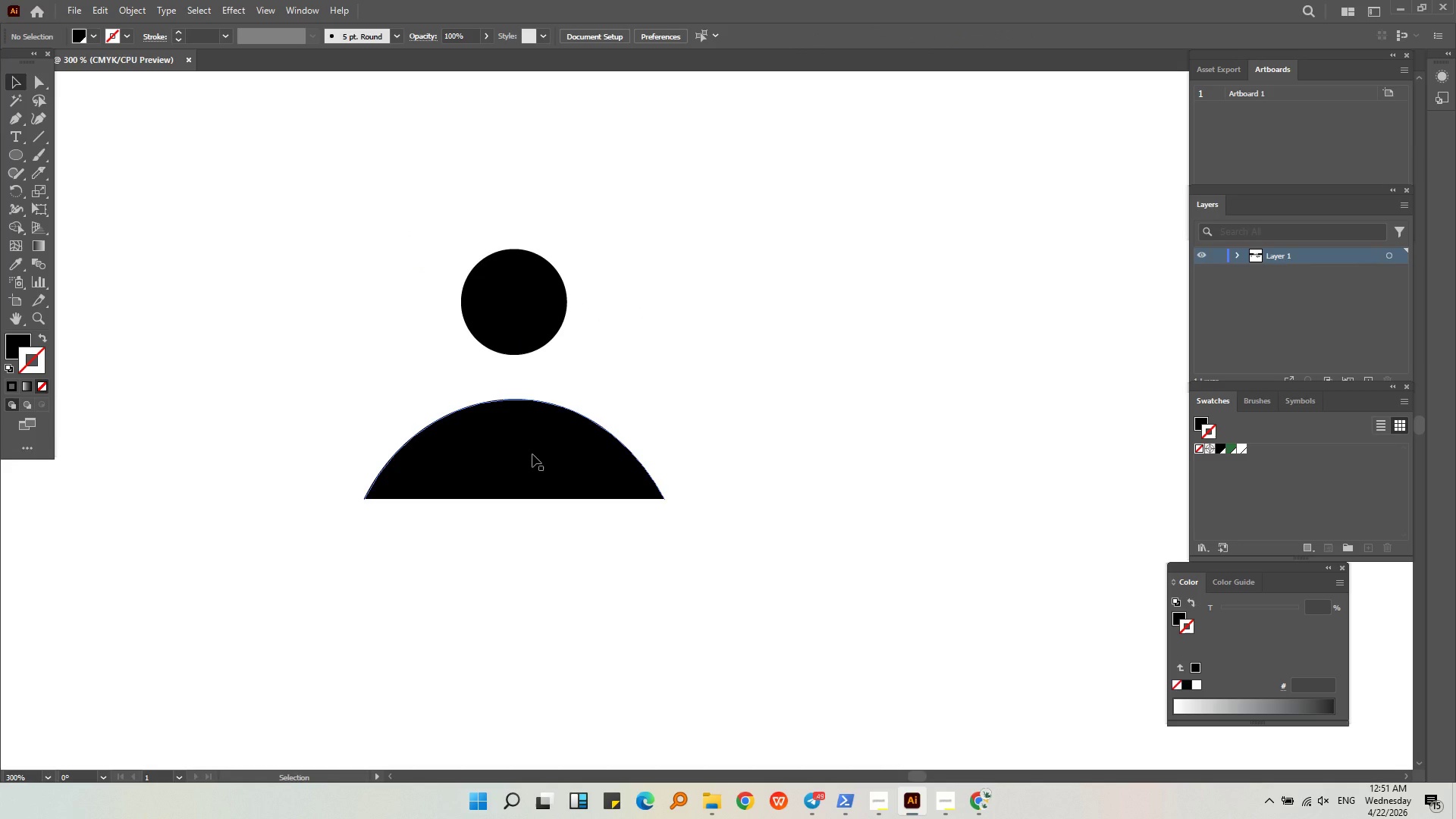 
left_click([532, 454])
 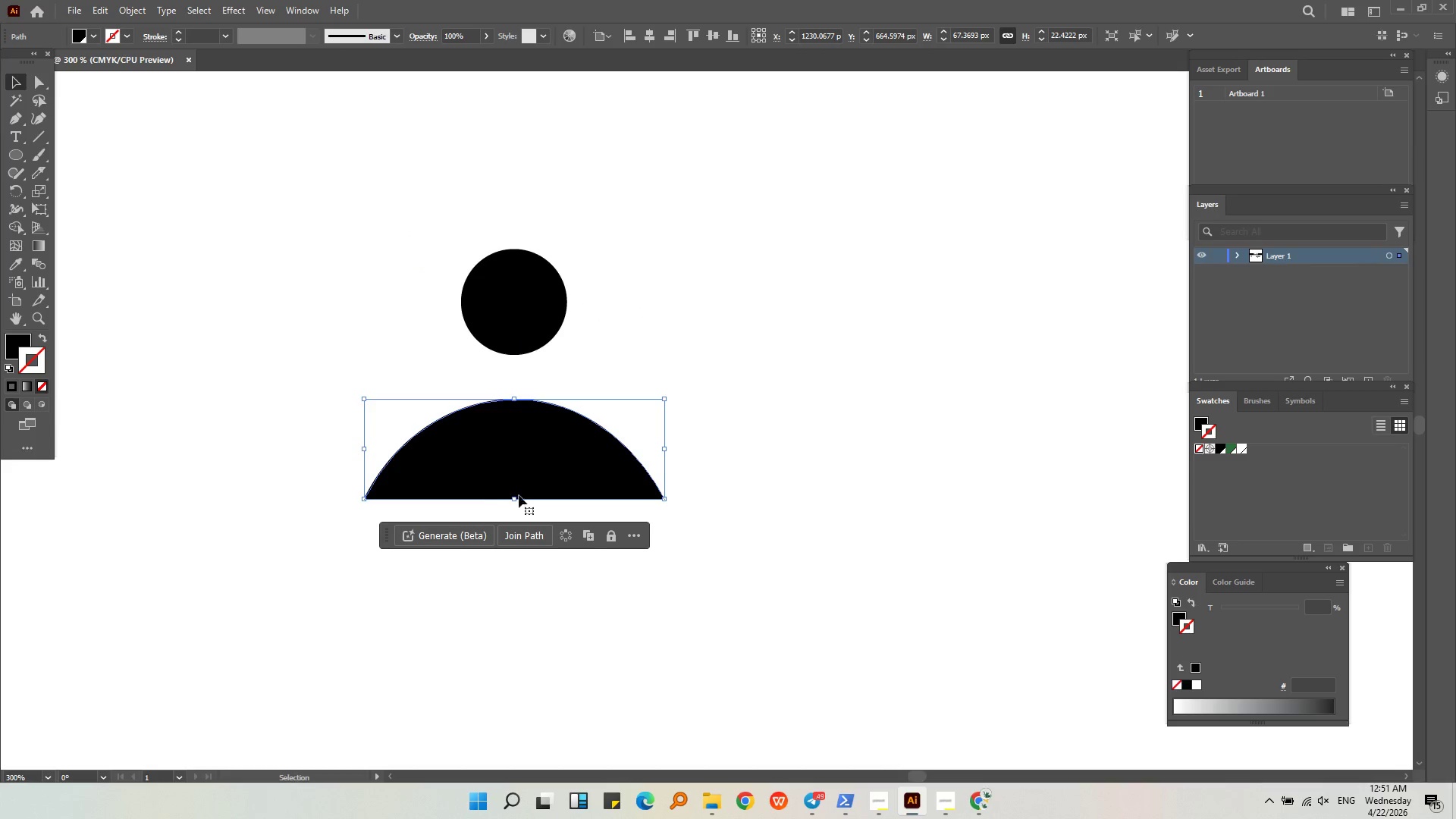 
left_click_drag(start_coordinate=[516, 499], to_coordinate=[516, 467])
 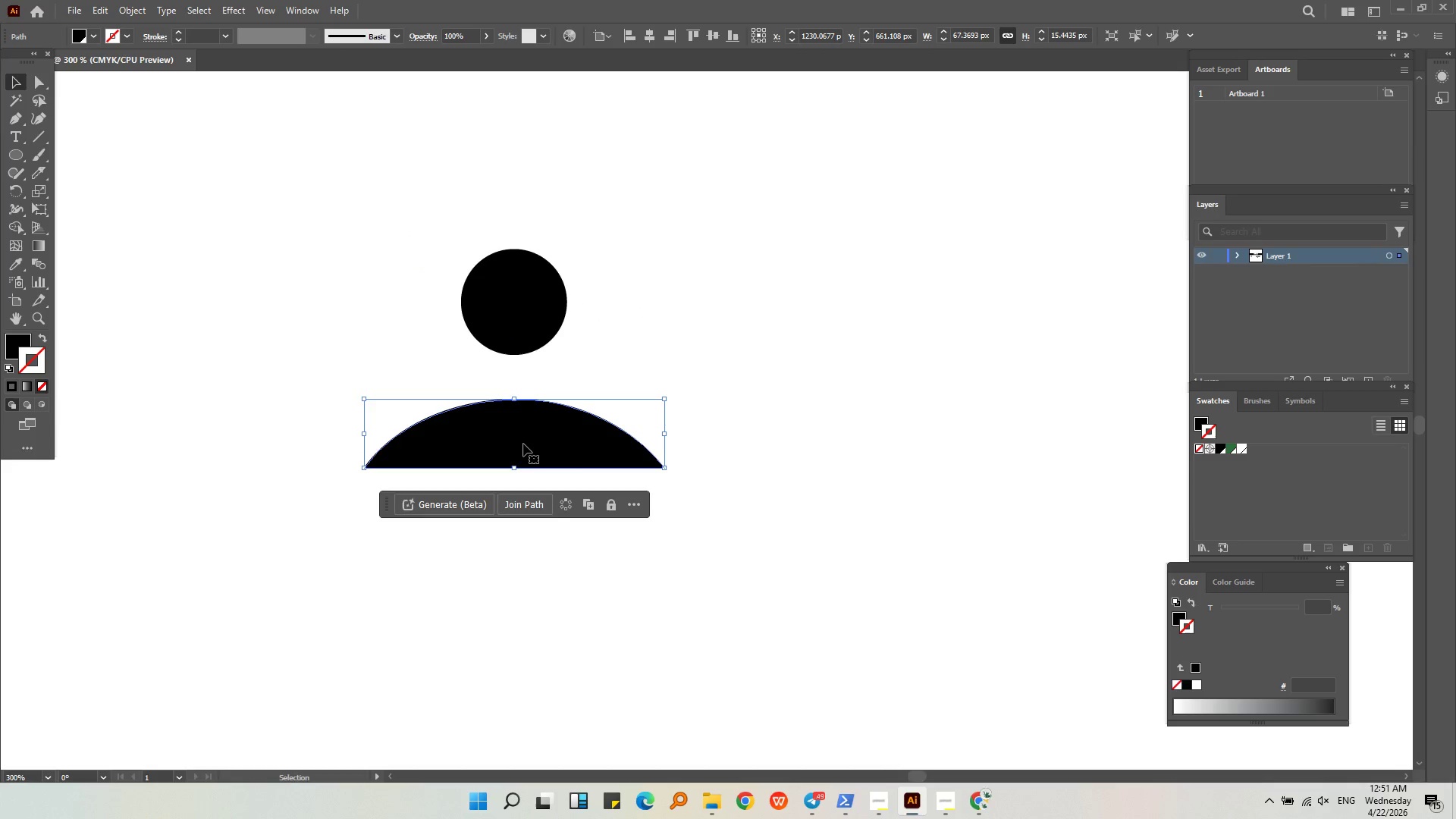 
left_click_drag(start_coordinate=[514, 467], to_coordinate=[513, 482])
 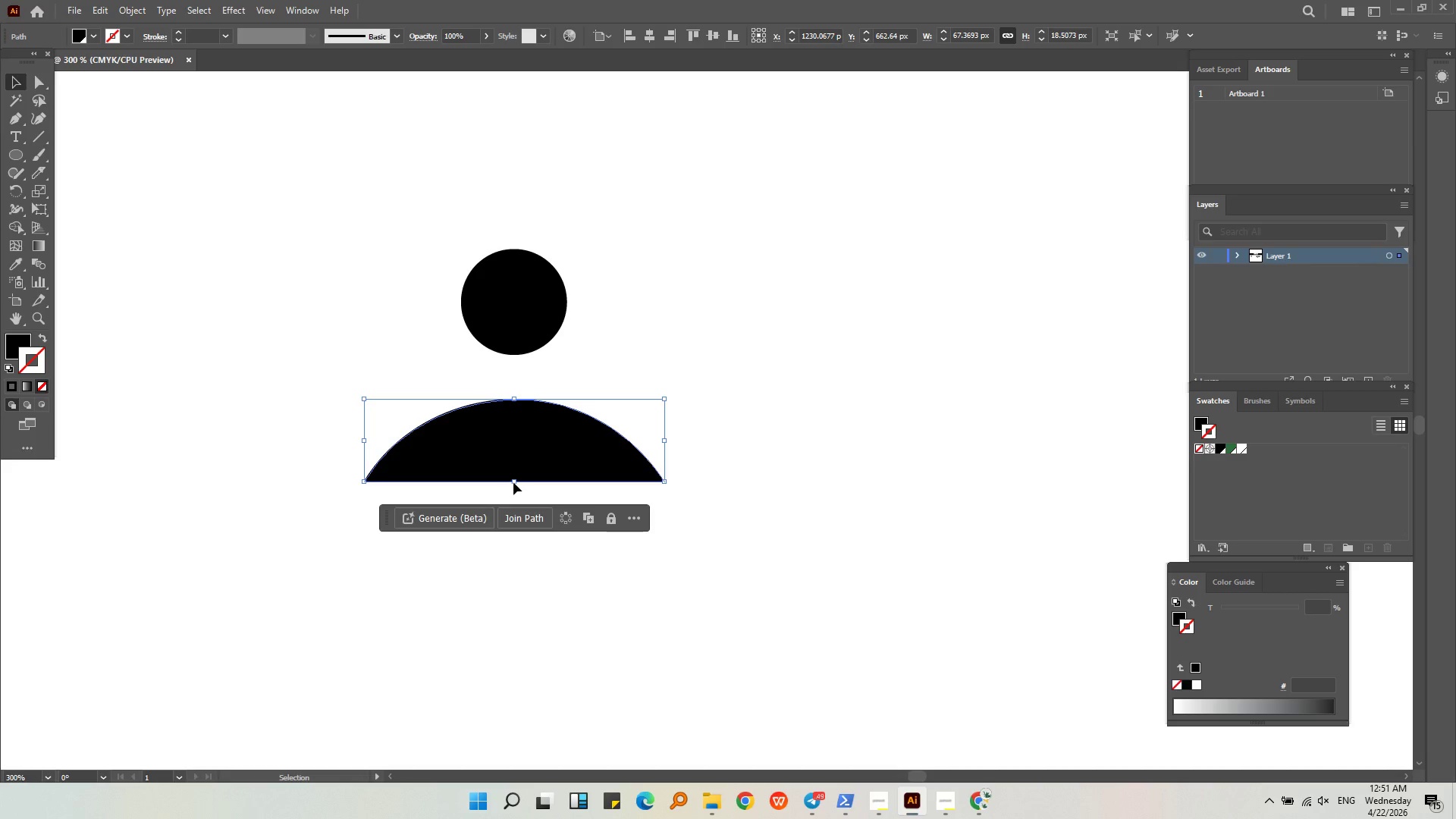 
key(Control+ControlLeft)
 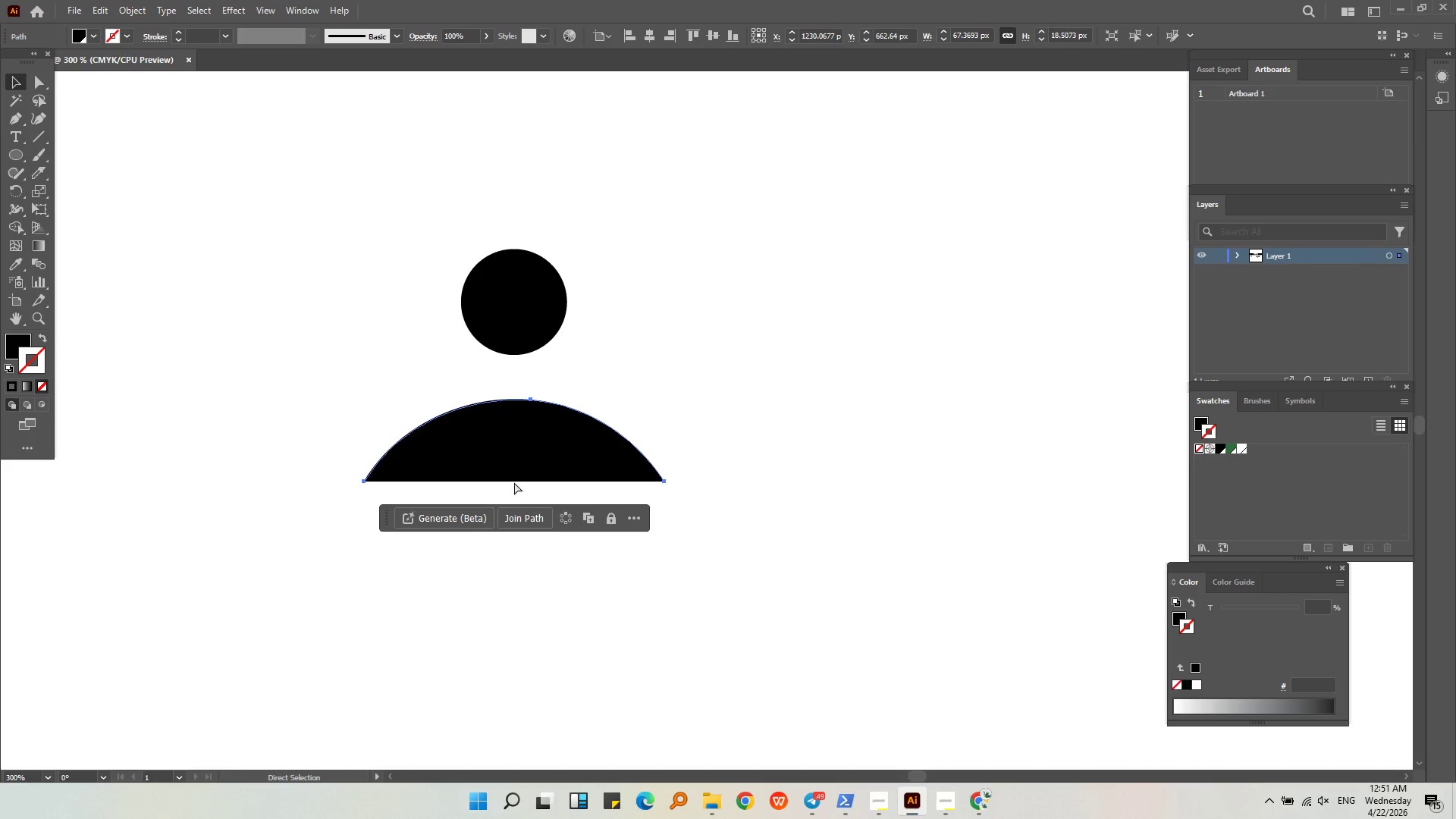 
key(Control+Z)
 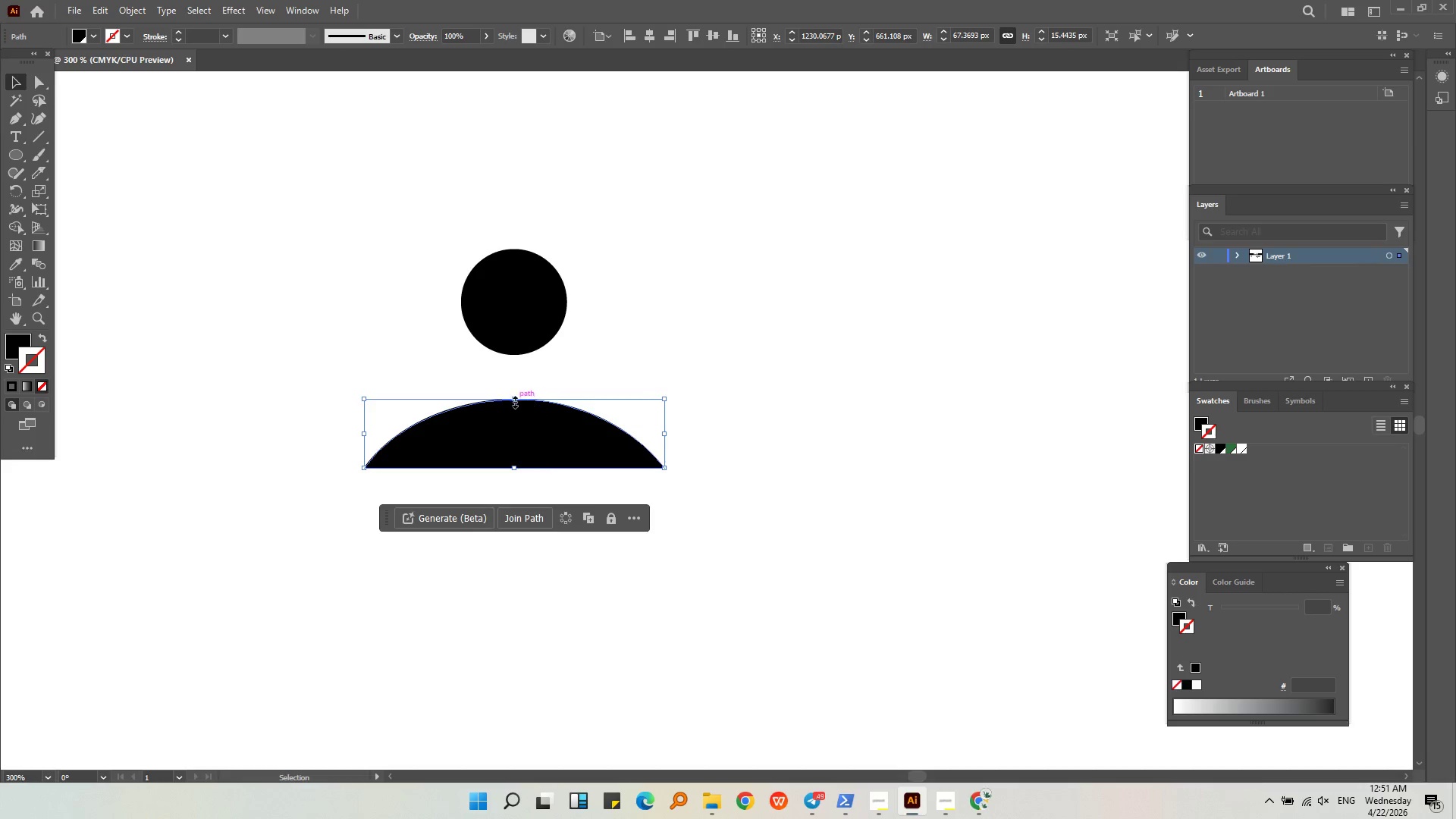 
left_click_drag(start_coordinate=[510, 400], to_coordinate=[510, 384])
 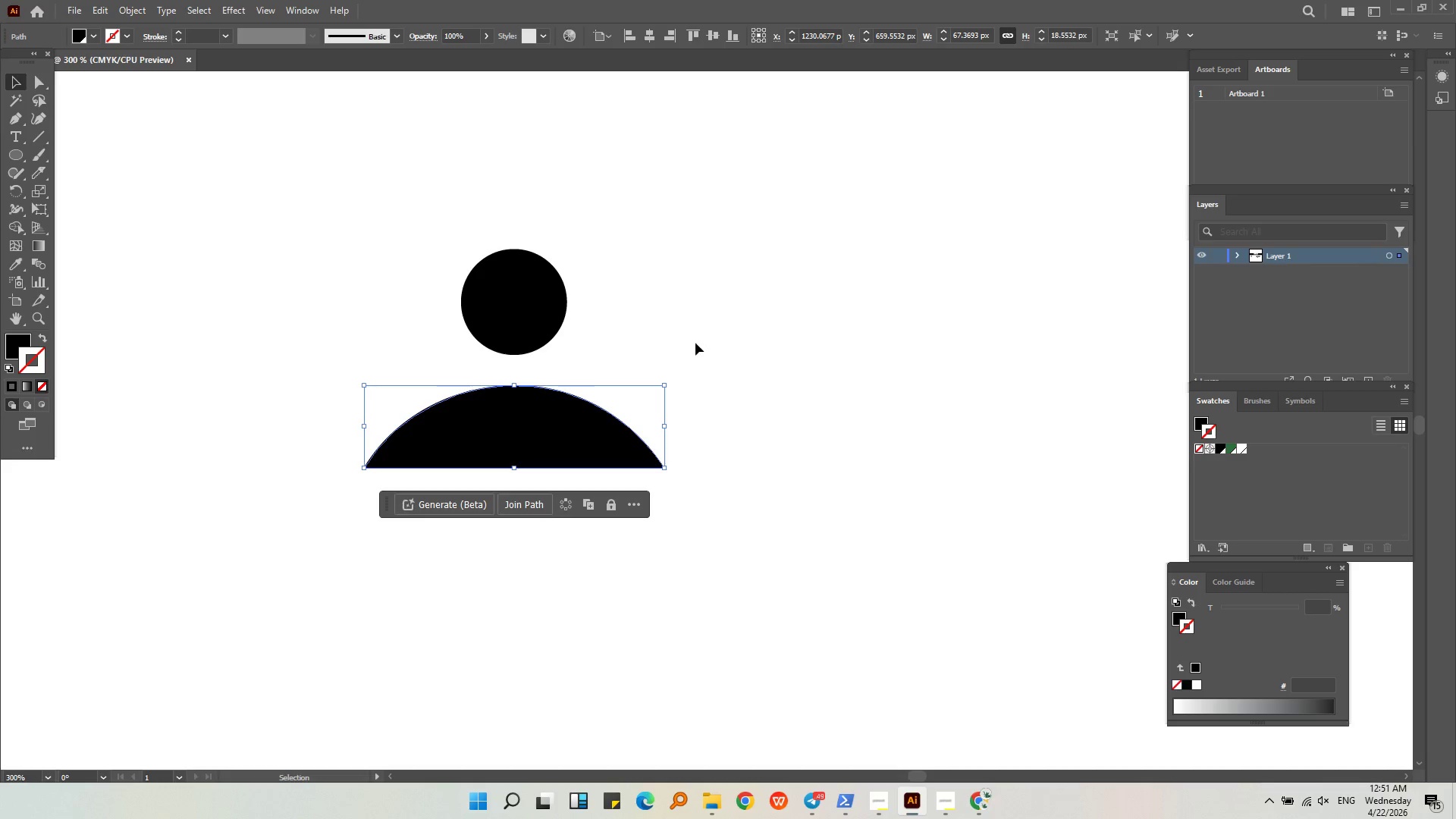 
left_click([695, 343])
 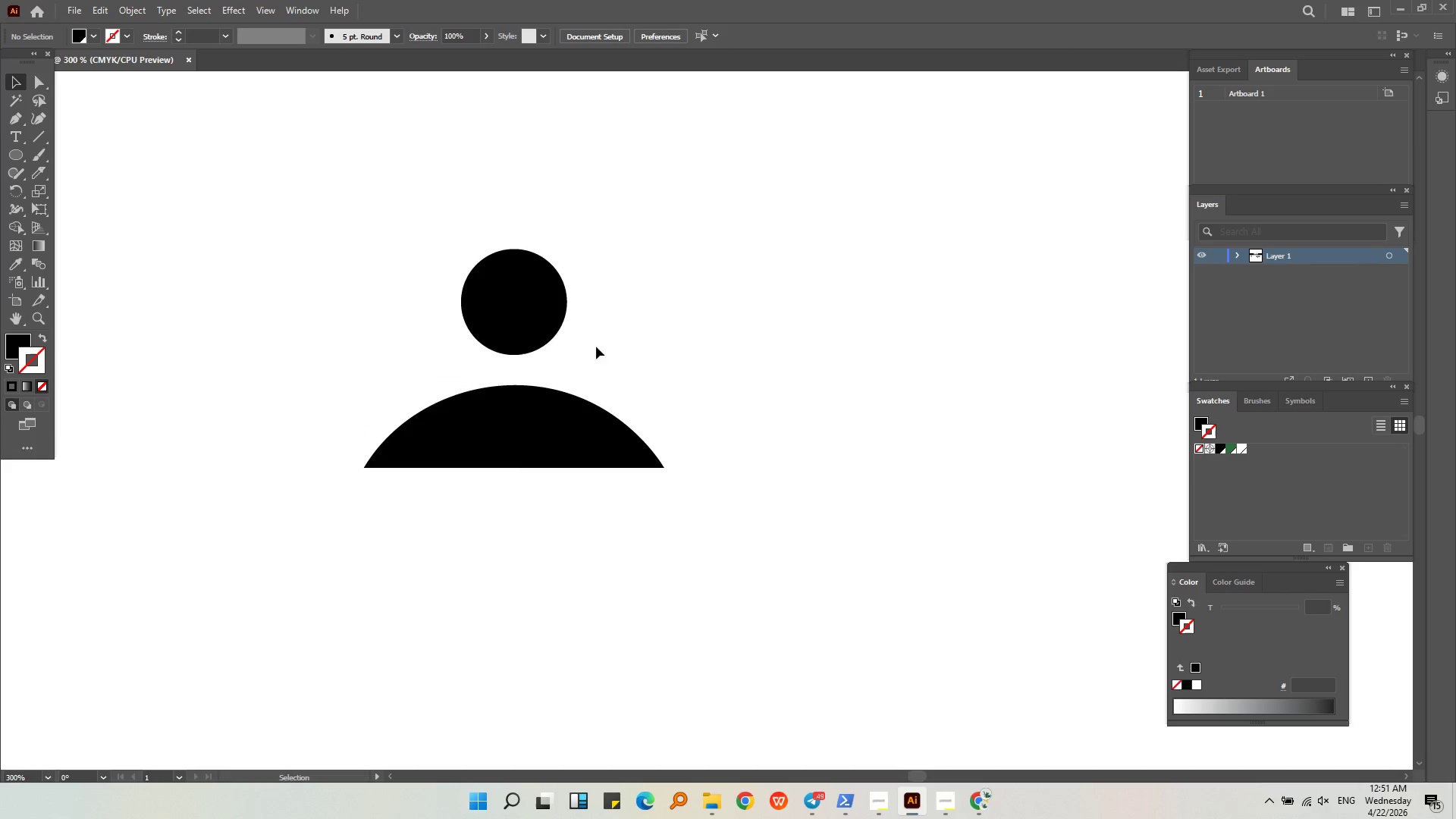 
left_click([536, 311])
 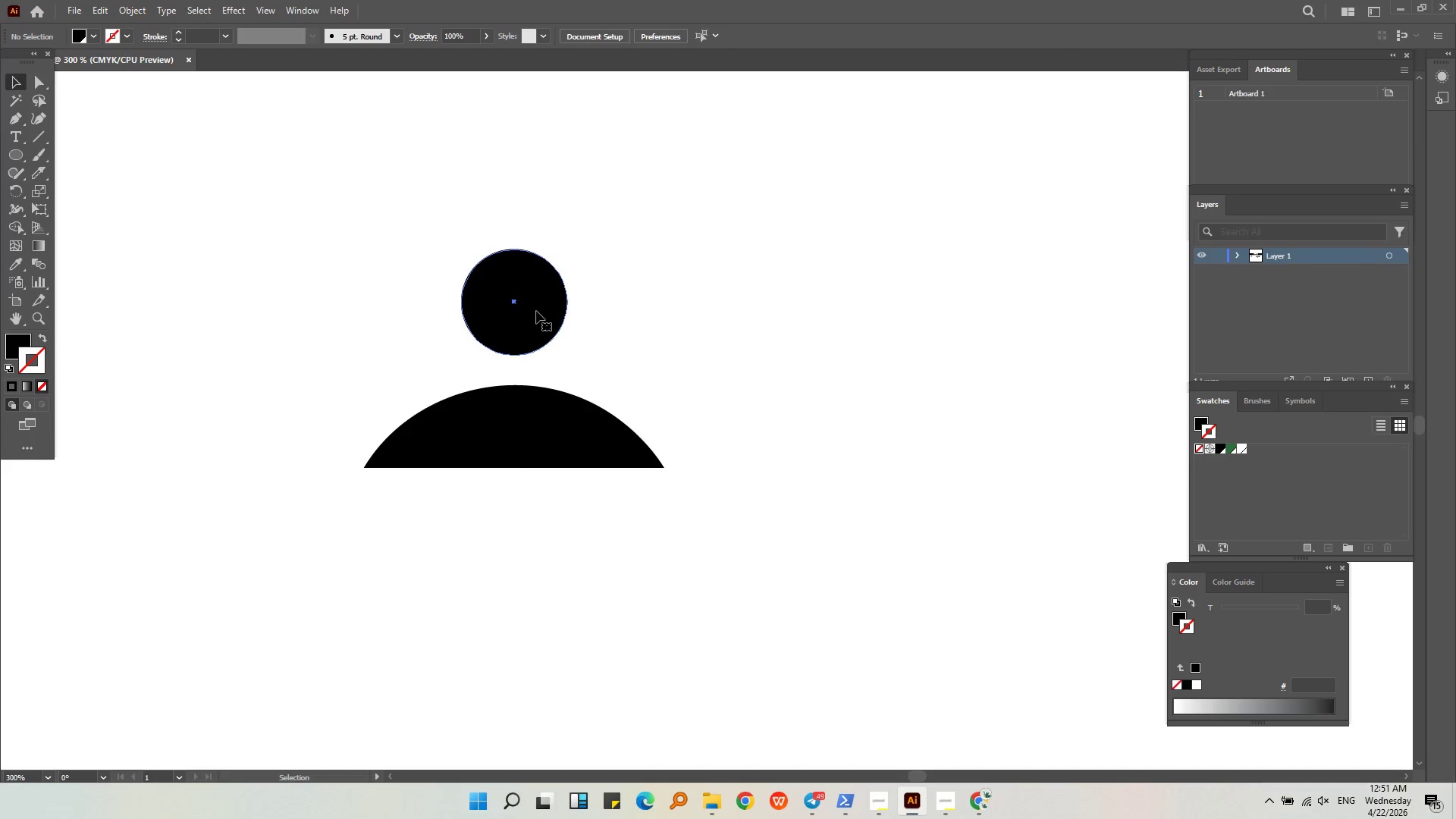 
hold_key(key=ShiftLeft, duration=0.44)
double_click([590, 436])
 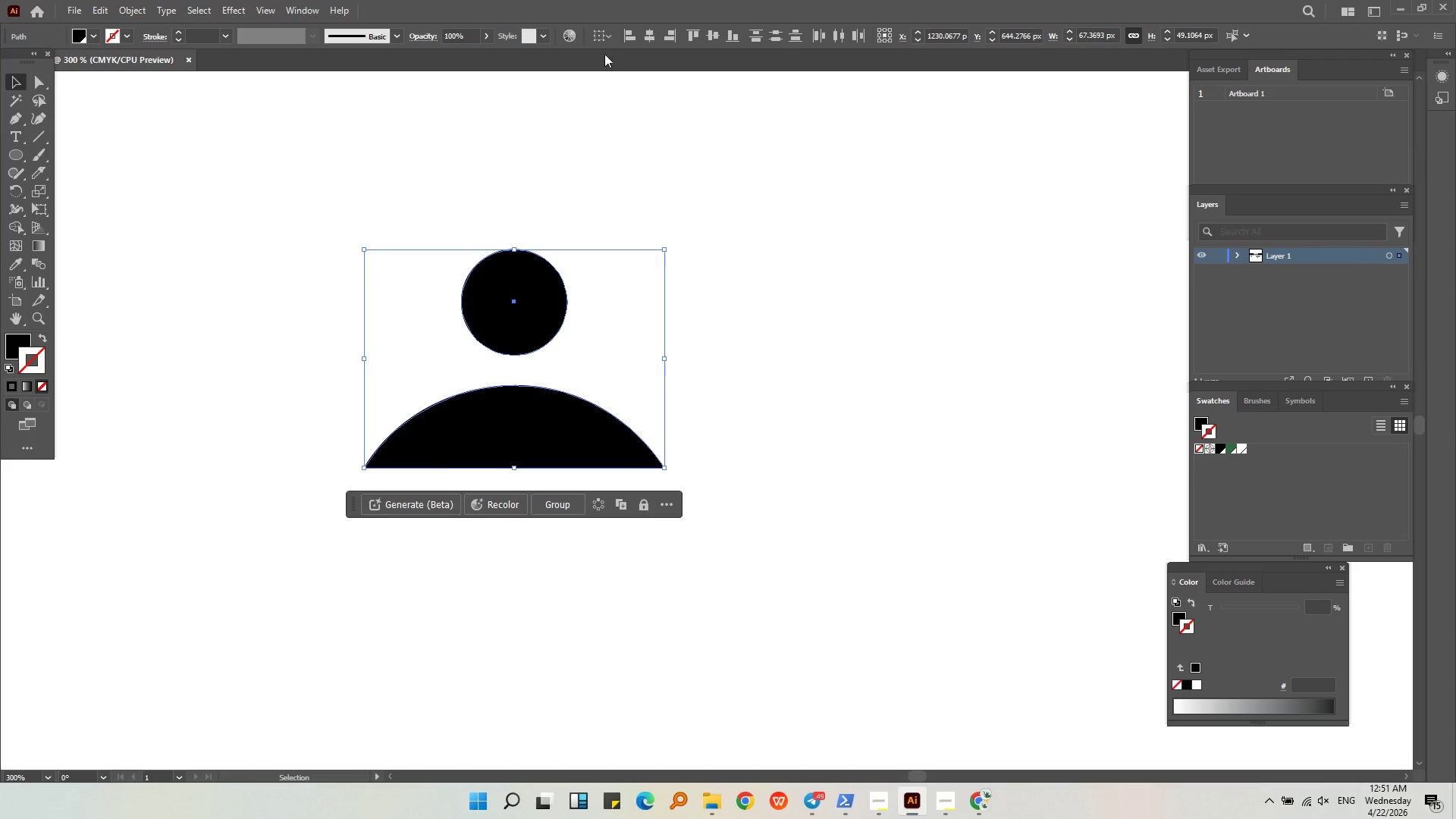 
left_click([650, 38])
 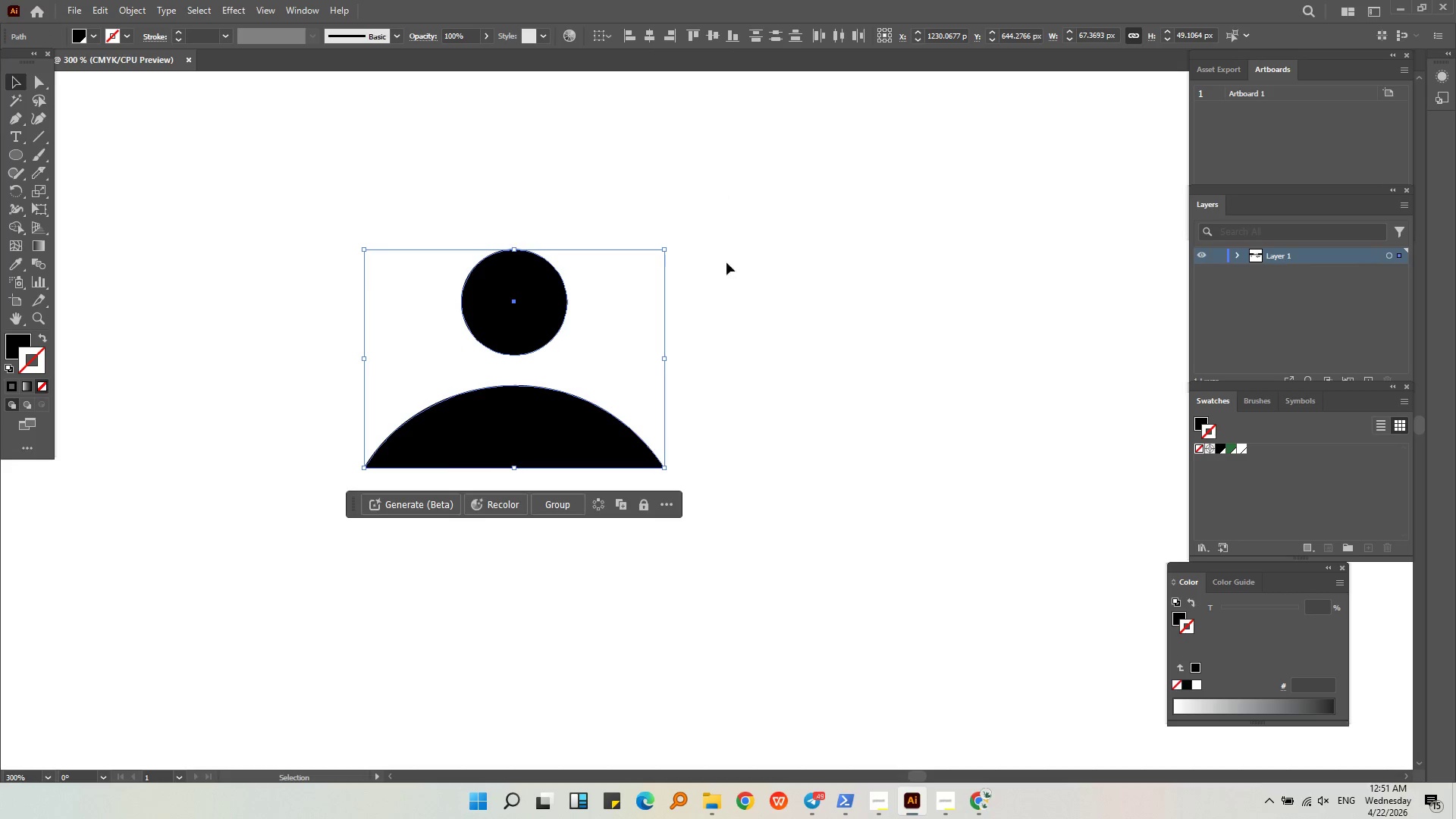 
left_click([722, 328])
 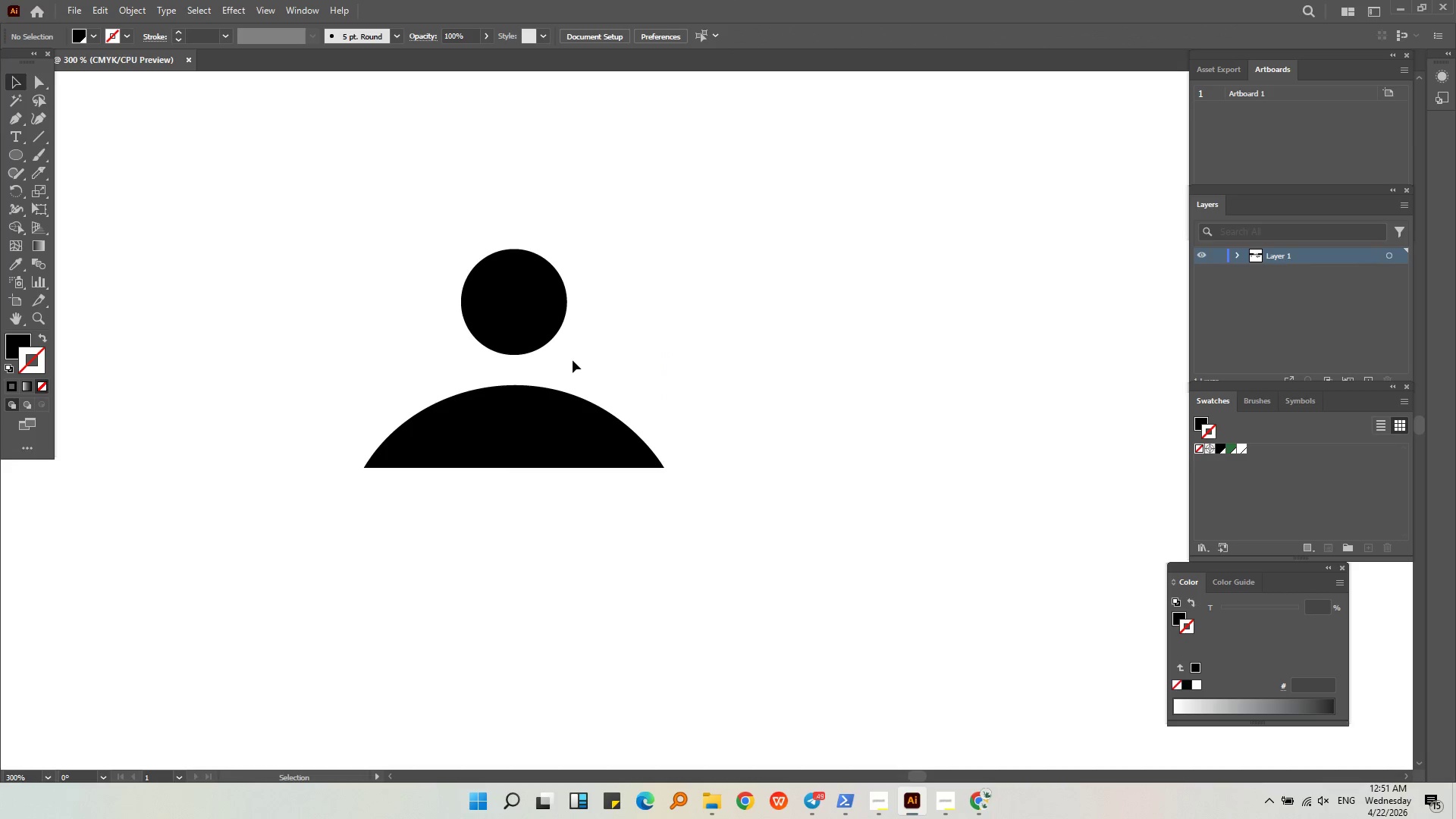 
key(Alt+AltLeft)
 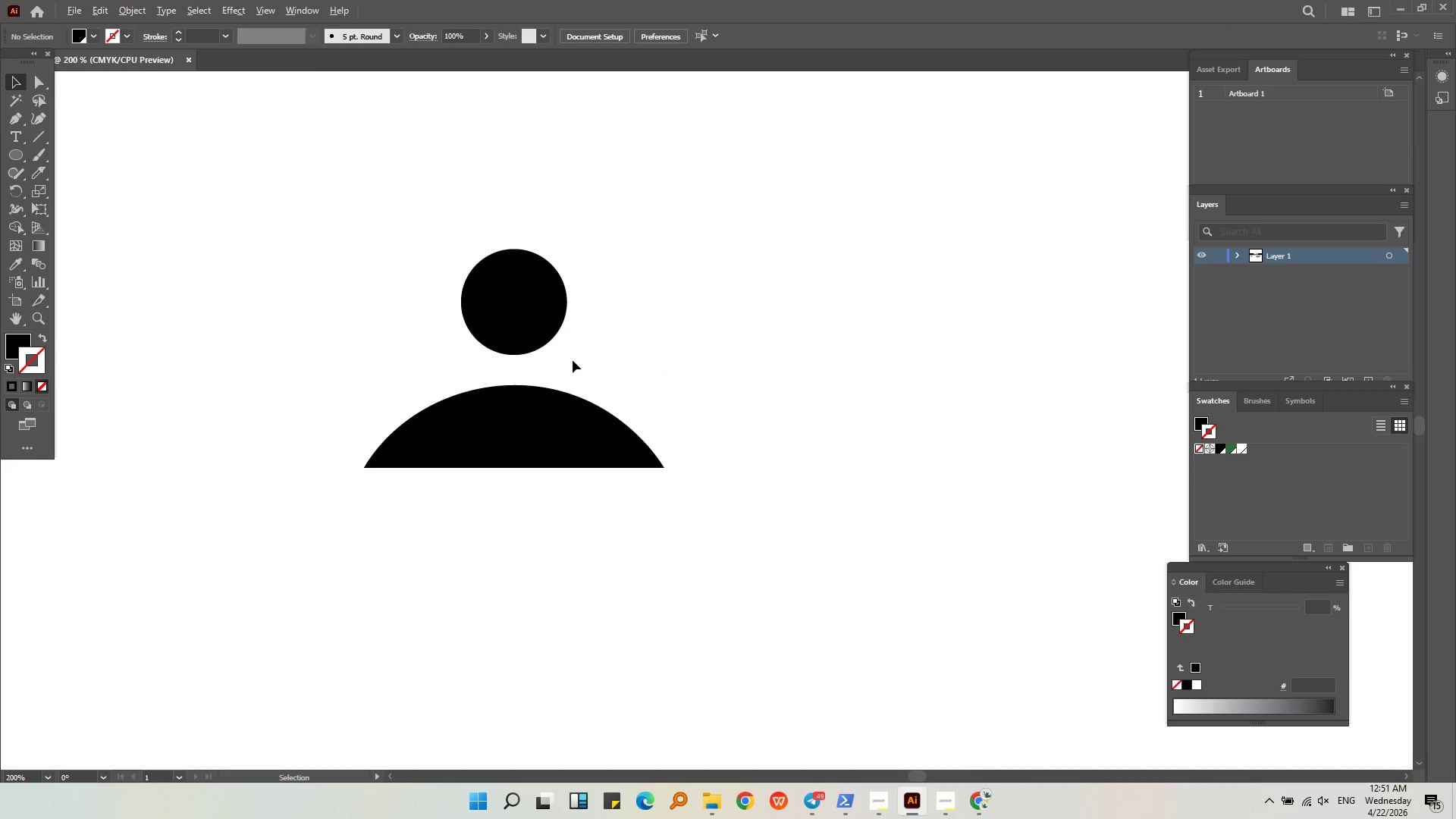 
scroll: coordinate [573, 360], scroll_direction: down, amount: 4.0
 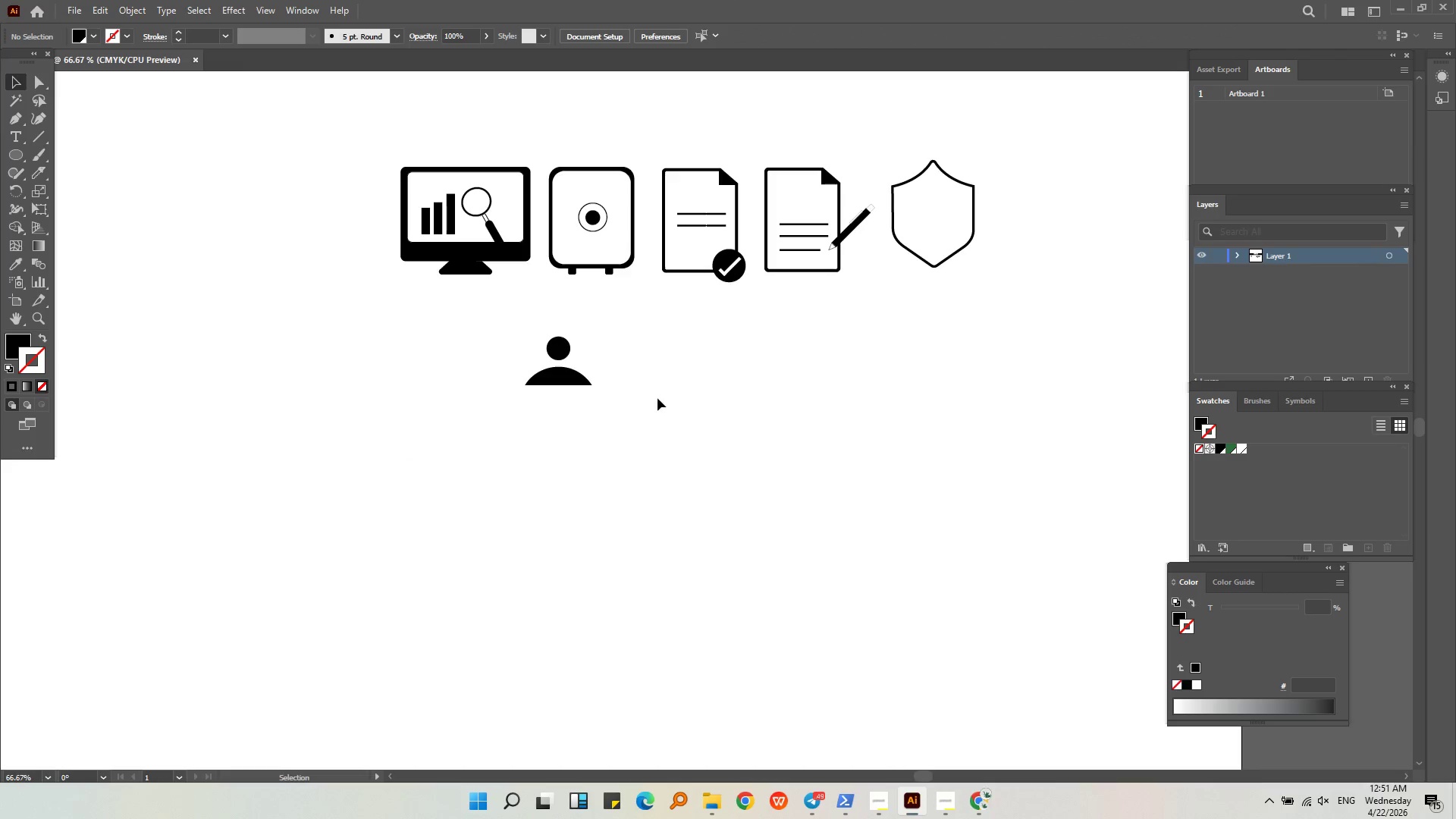 
left_click_drag(start_coordinate=[592, 424], to_coordinate=[519, 310])
 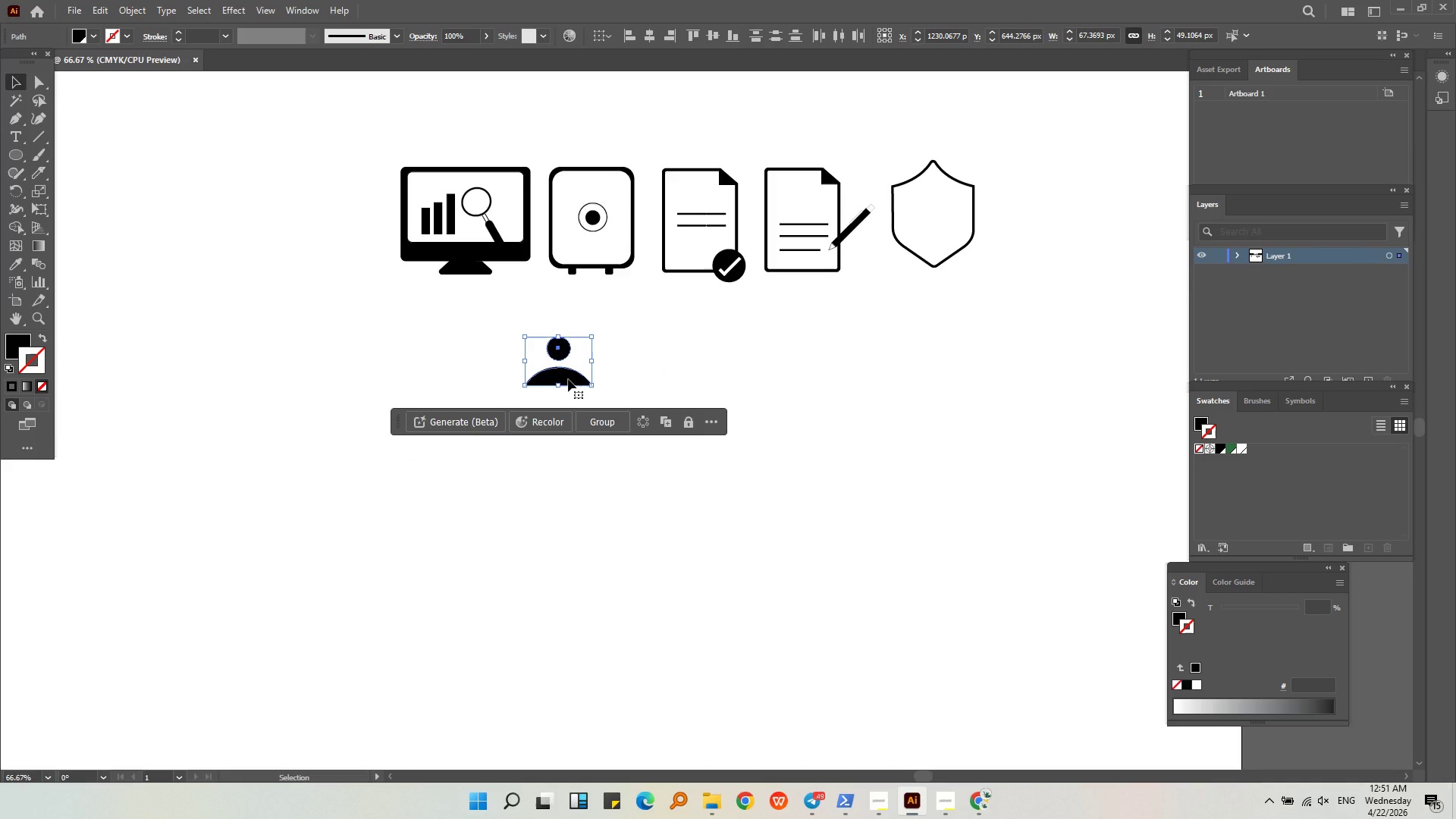 
left_click_drag(start_coordinate=[568, 379], to_coordinate=[814, 363])
 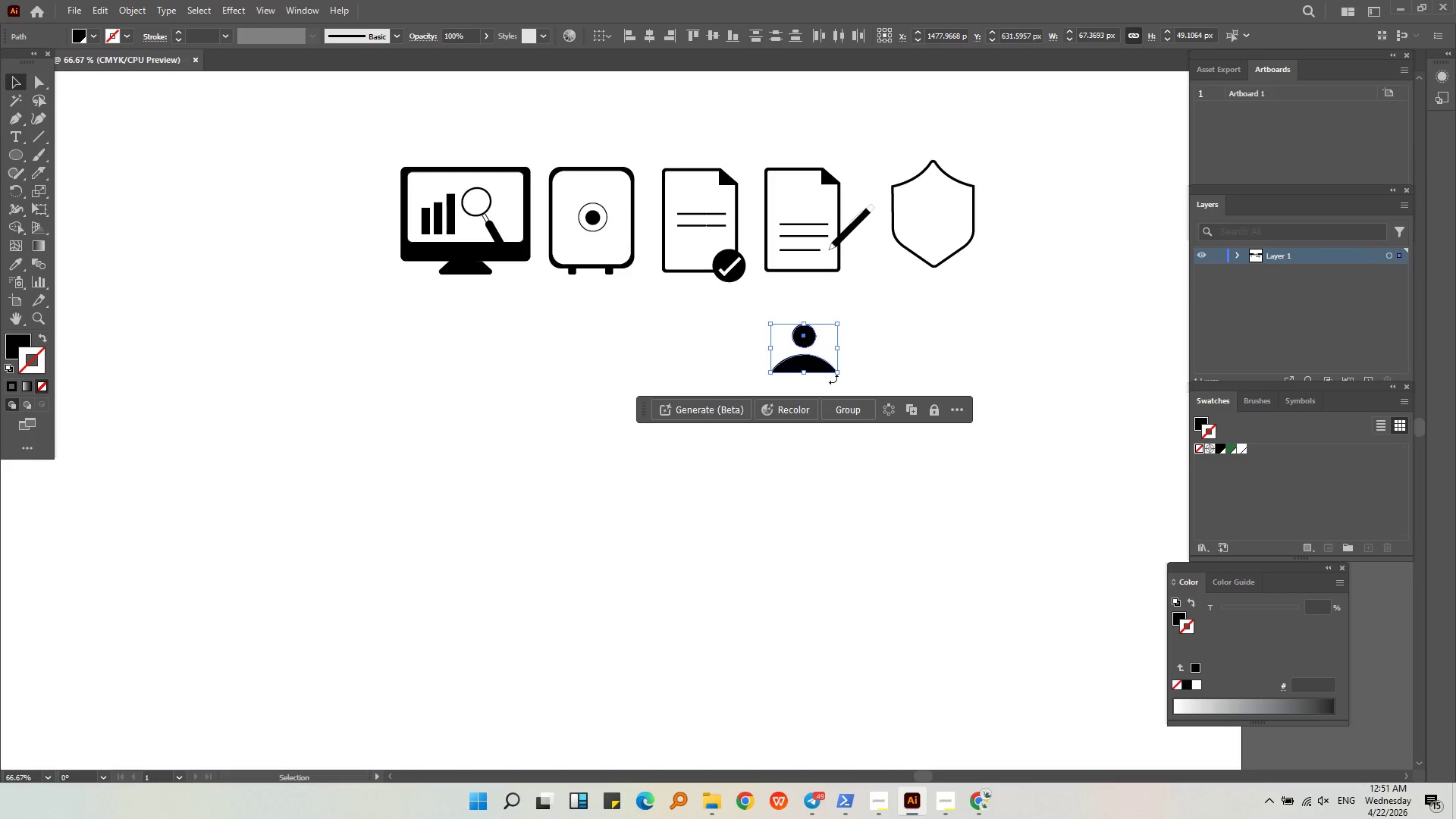 
hold_key(key=ShiftLeft, duration=0.75)
left_click_drag(start_coordinate=[836, 376], to_coordinate=[832, 367])
 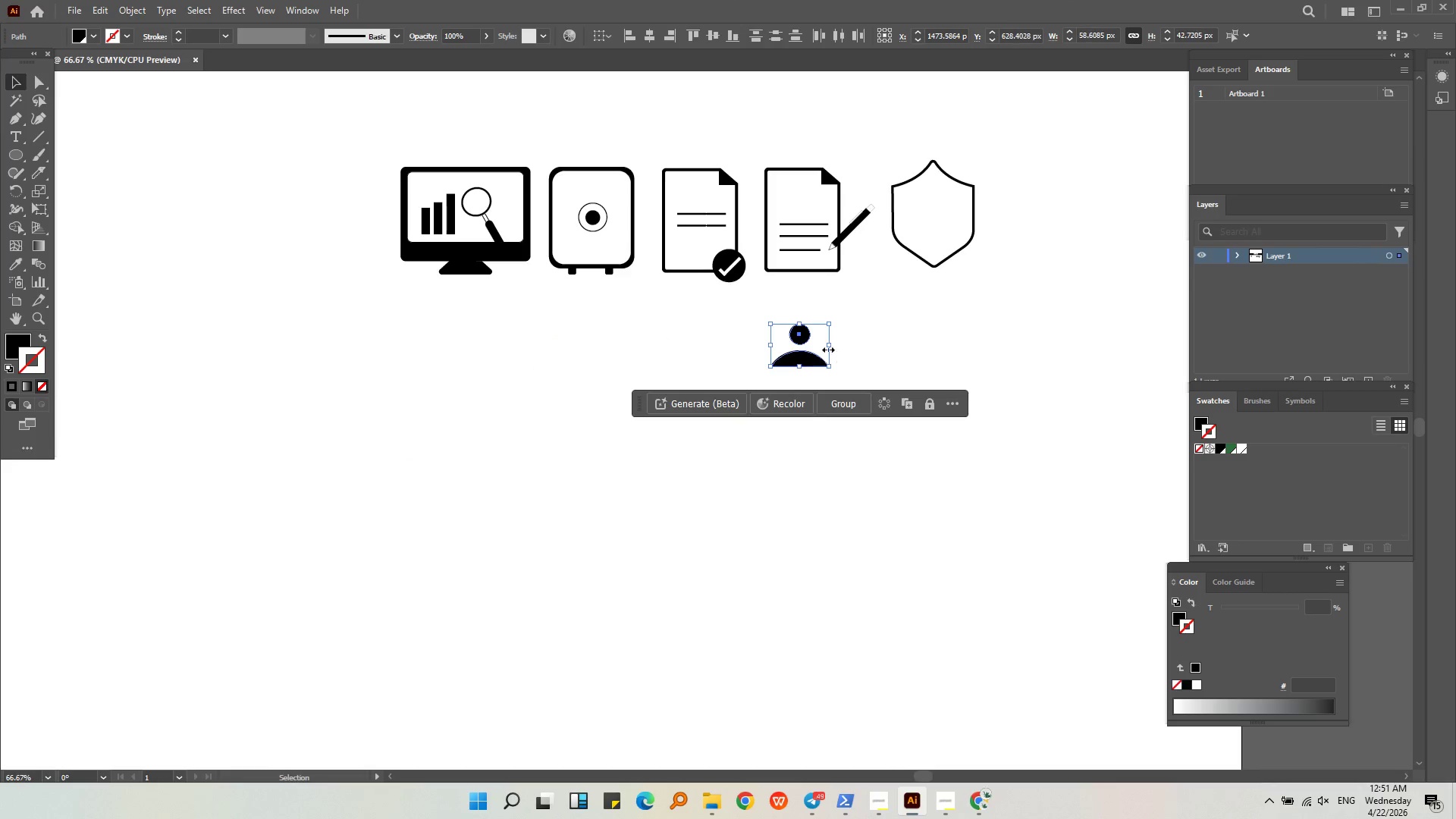 
key(Alt+AltLeft)
 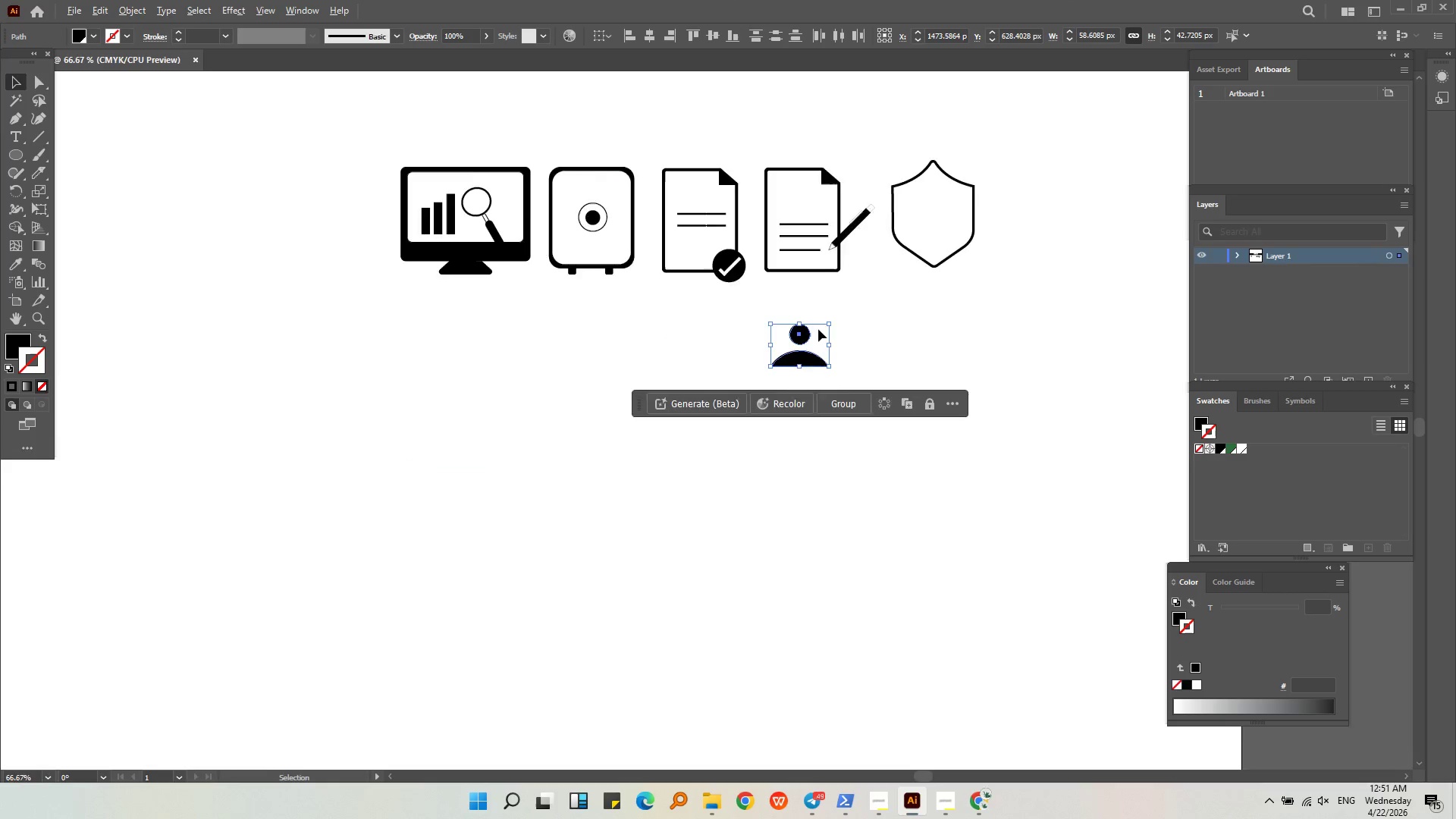 
scroll: coordinate [818, 329], scroll_direction: up, amount: 2.0
 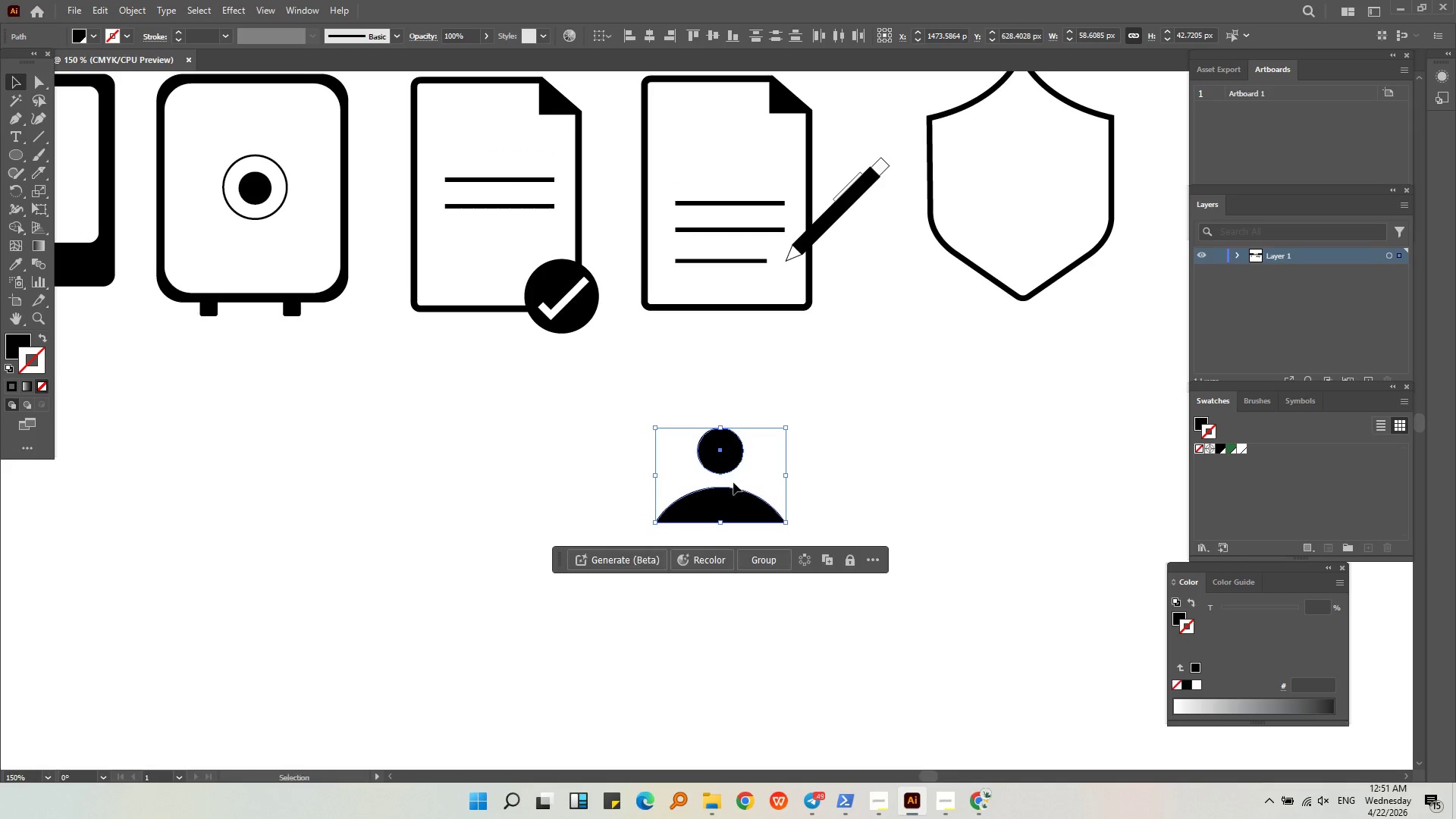 
left_click_drag(start_coordinate=[731, 500], to_coordinate=[507, 153])
 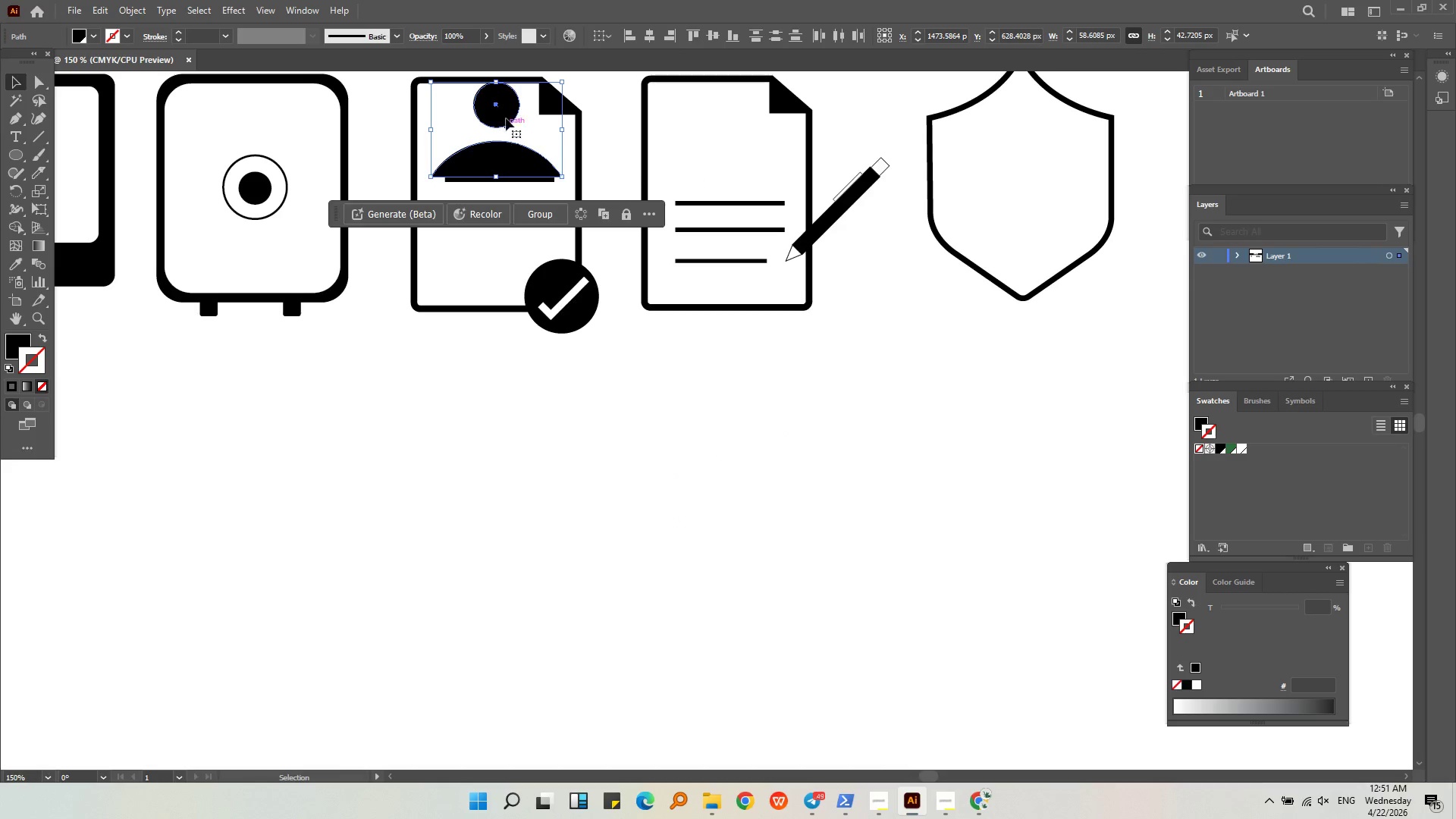 
key(Alt+AltLeft)
 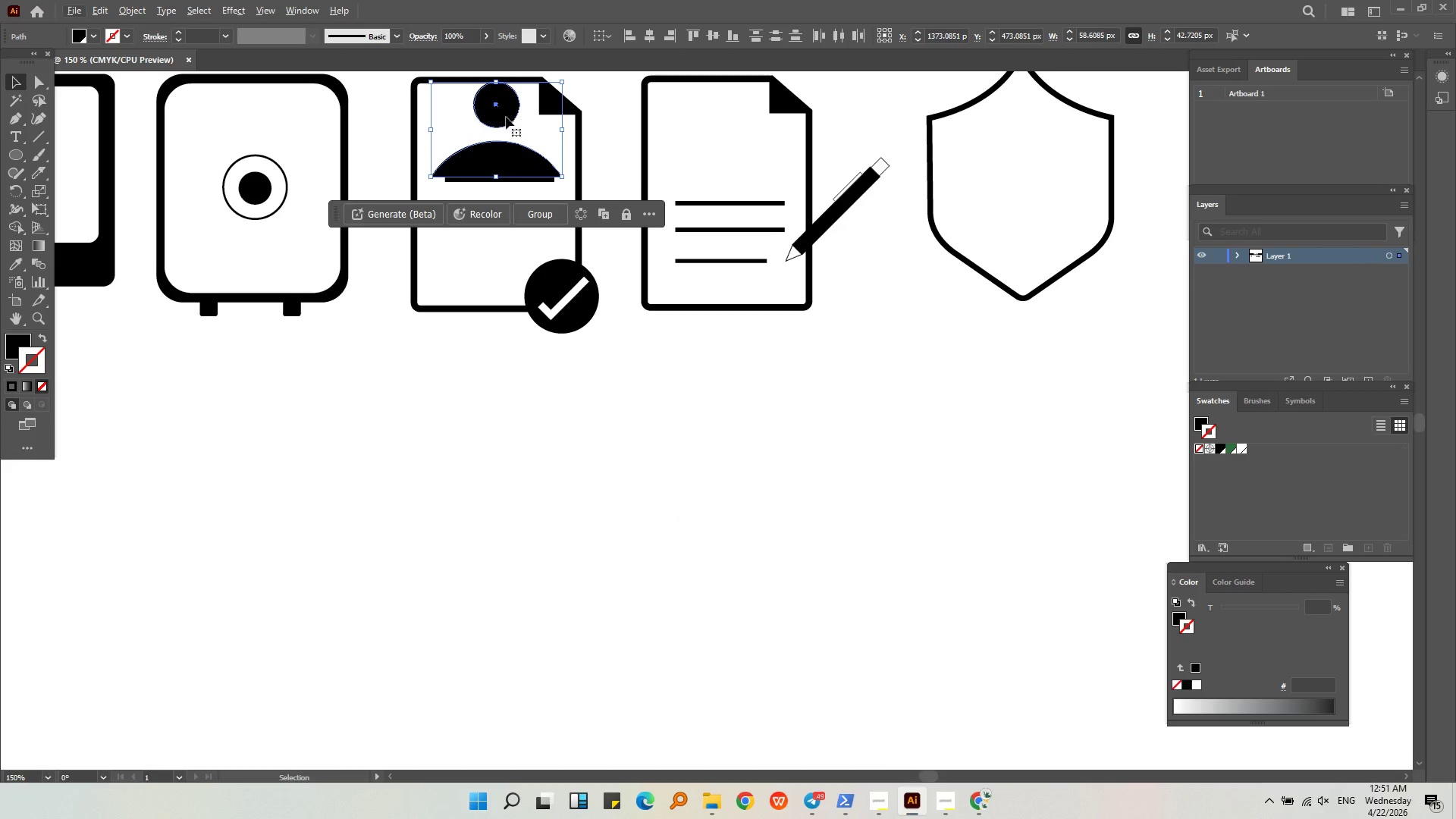 
key(Control+G)
 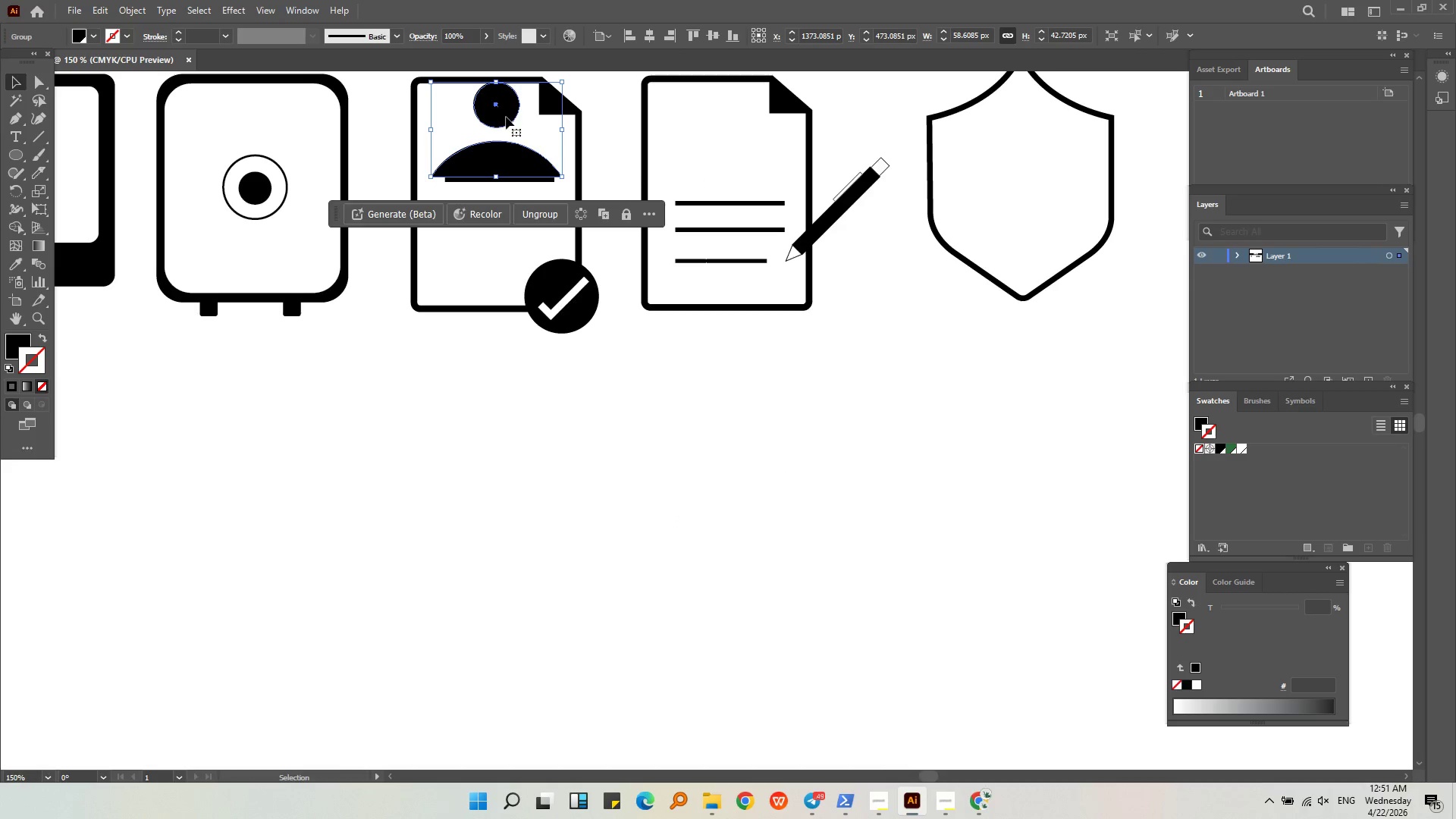 
key(Alt+AltLeft)
 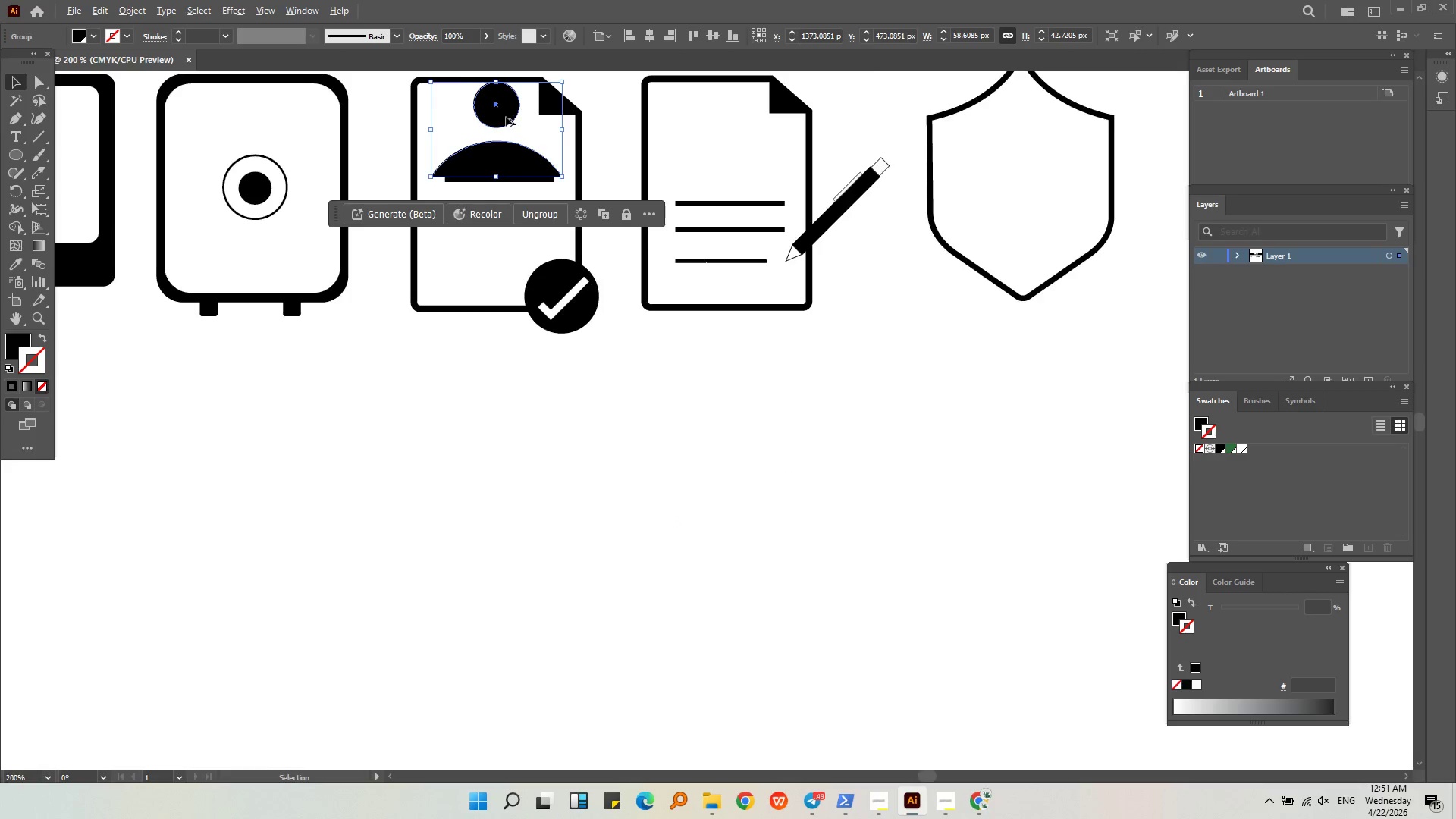 
scroll: coordinate [506, 117], scroll_direction: up, amount: 2.0
 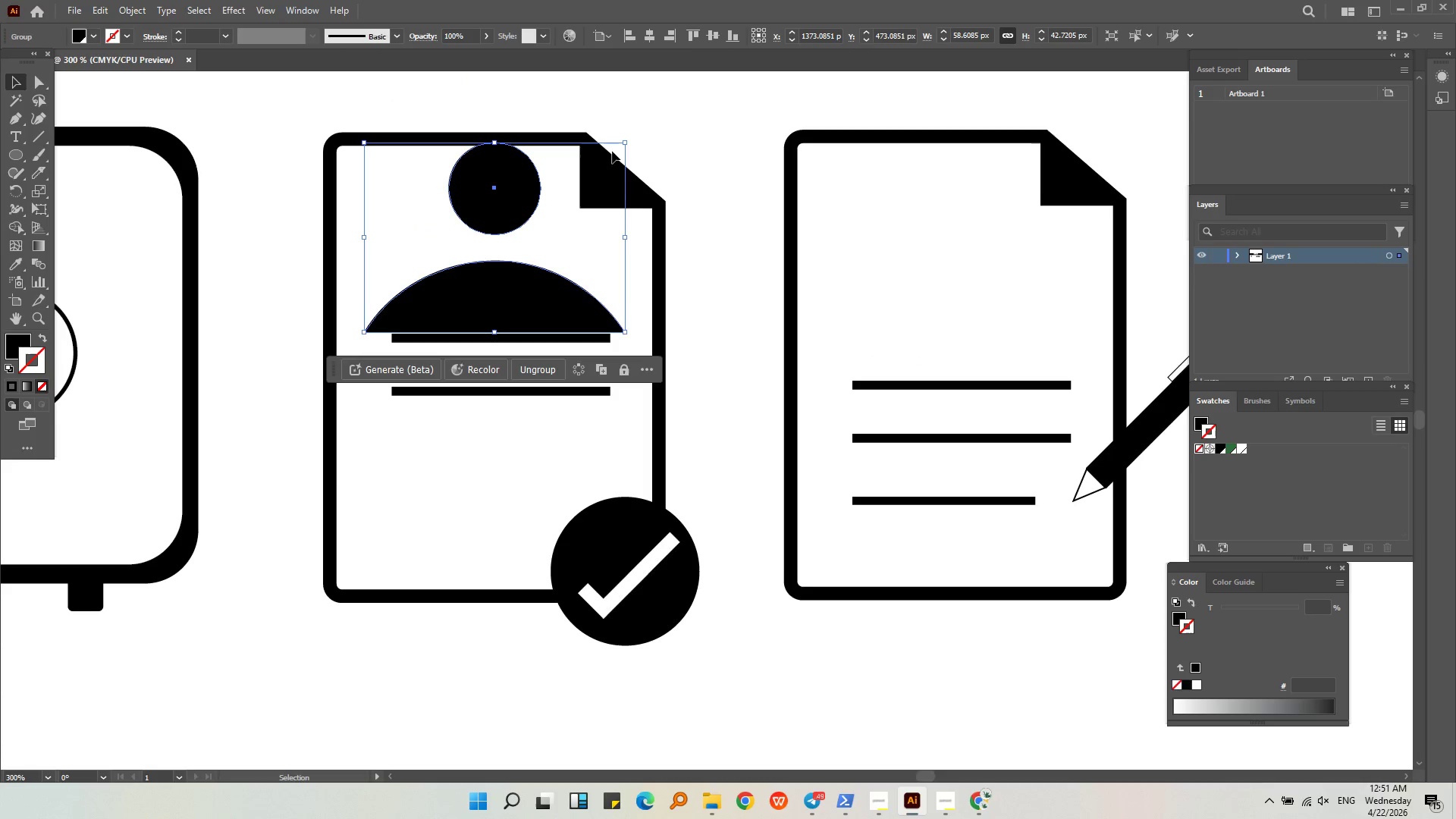 
hold_key(key=ShiftLeft, duration=1.5)
left_click_drag(start_coordinate=[626, 140], to_coordinate=[534, 208])
 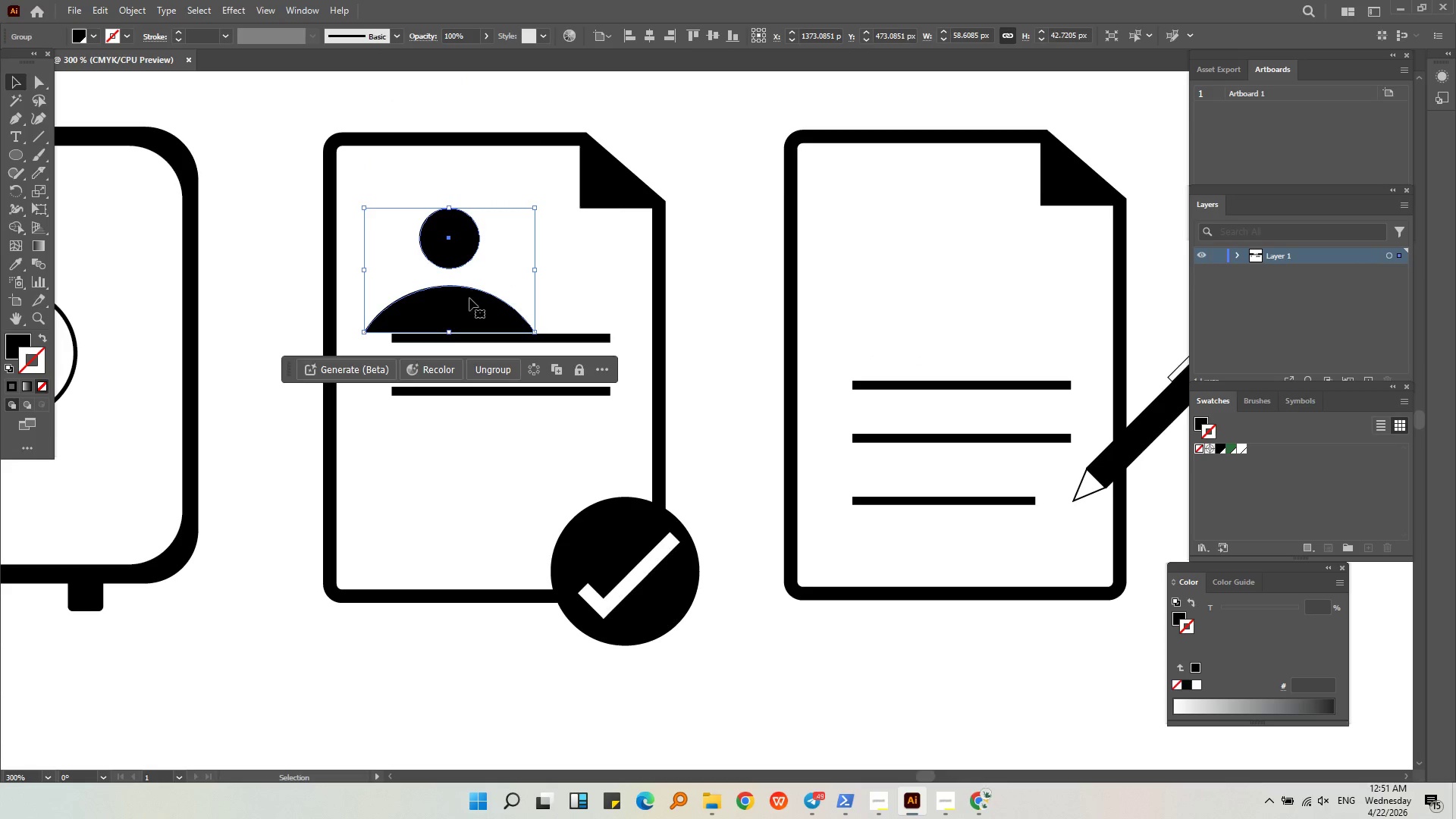 
left_click_drag(start_coordinate=[469, 298], to_coordinate=[496, 281])
 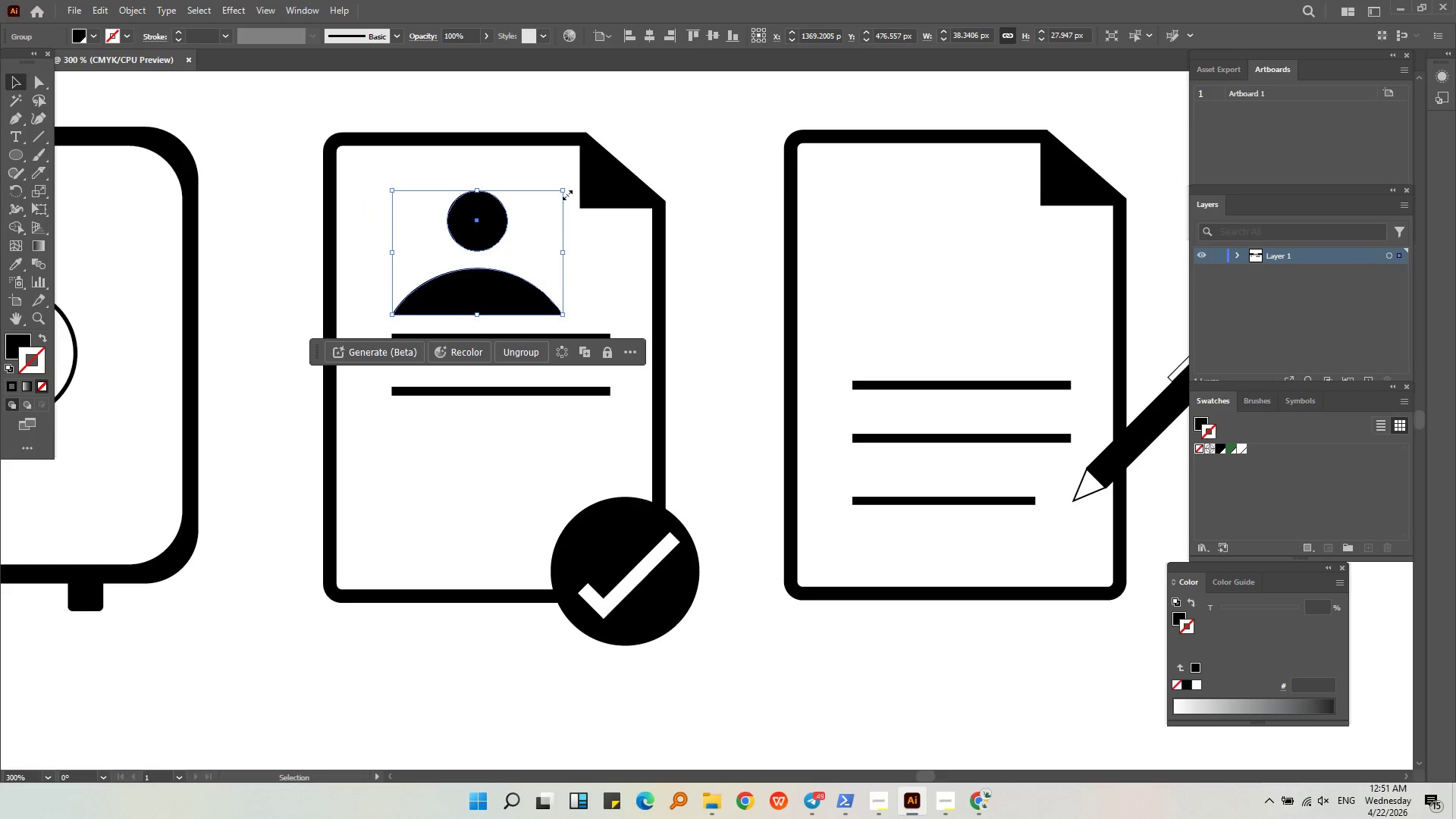 
hold_key(key=ShiftLeft, duration=1.27)
left_click_drag(start_coordinate=[563, 189], to_coordinate=[522, 221])
 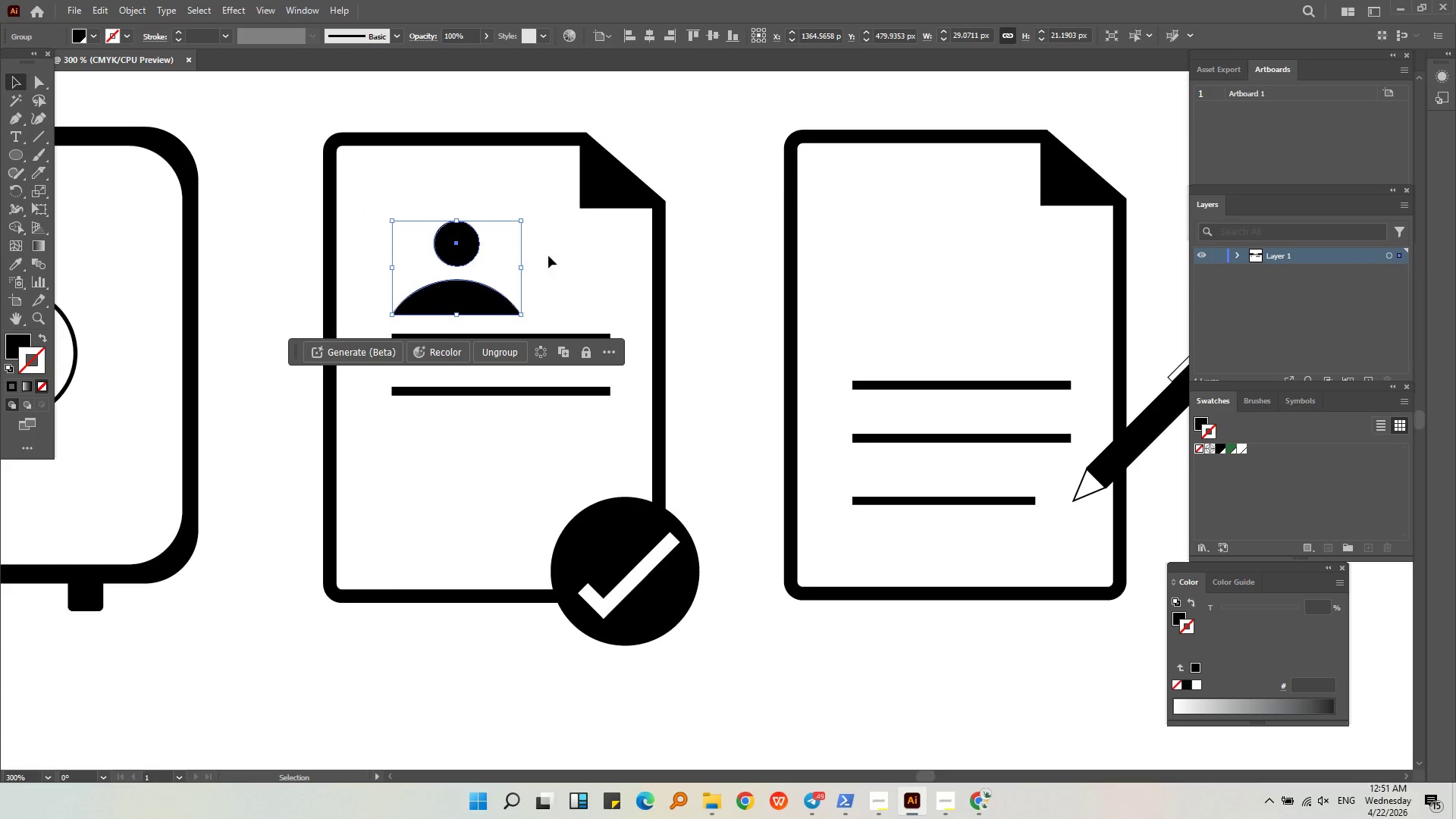 
left_click([549, 255])
 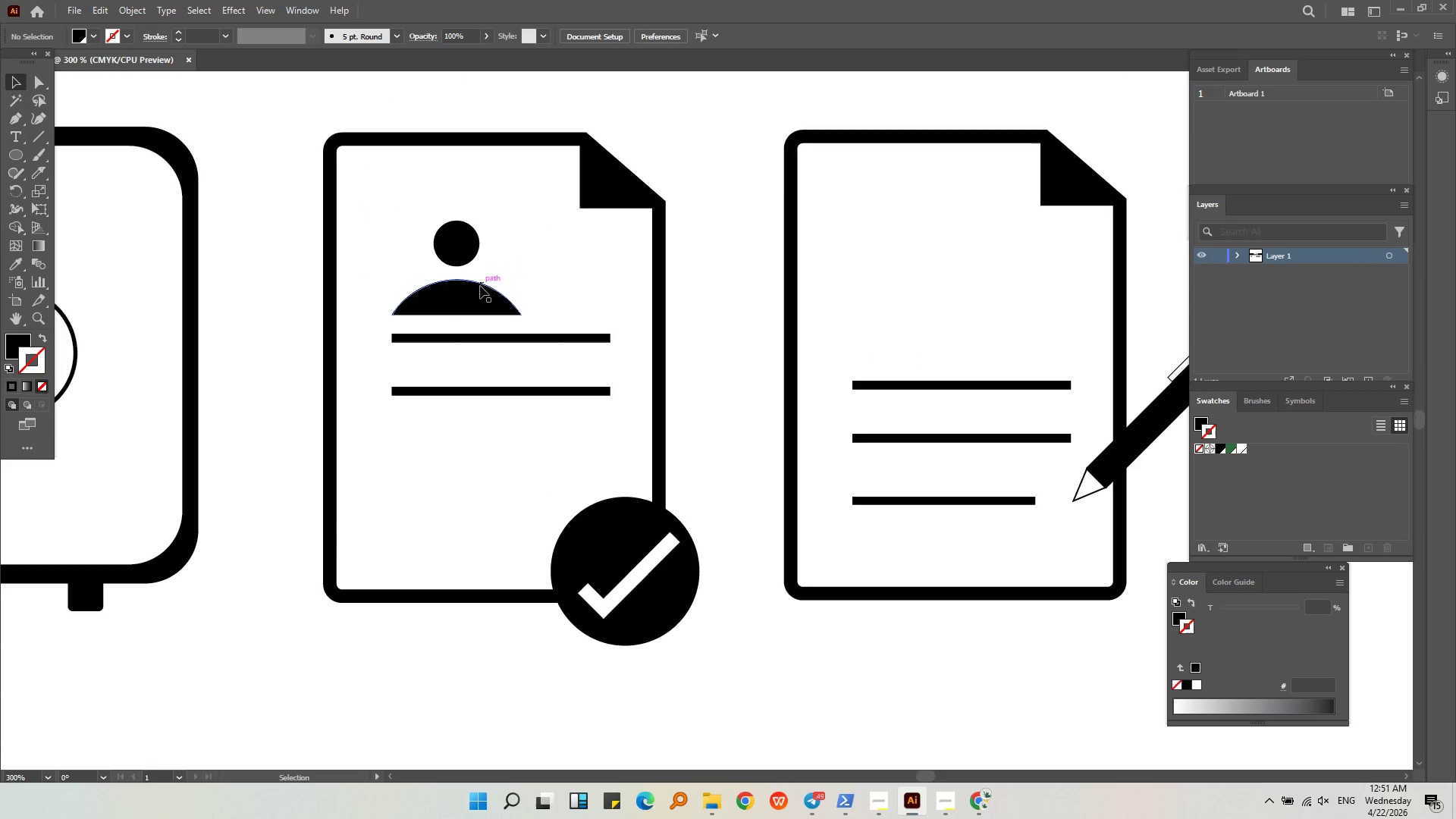 
left_click_drag(start_coordinate=[479, 293], to_coordinate=[479, 280])
 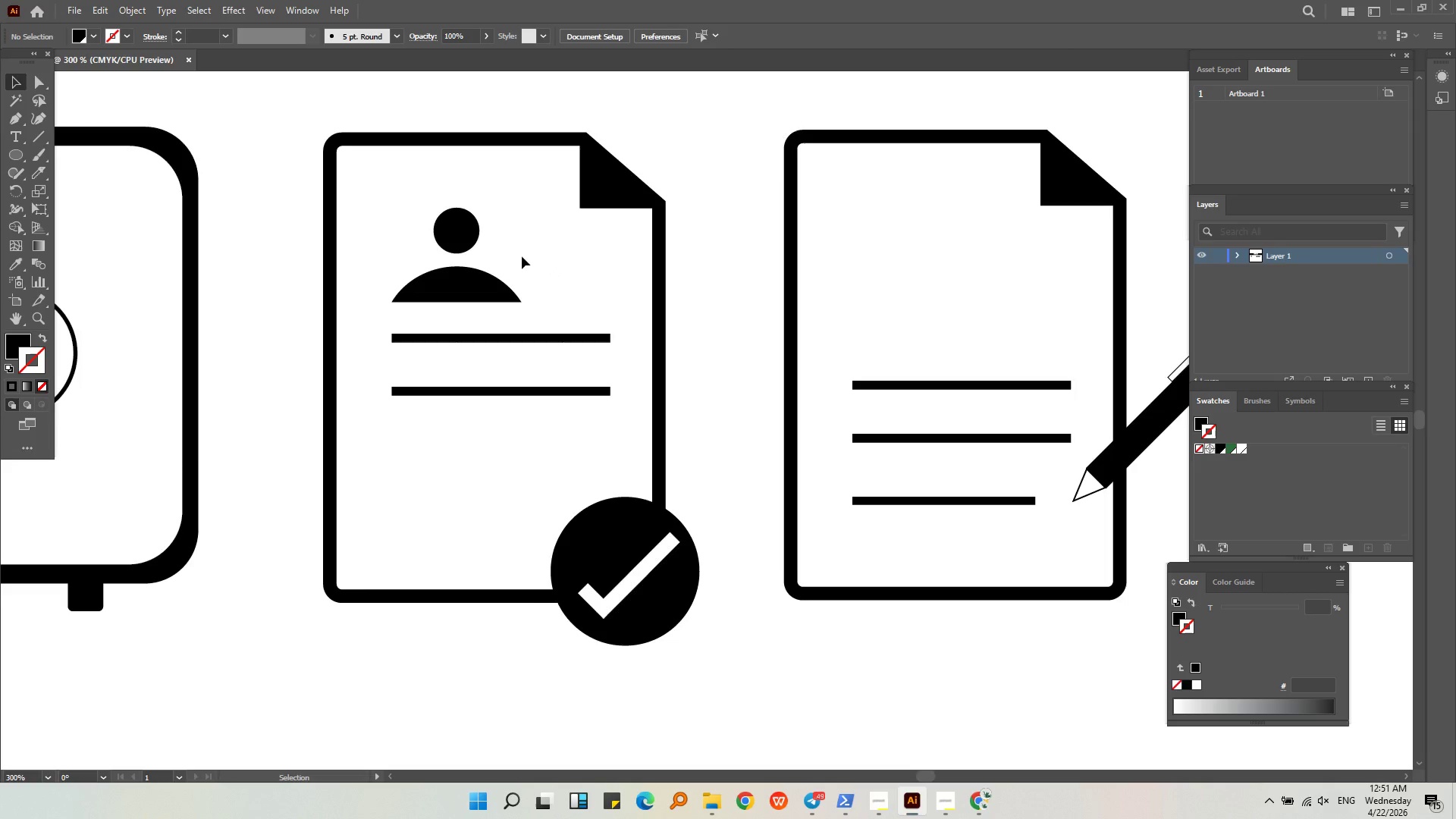 
hold_key(key=ShiftLeft, duration=0.59)
 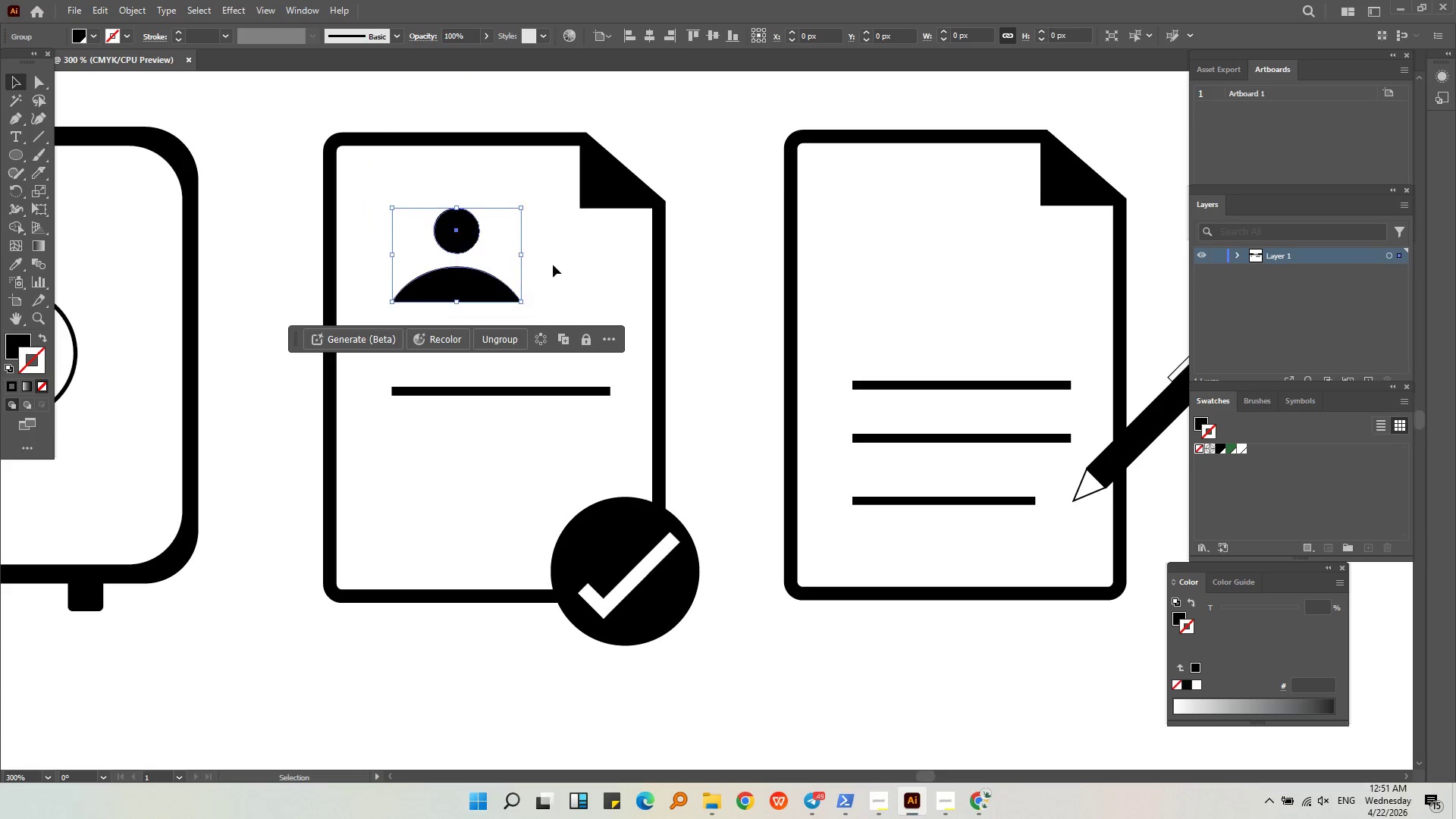 
left_click([553, 265])
 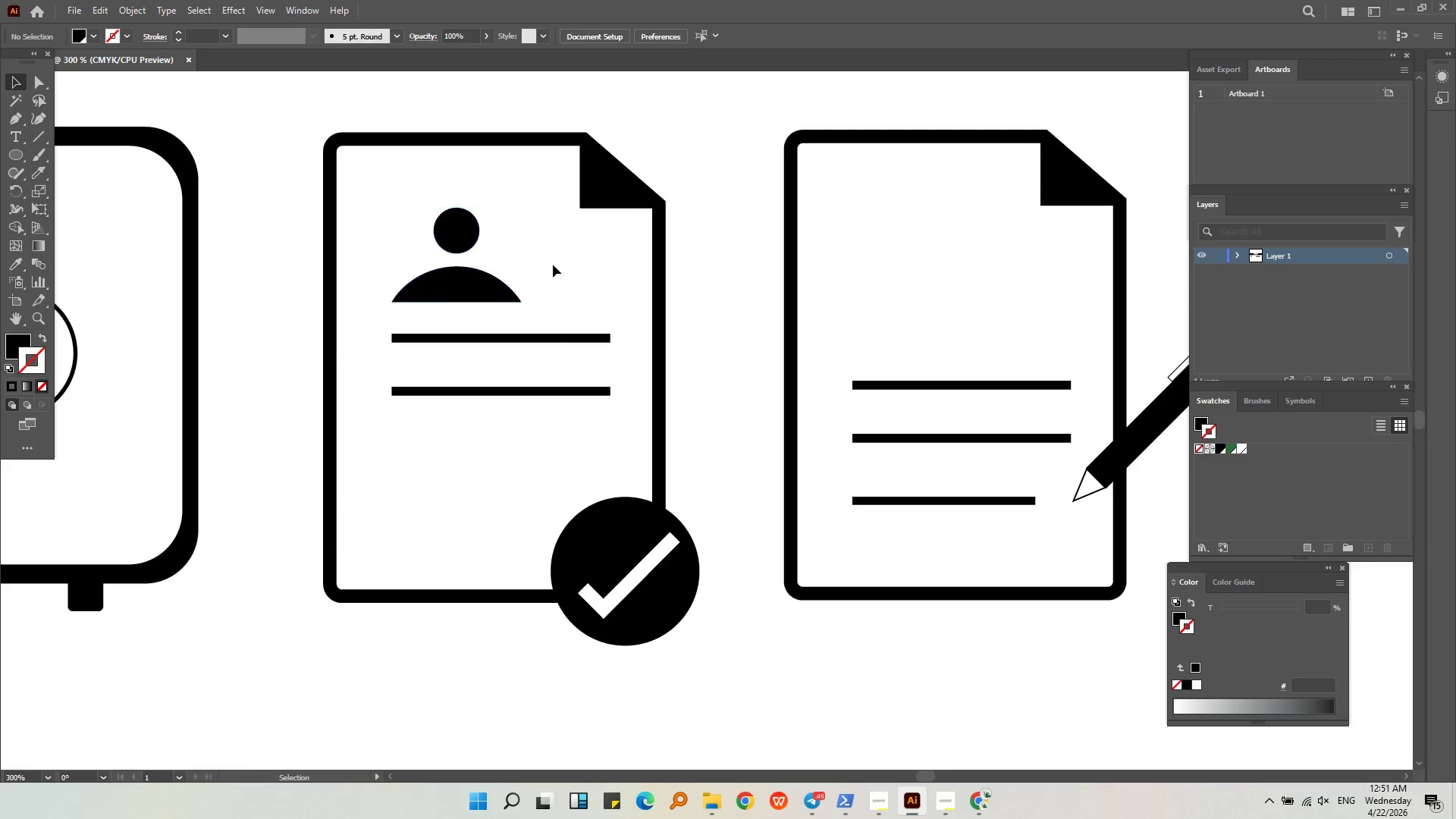 
key(Alt+AltLeft)
 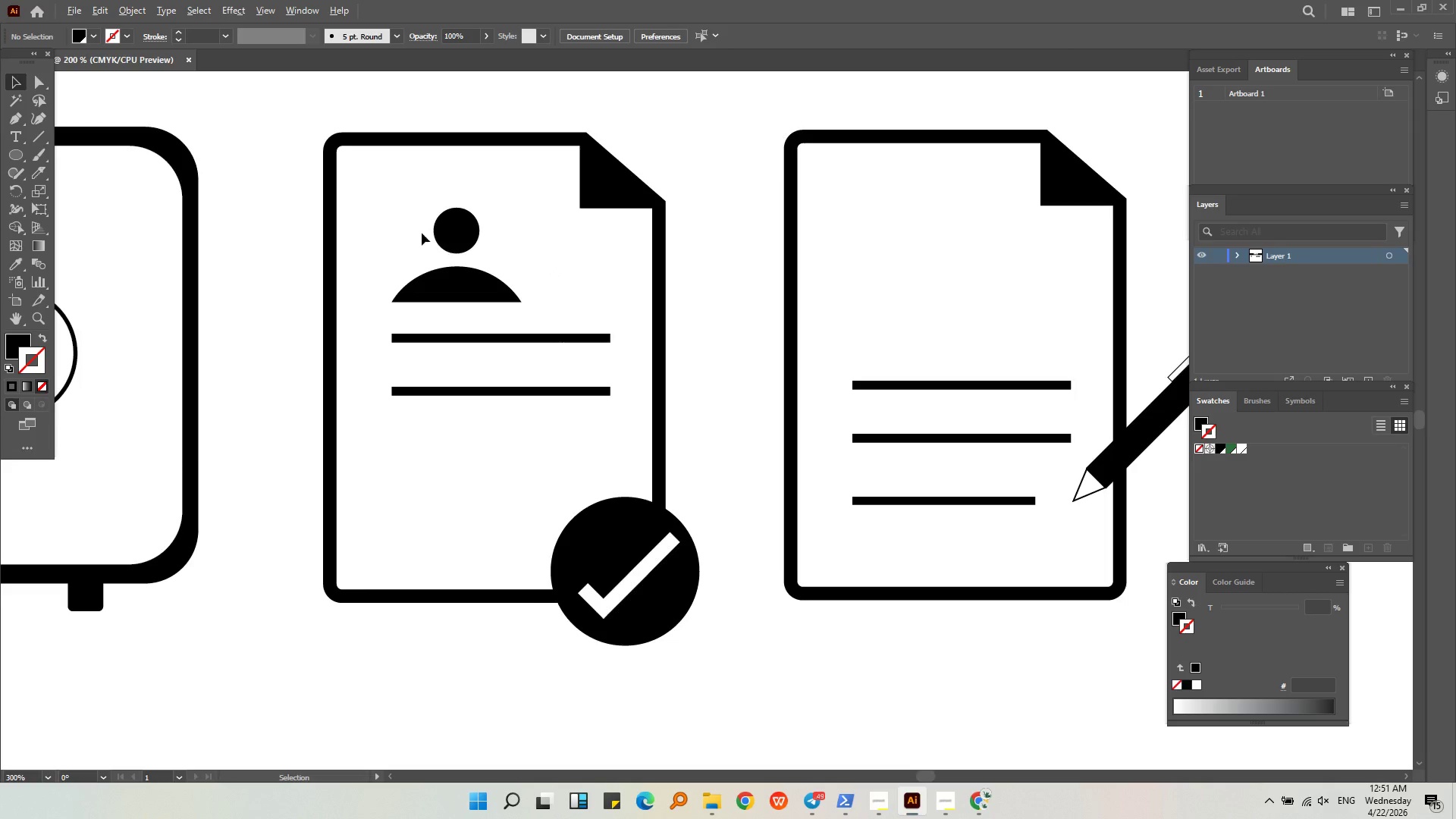 
left_click([469, 381])
 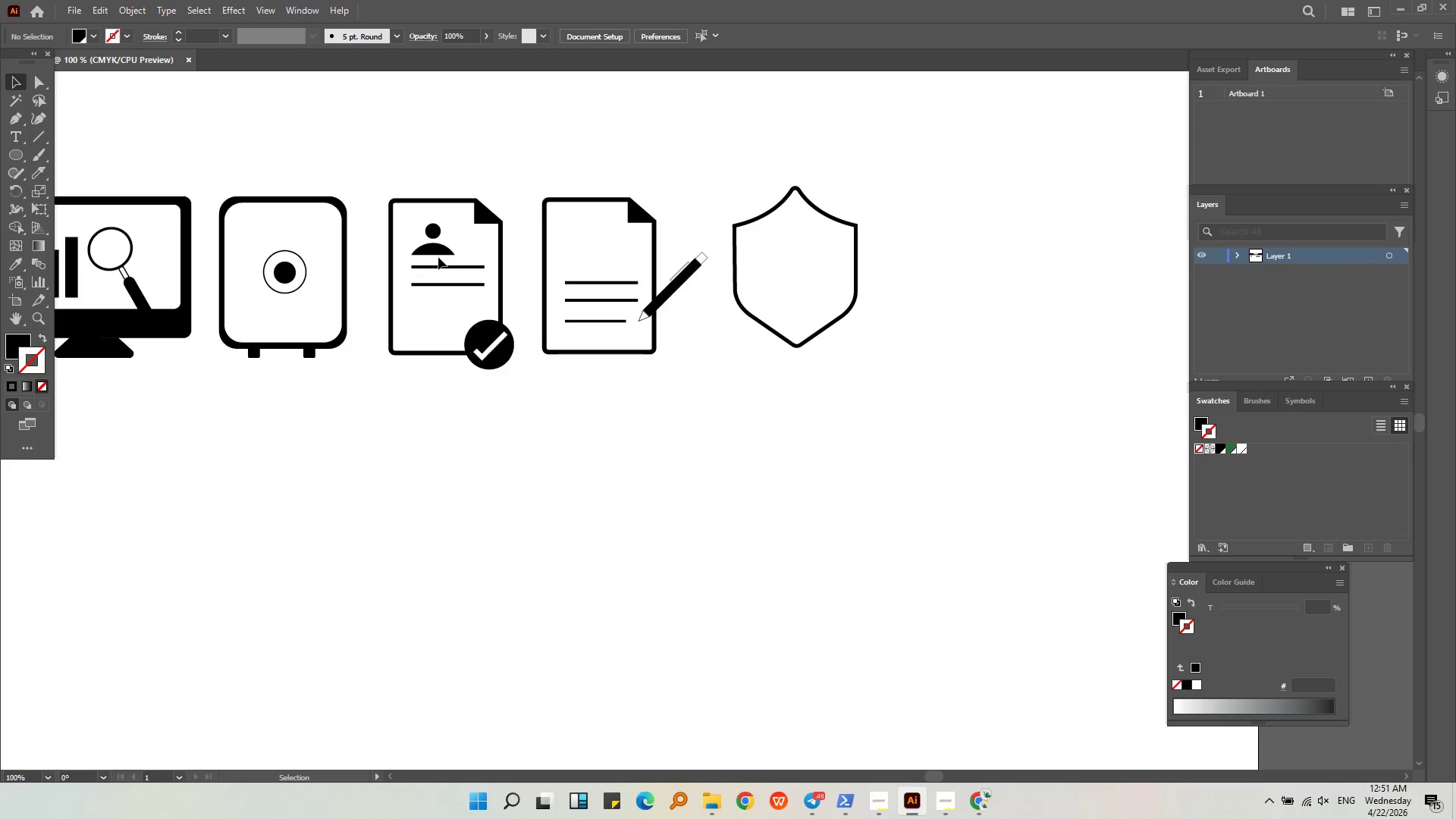 
scroll: coordinate [422, 233], scroll_direction: down, amount: 3.0
 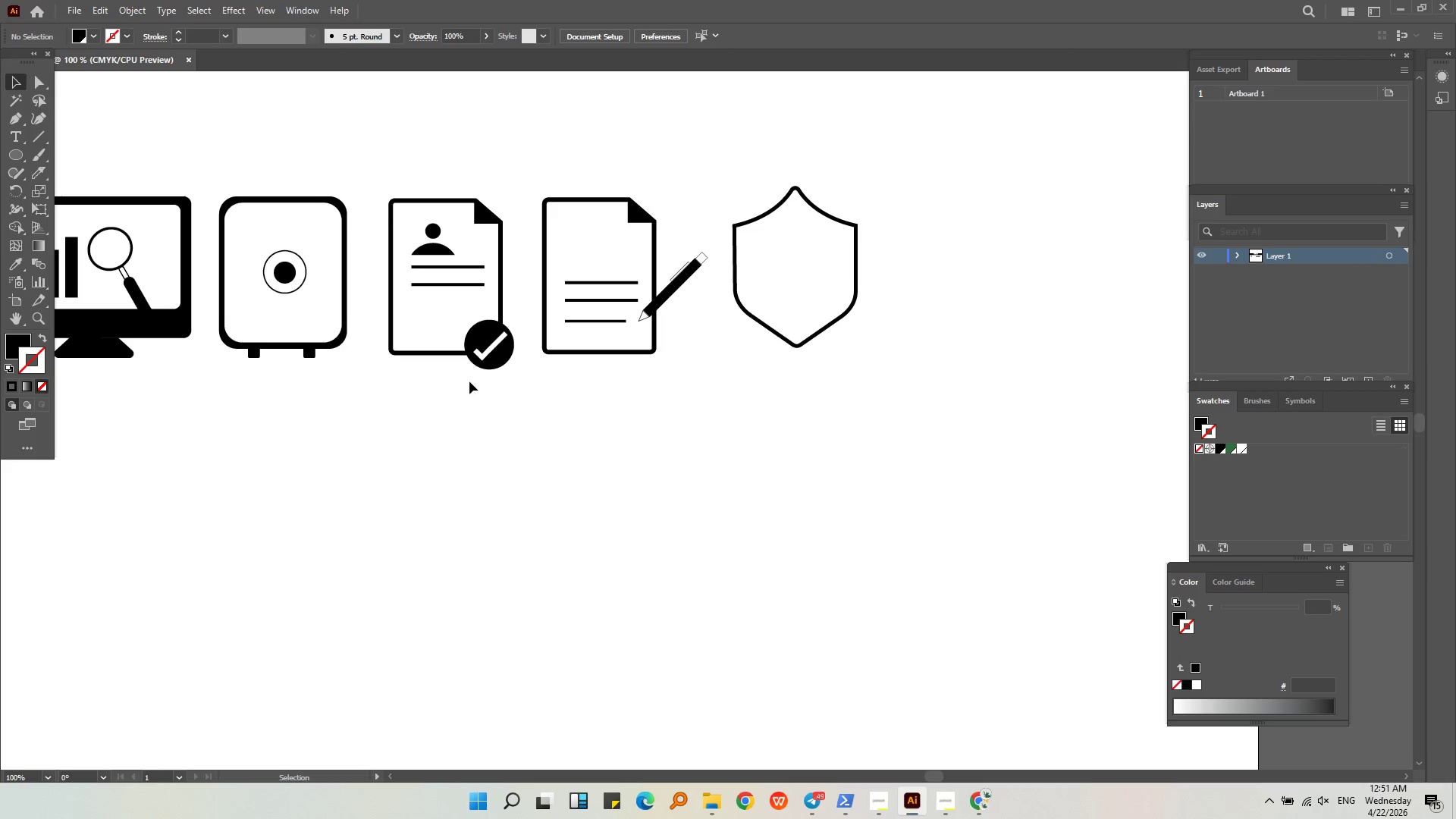 
hold_key(key=AltLeft, duration=0.33)
scroll: coordinate [437, 242], scroll_direction: up, amount: 4.0
 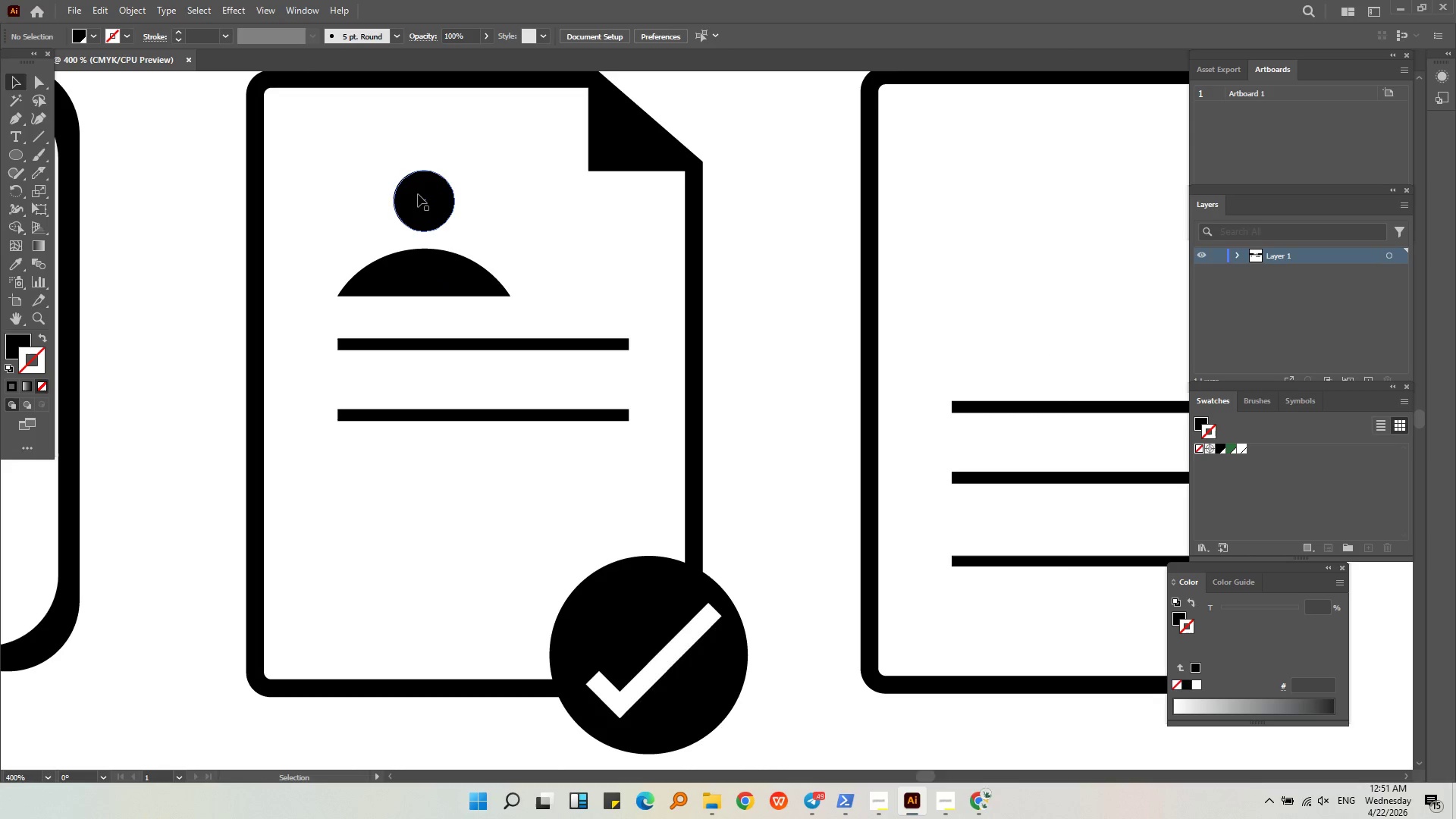 
left_click([418, 199])
 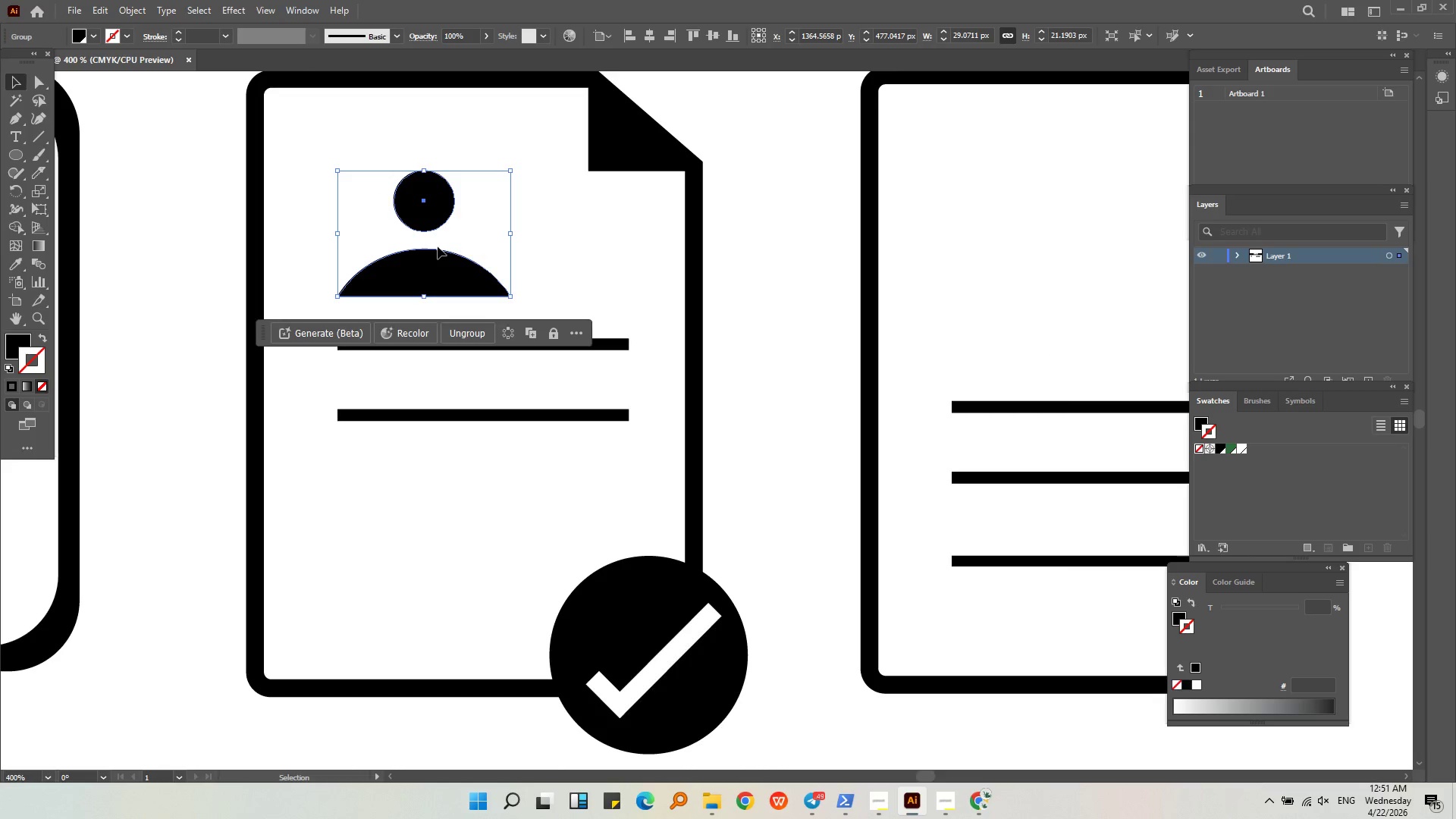 
key(Control+Shift+G)
 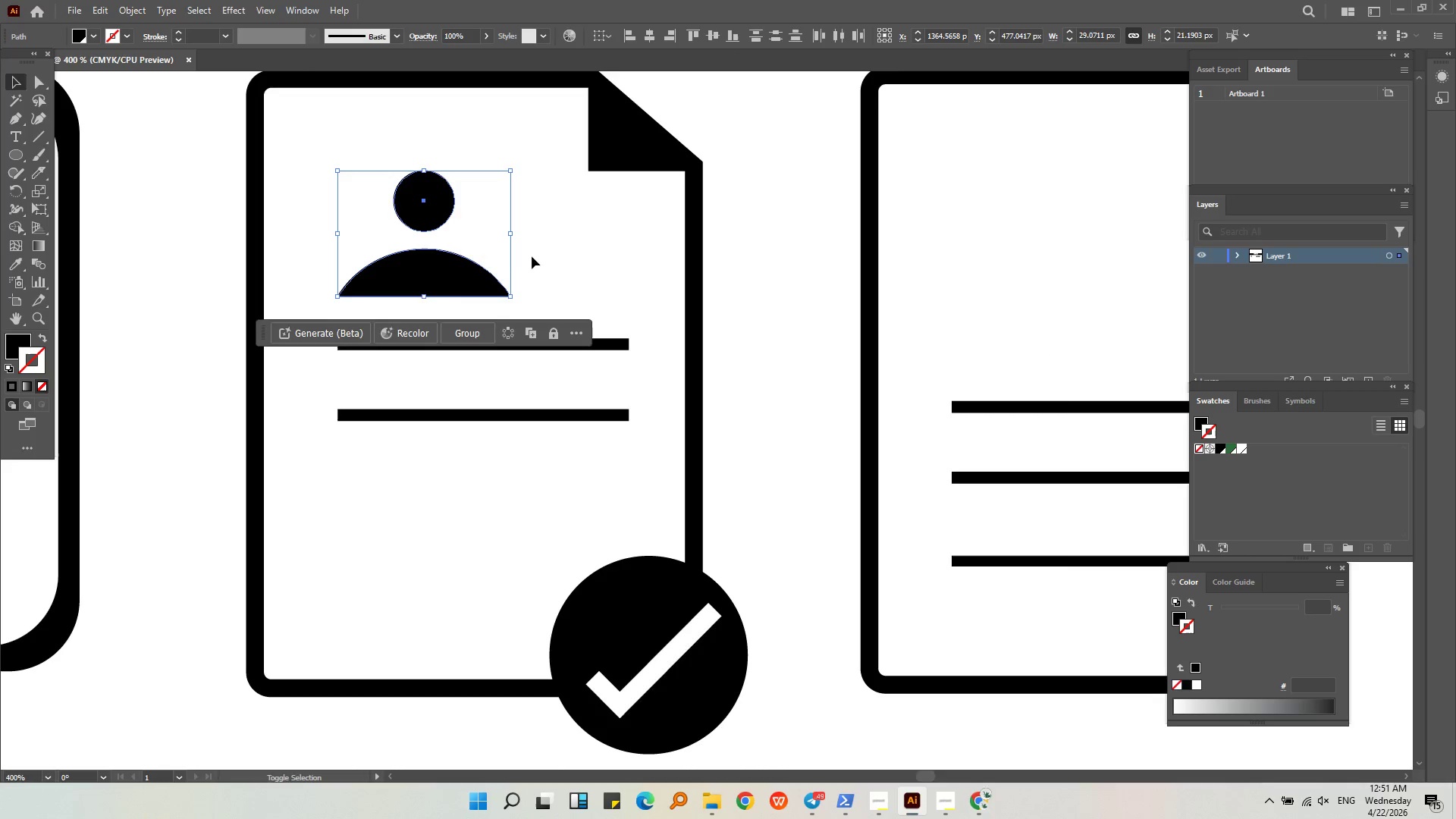 
left_click([532, 256])
 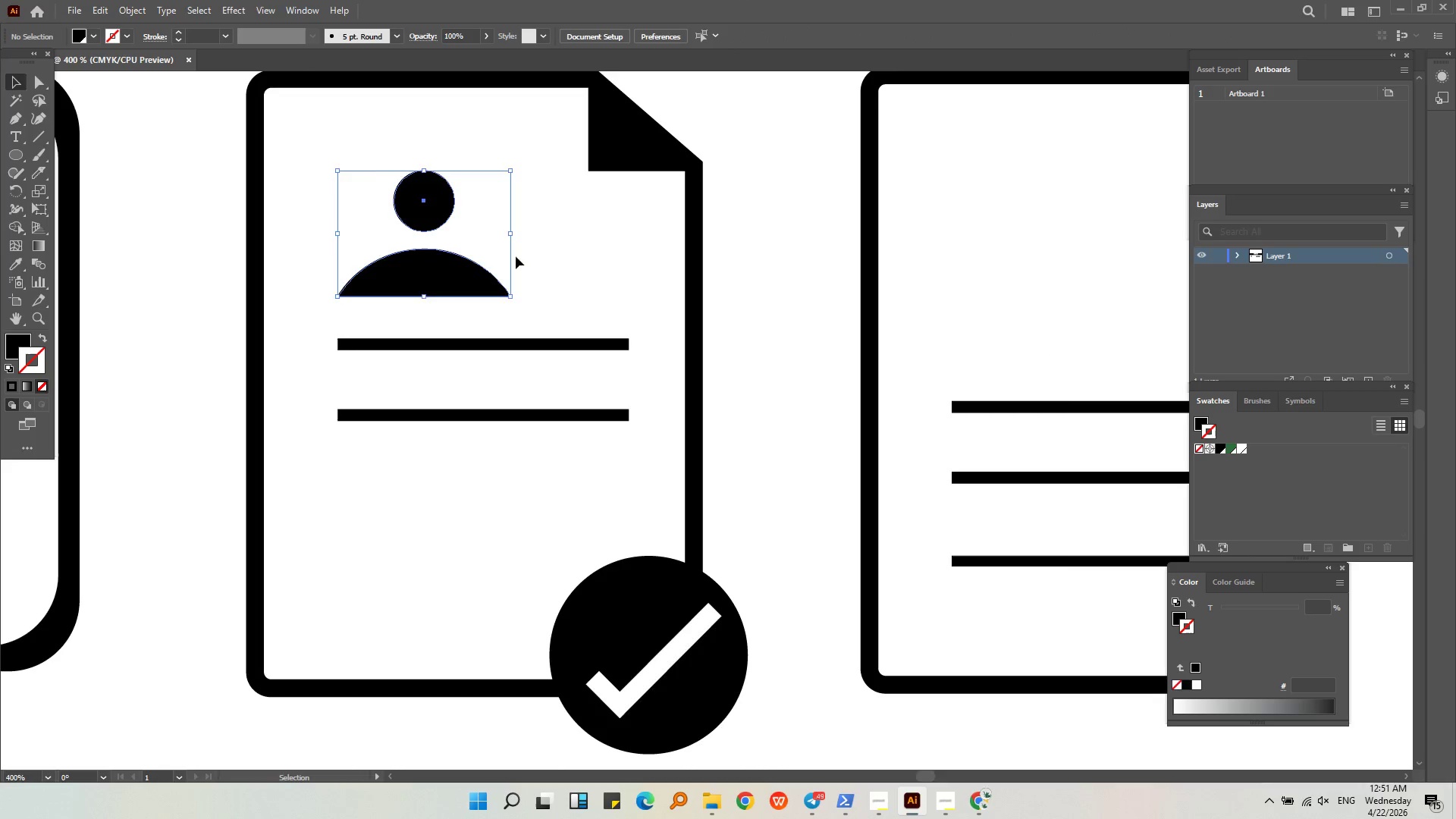 
key(Alt+AltLeft)
 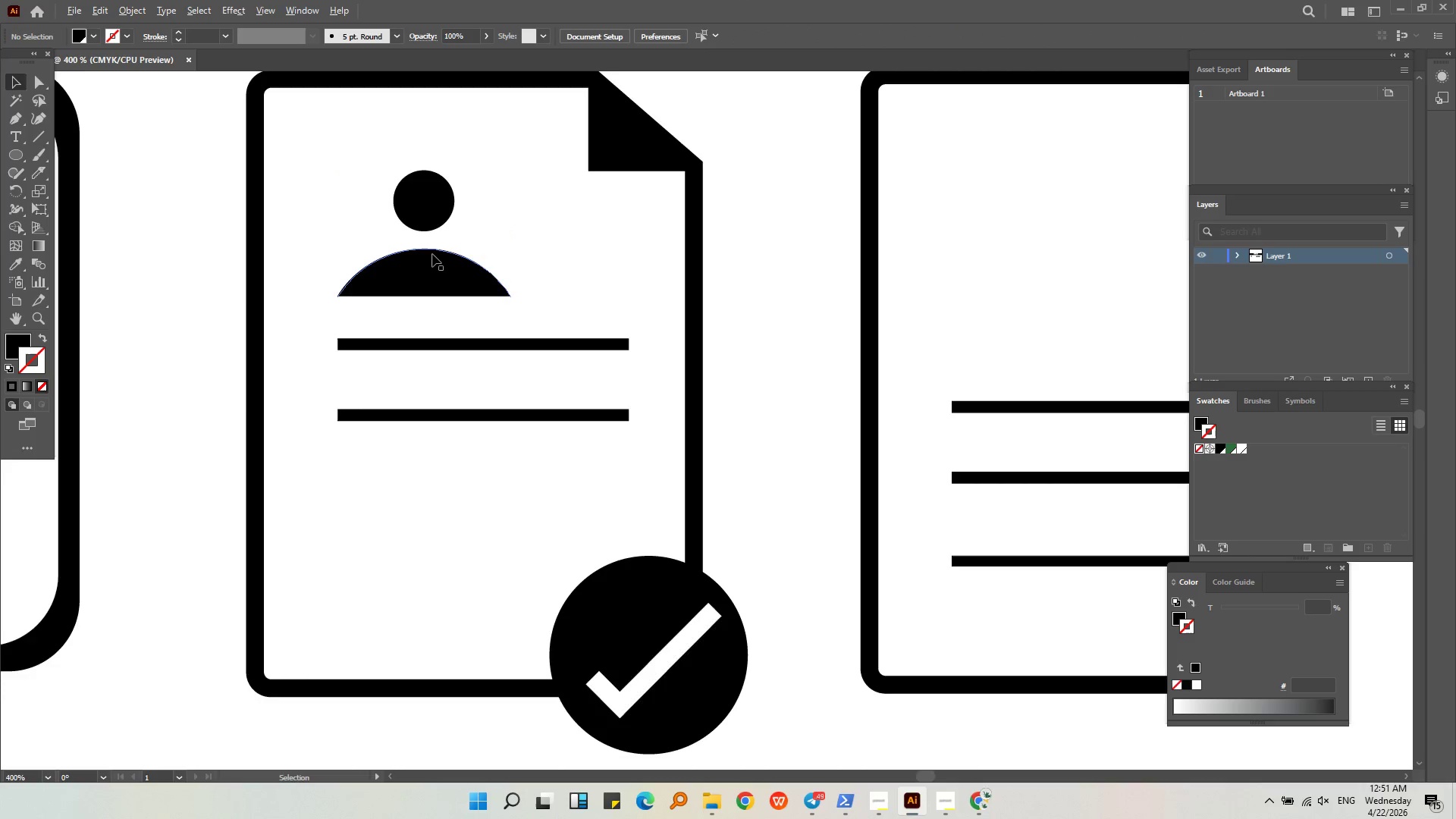 
left_click([425, 161])
 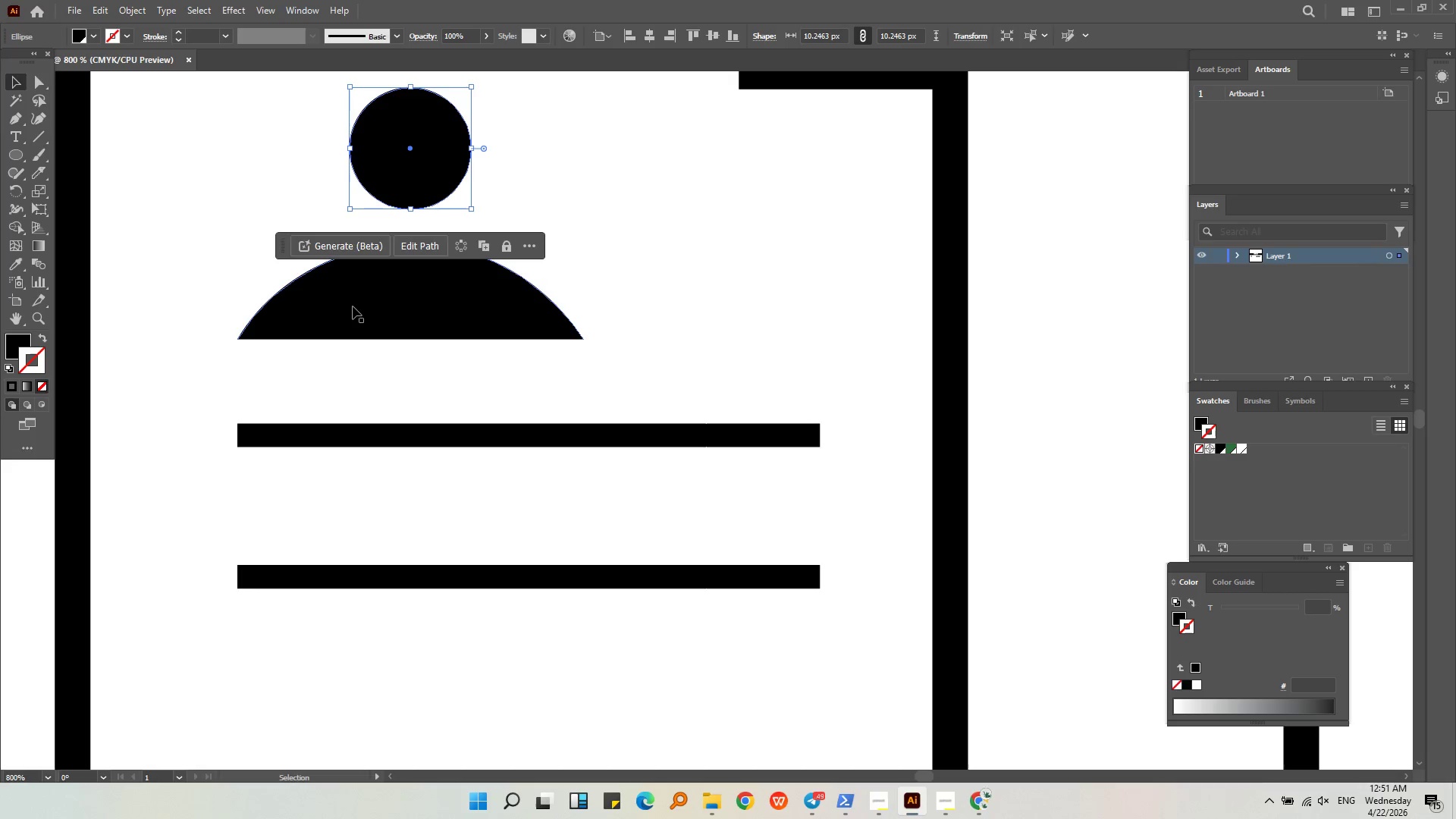 
scroll: coordinate [431, 254], scroll_direction: up, amount: 2.0
 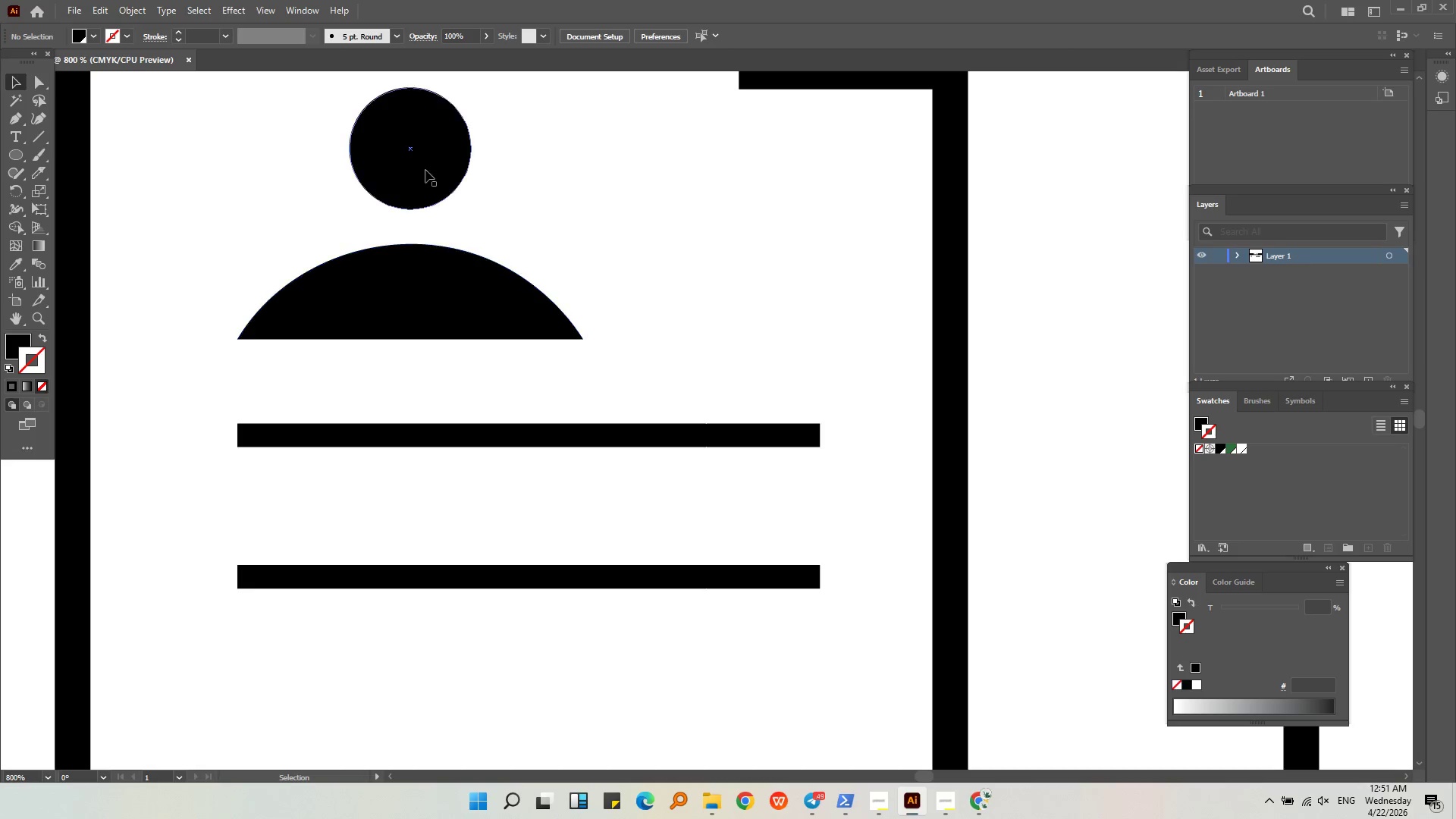 
left_click([357, 306])
 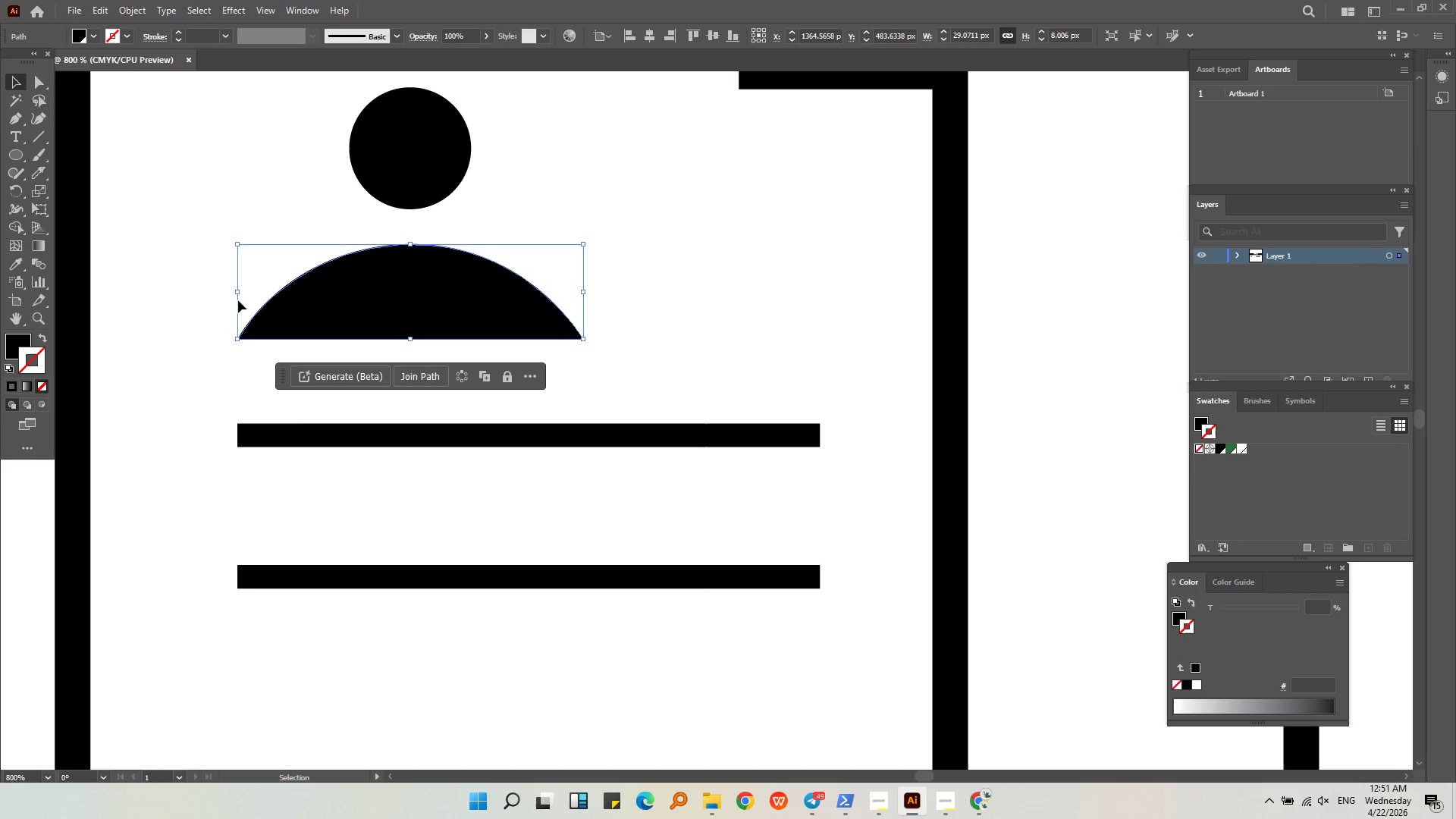 
left_click_drag(start_coordinate=[235, 294], to_coordinate=[303, 293])
 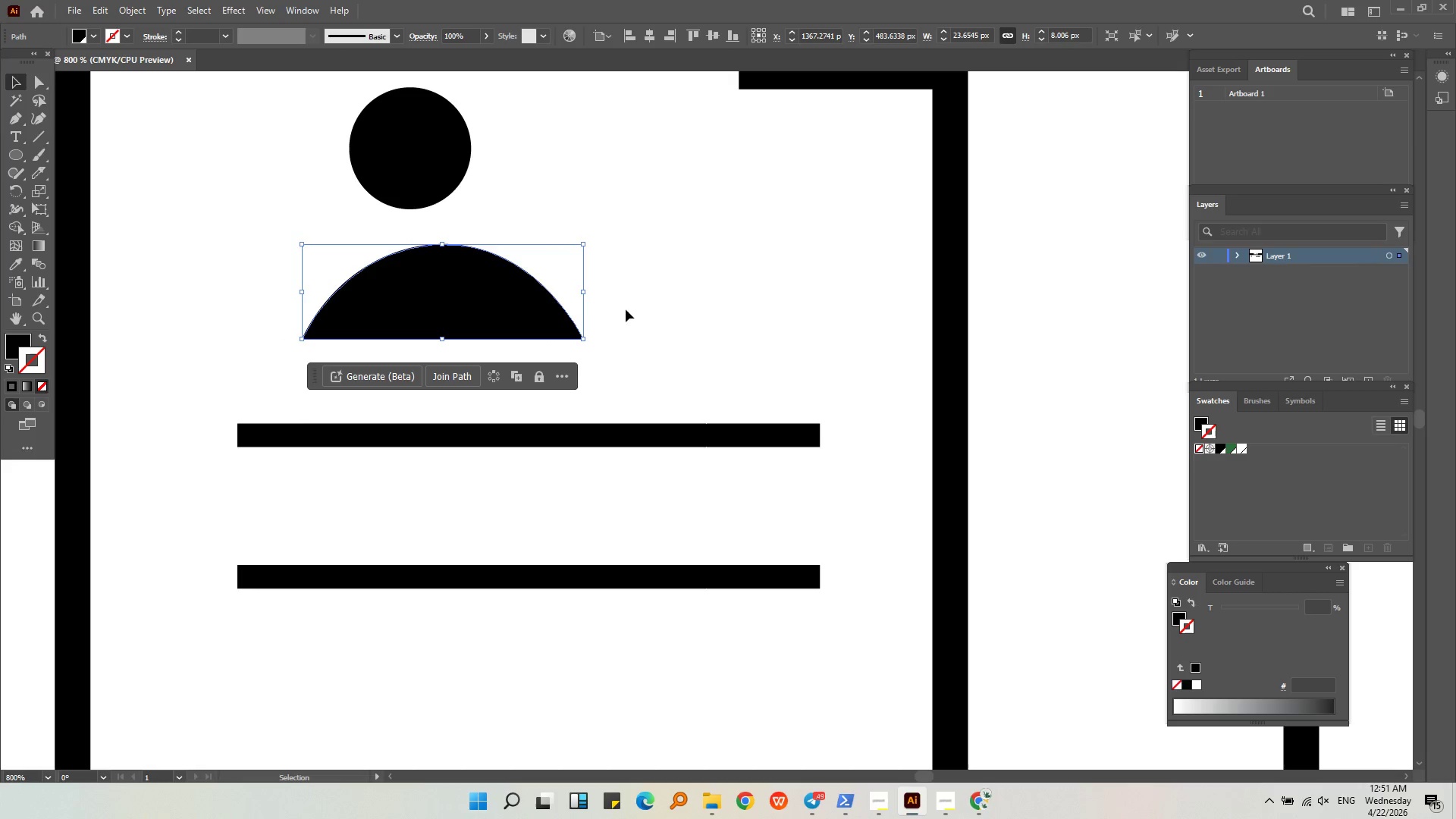 
left_click([654, 290])
 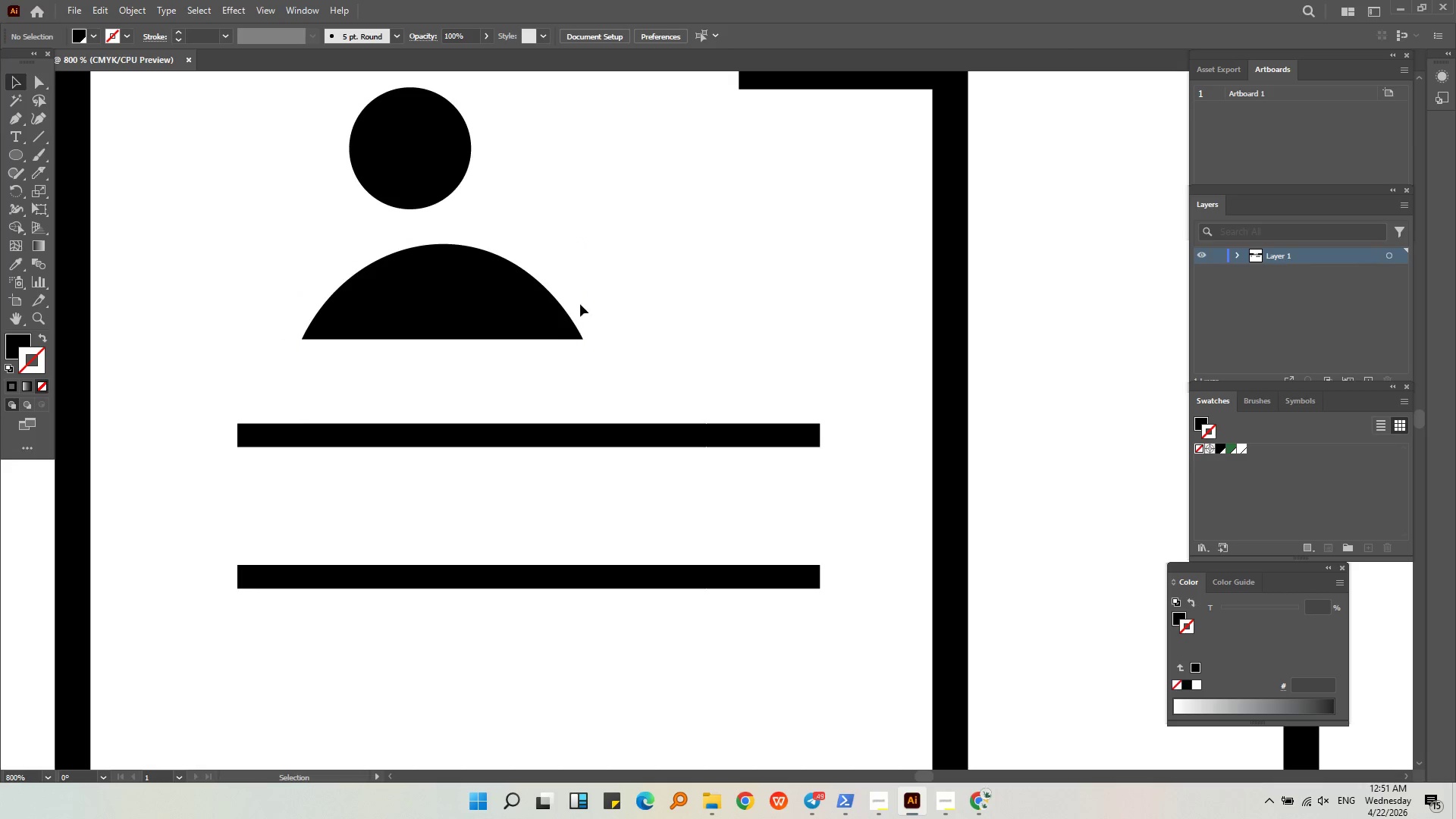 
left_click_drag(start_coordinate=[548, 313], to_coordinate=[485, 315])
 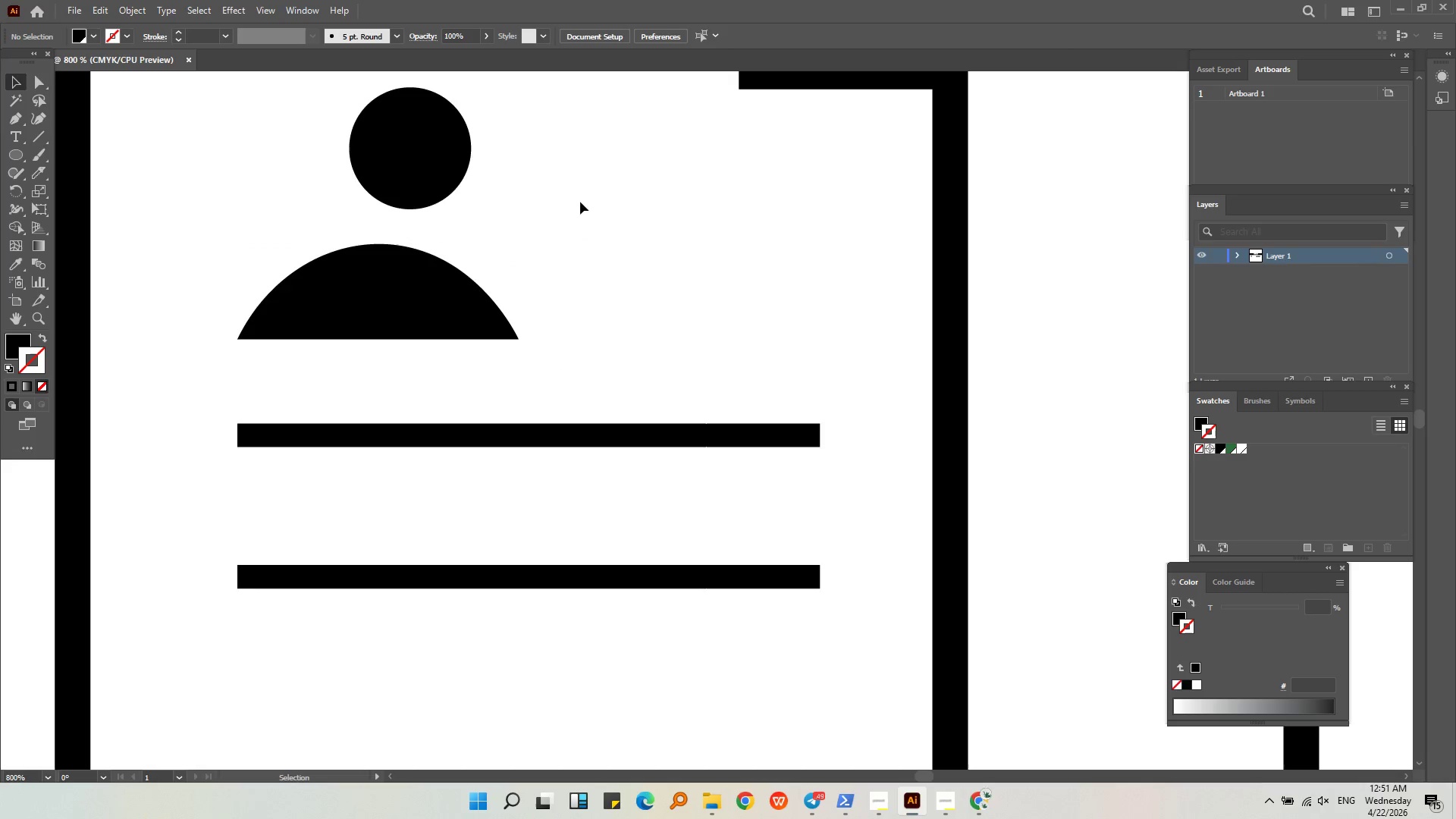 
hold_key(key=ShiftLeft, duration=1.45)
 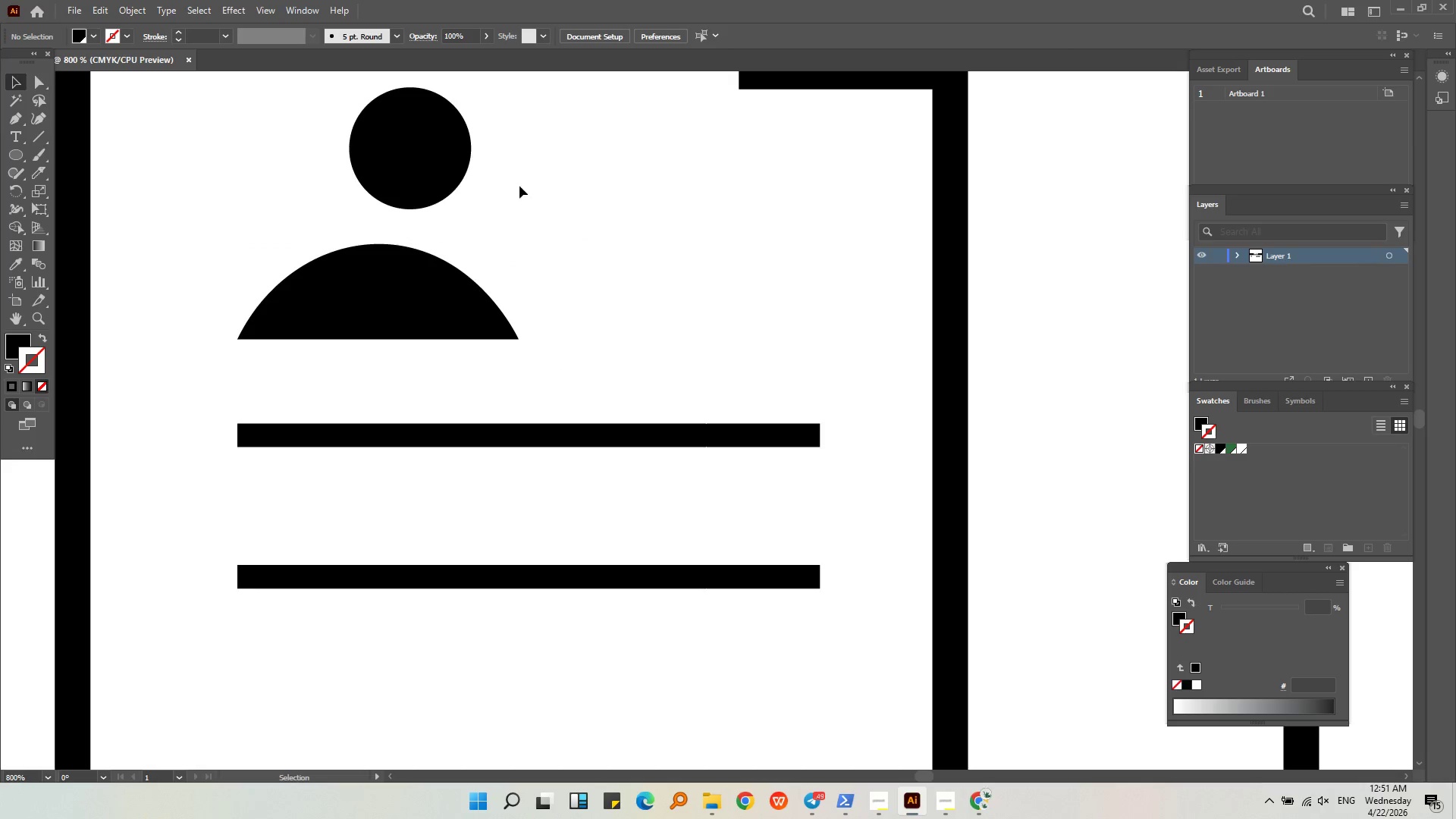 
double_click([426, 173])
 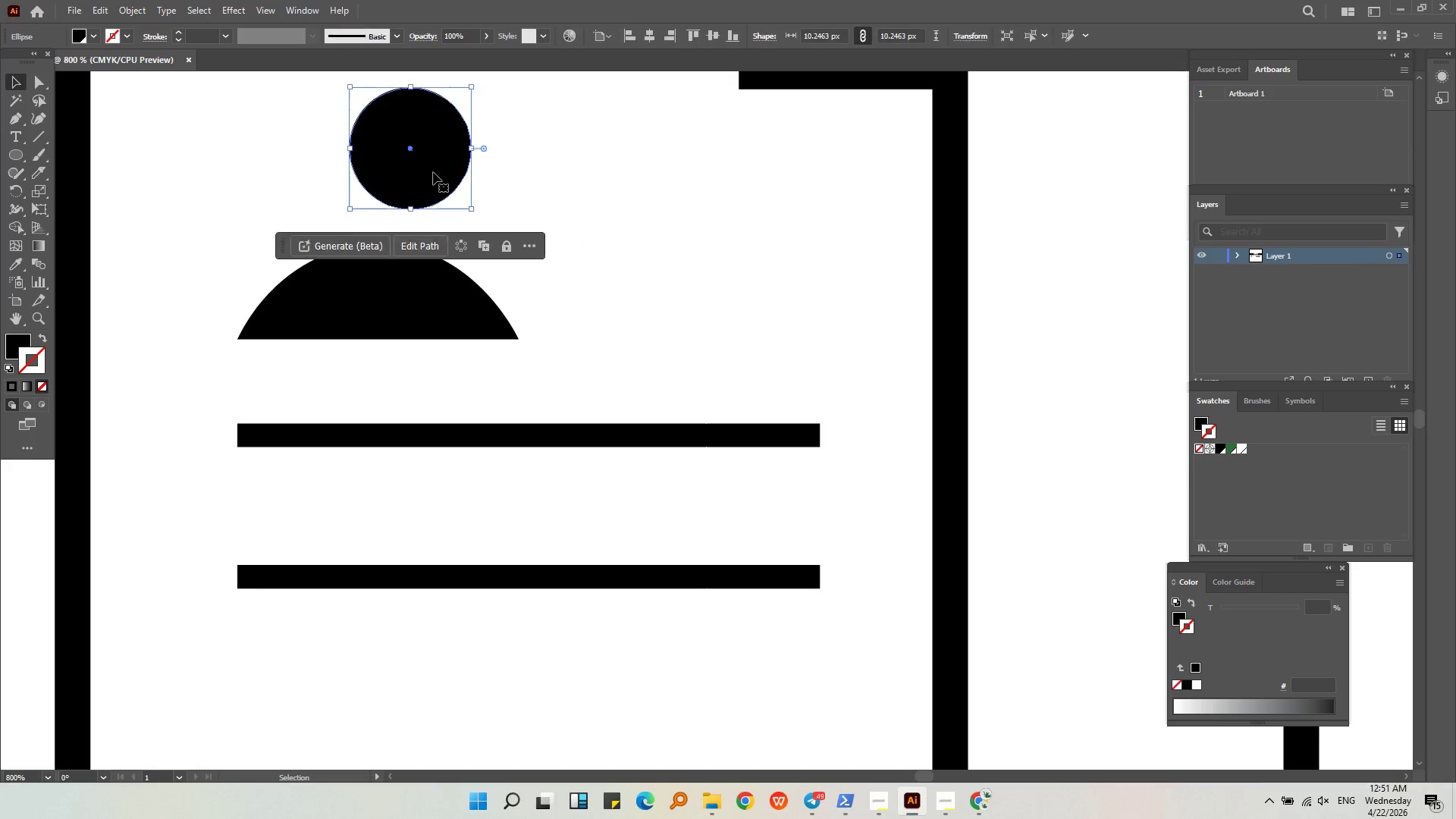 
left_click_drag(start_coordinate=[447, 168], to_coordinate=[416, 165])
 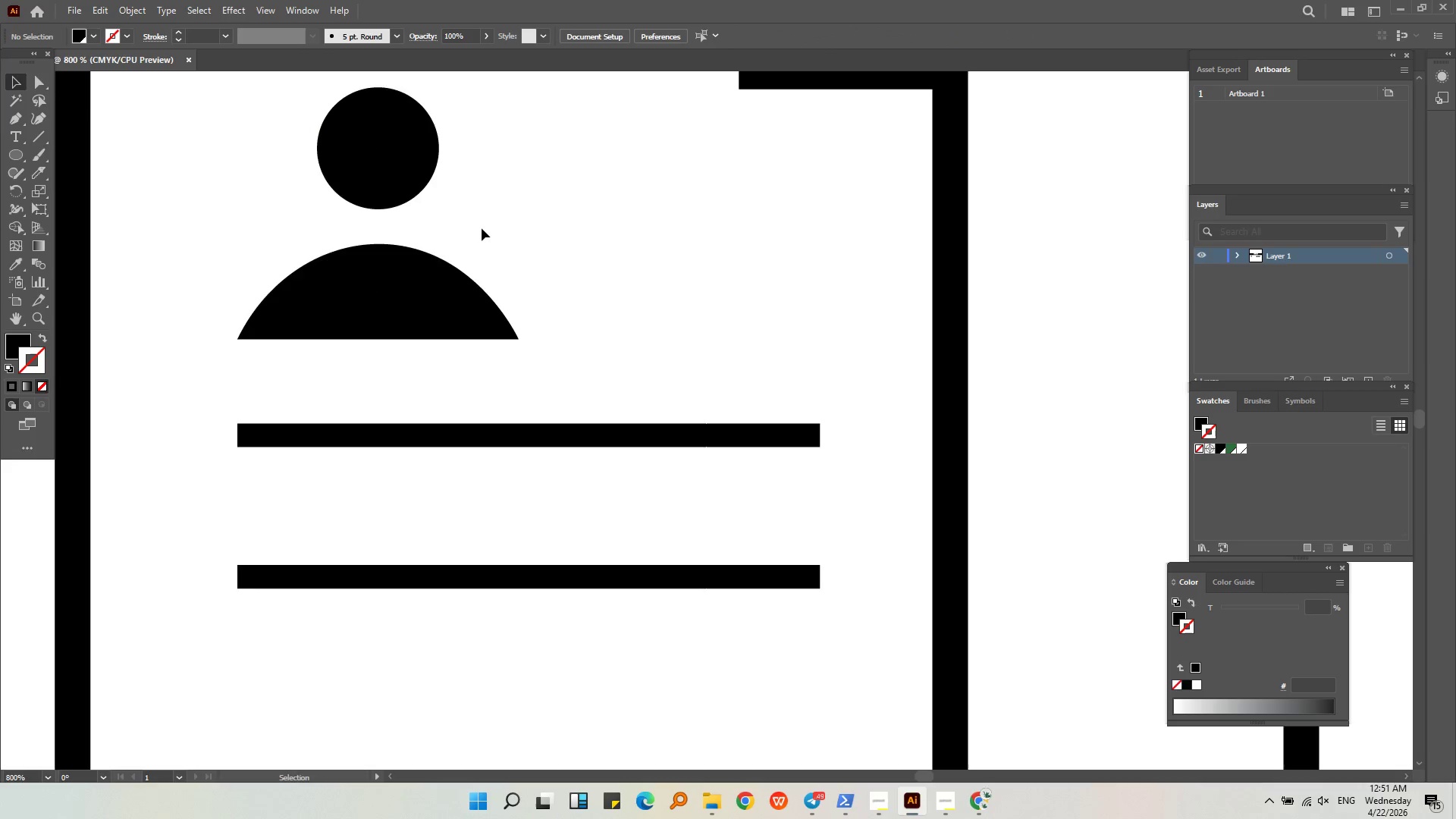 
hold_key(key=ShiftLeft, duration=1.72)
 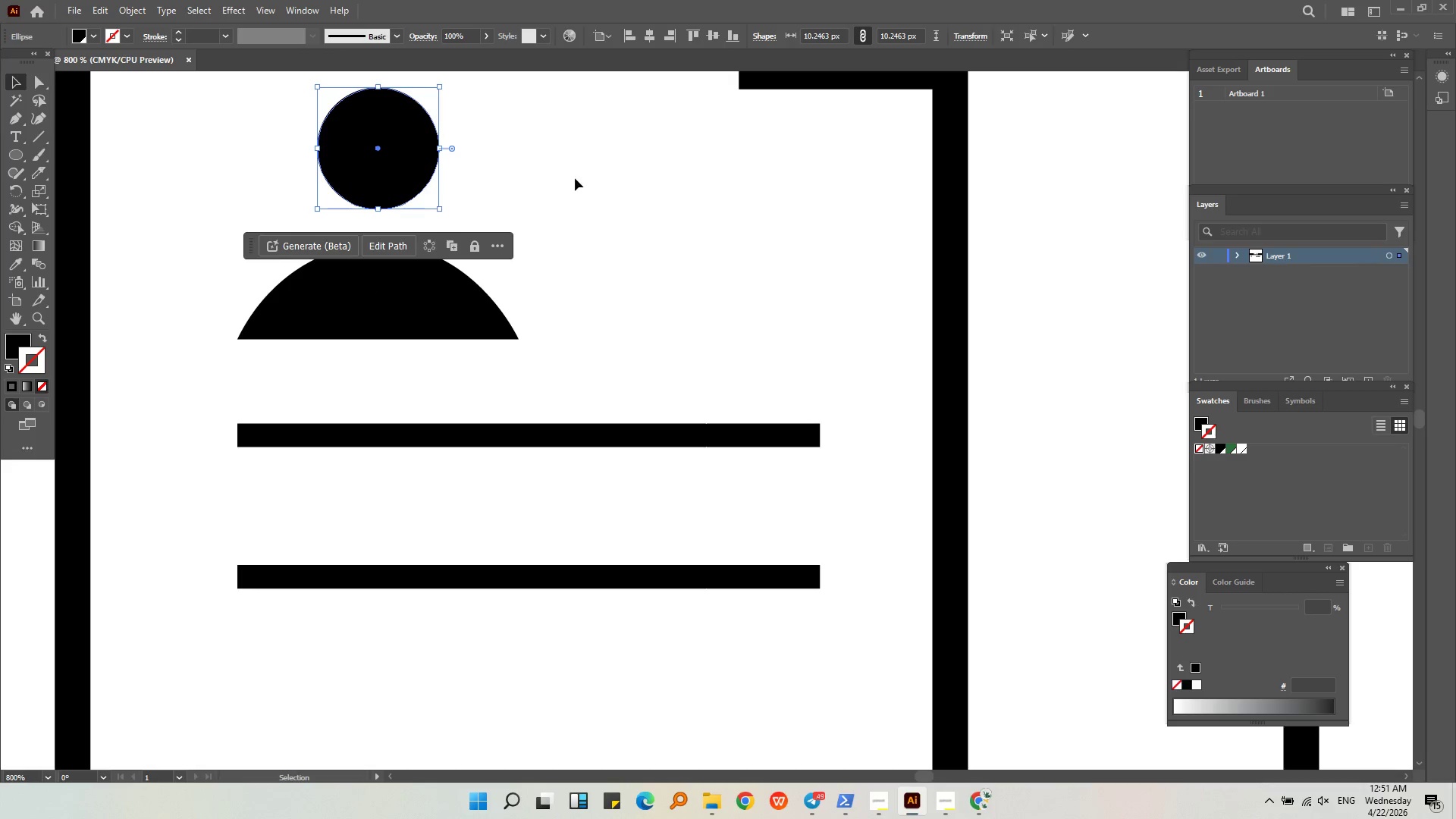 
left_click([575, 178])
 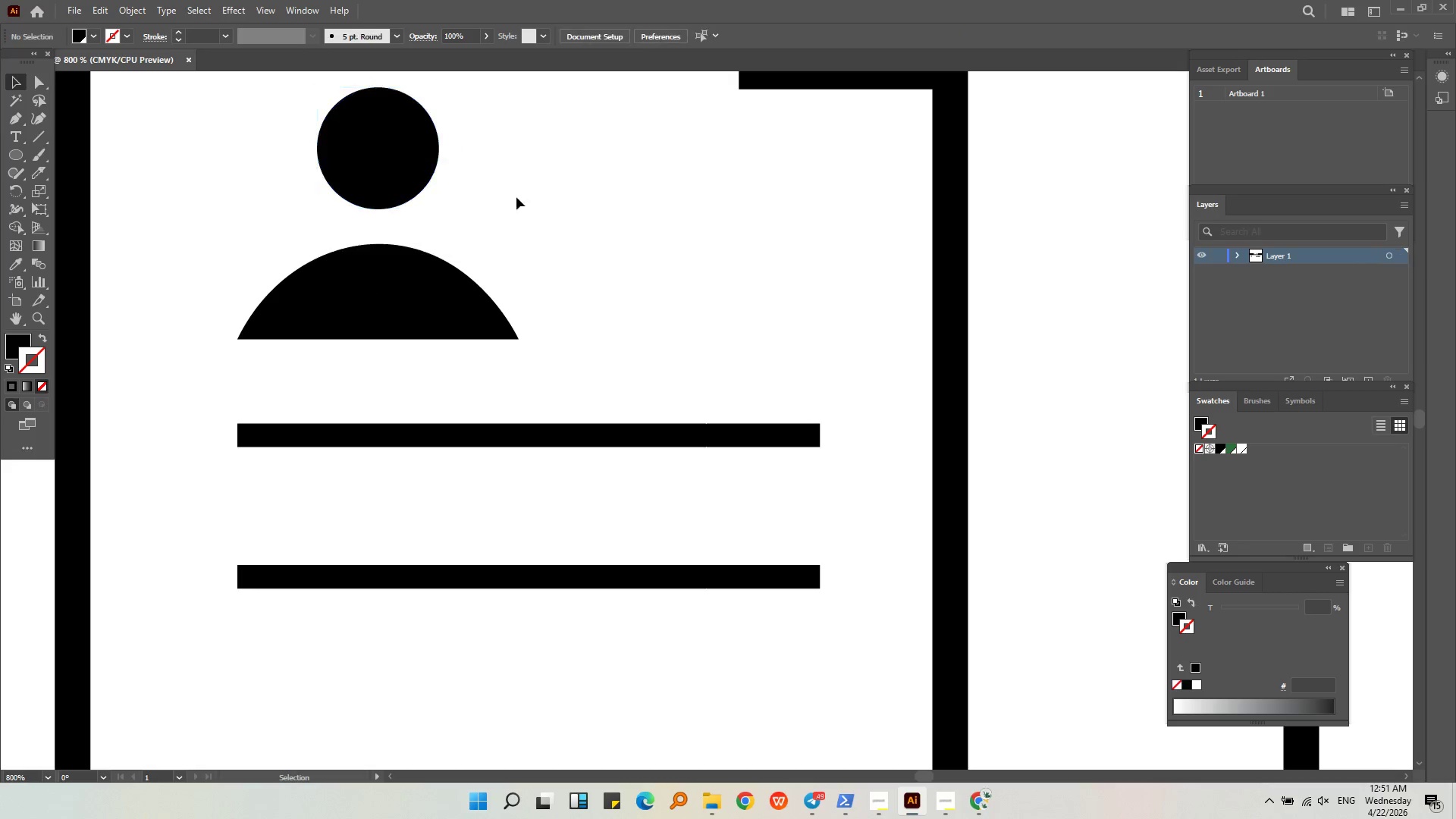 
key(Alt+AltLeft)
 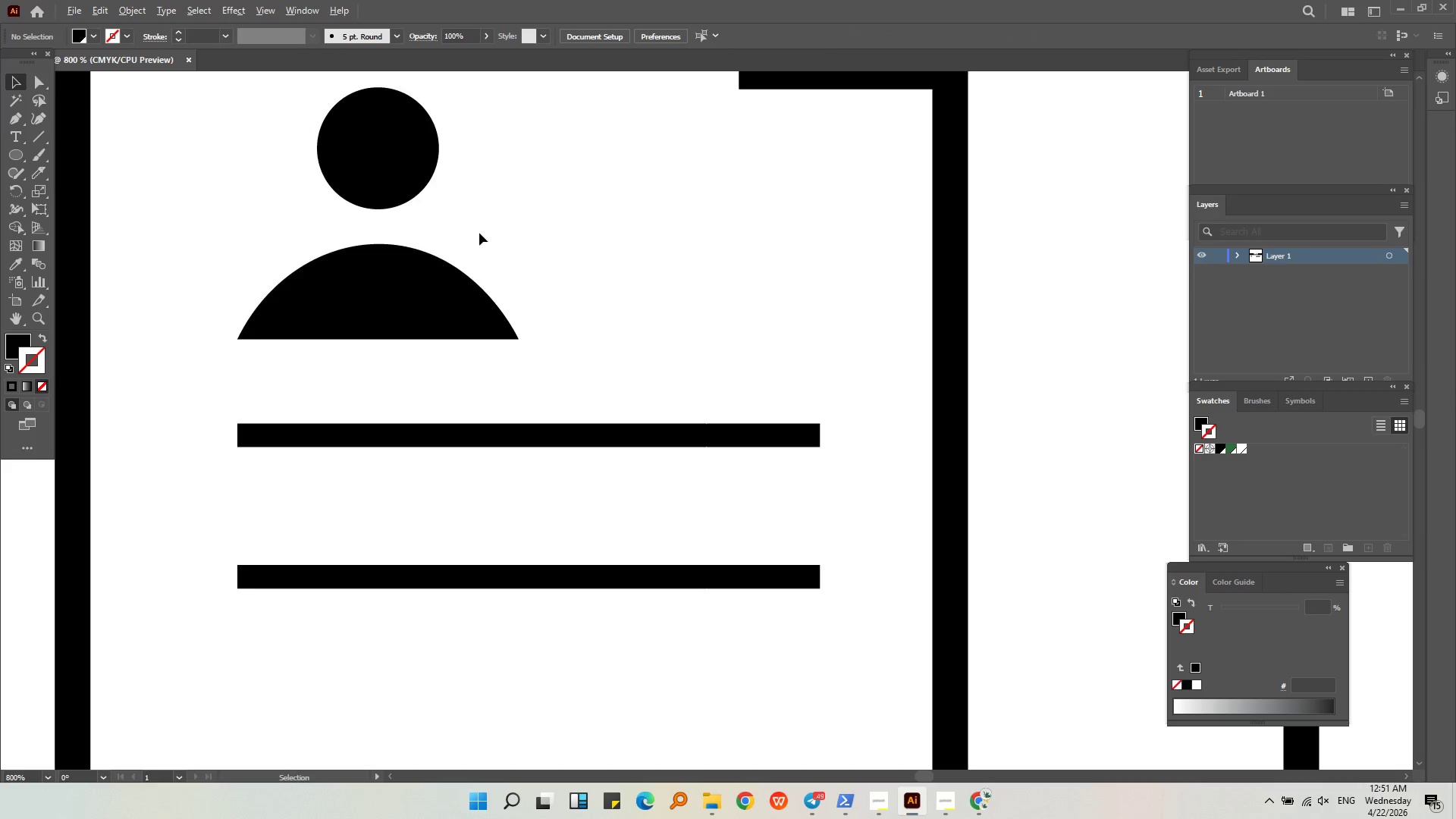 
scroll: coordinate [479, 234], scroll_direction: down, amount: 2.0
 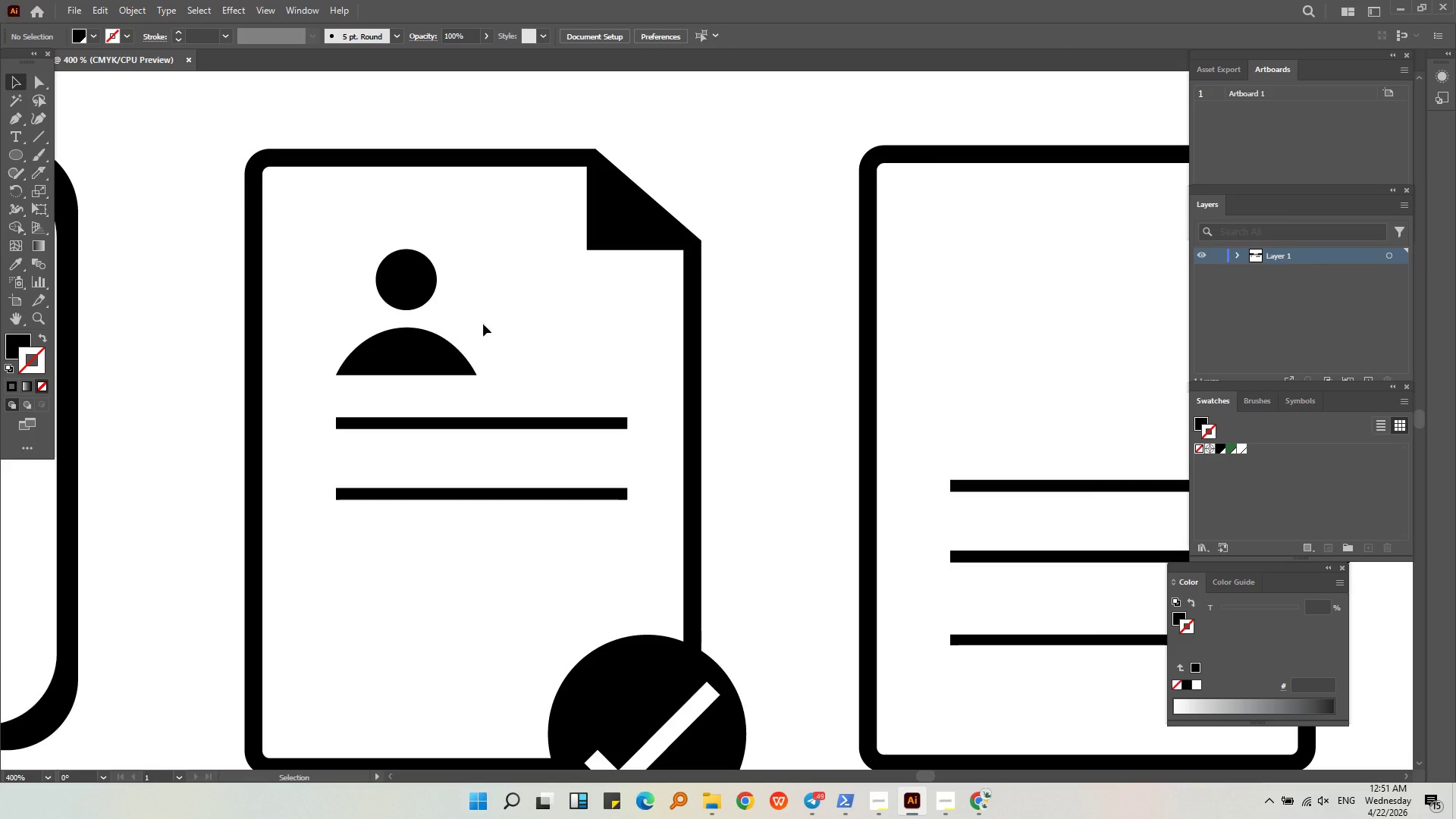 
left_click([511, 319])
 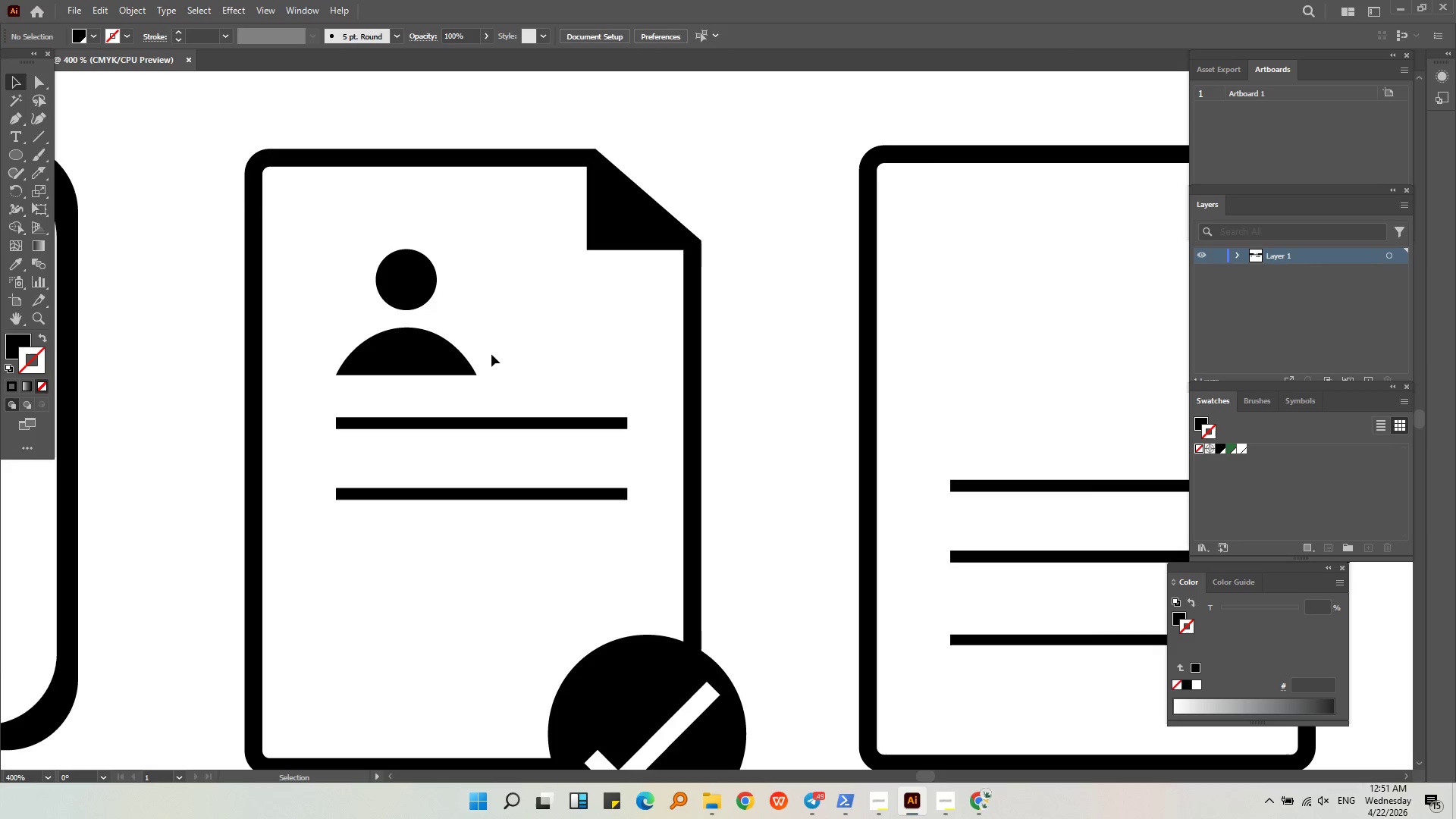 
left_click([417, 295])
 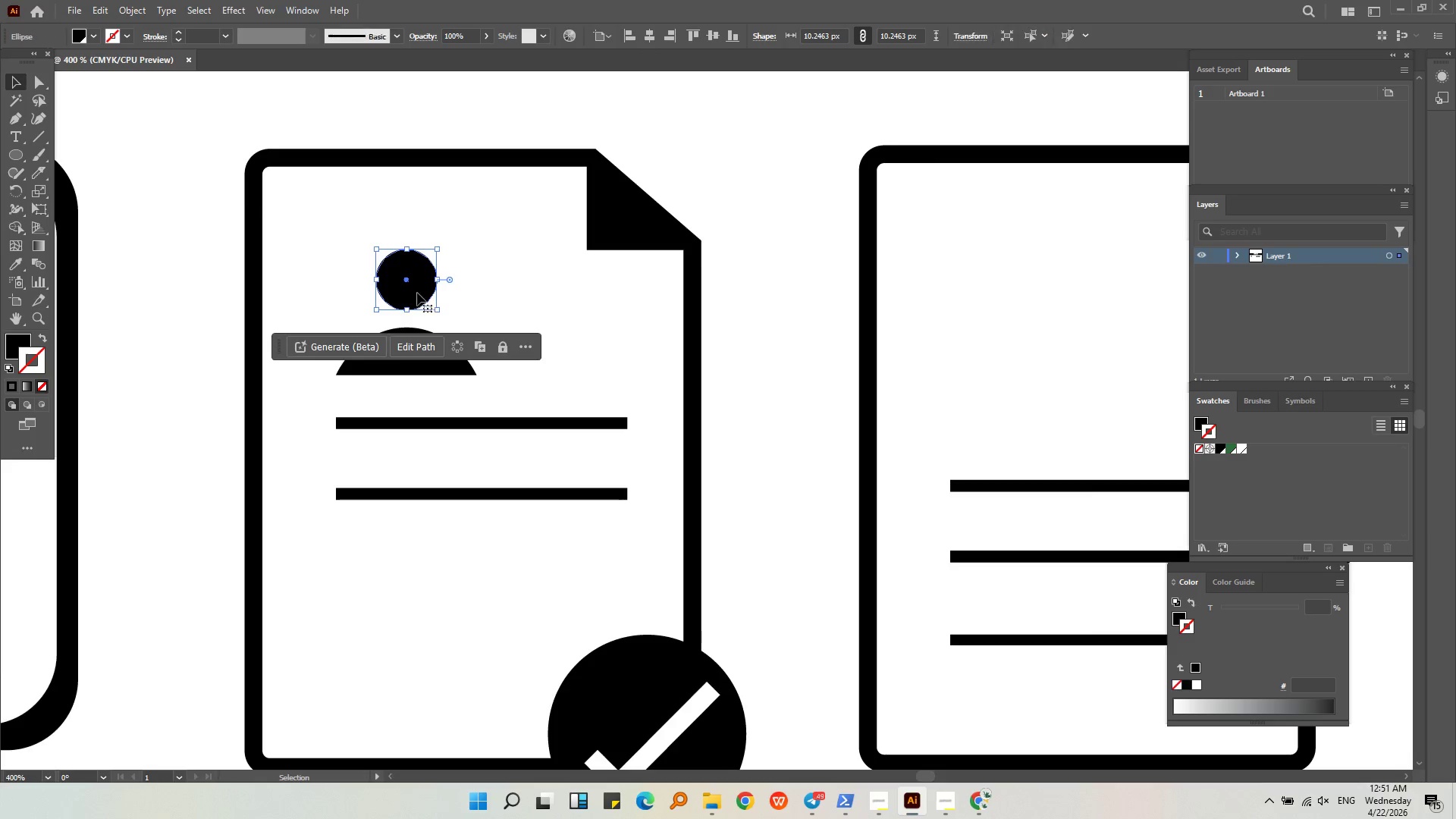 
key(Alt+AltLeft)
 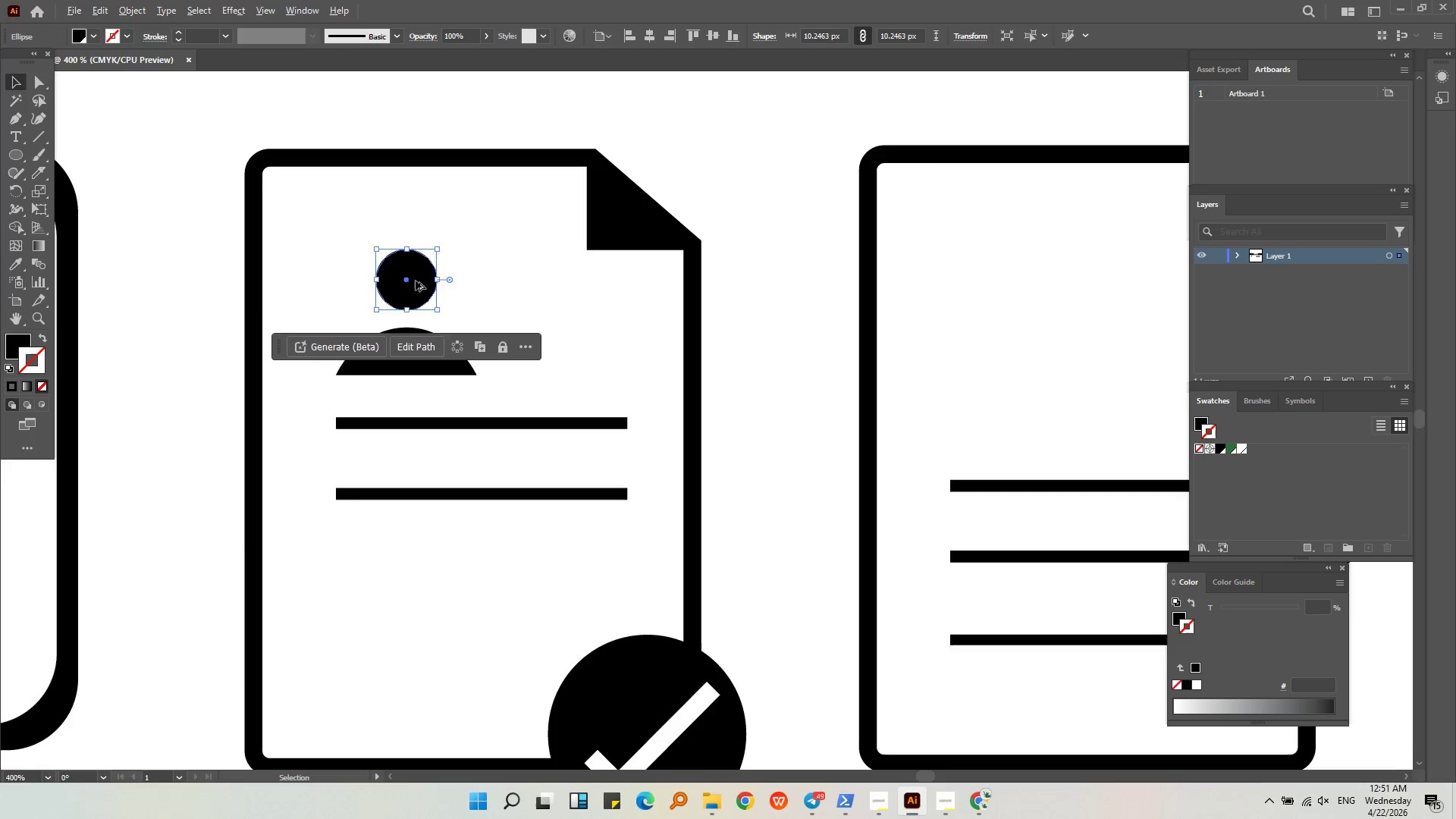 
hold_key(key=ShiftLeft, duration=0.7)
 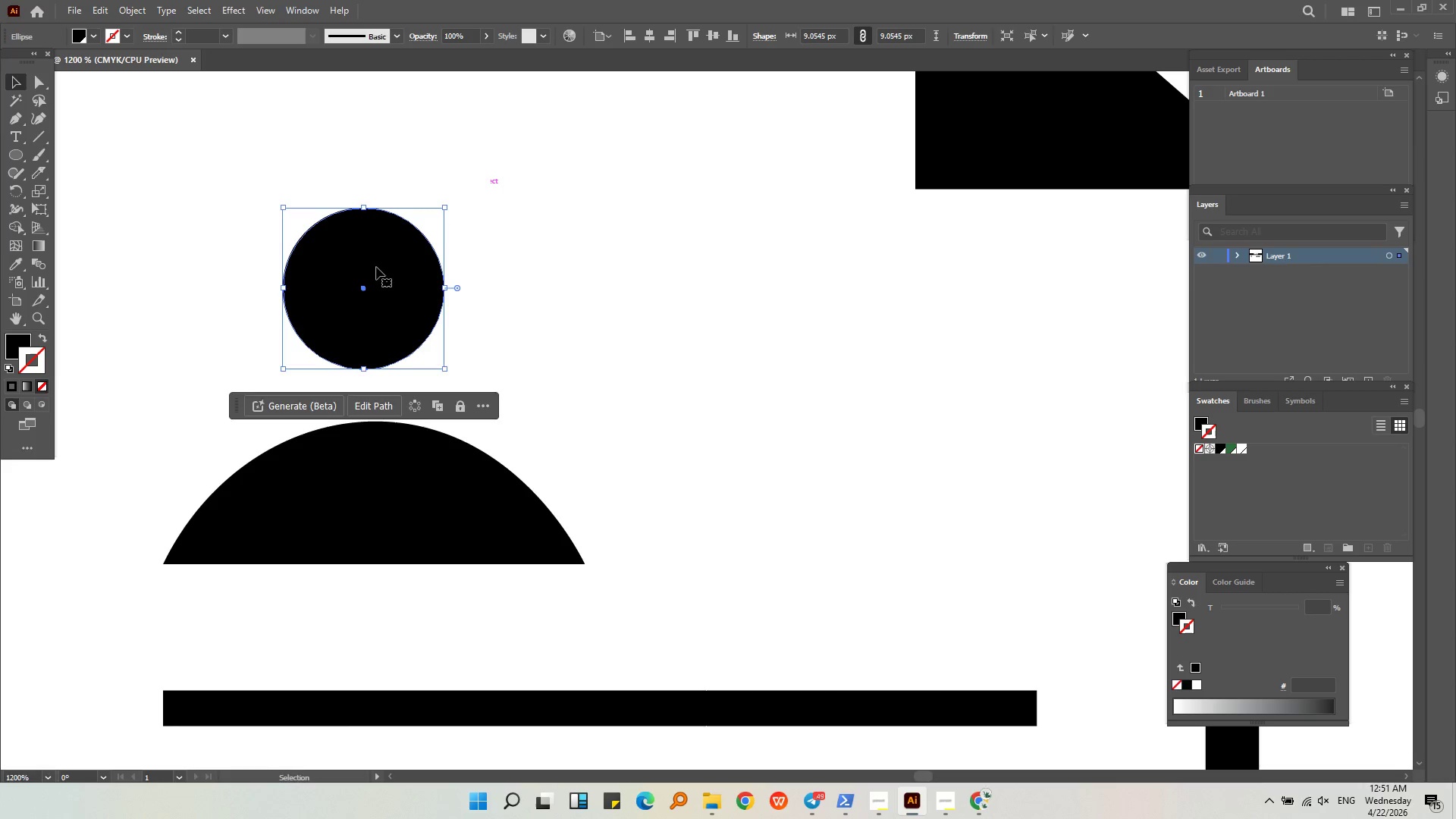 
scroll: coordinate [416, 281], scroll_direction: up, amount: 3.0
 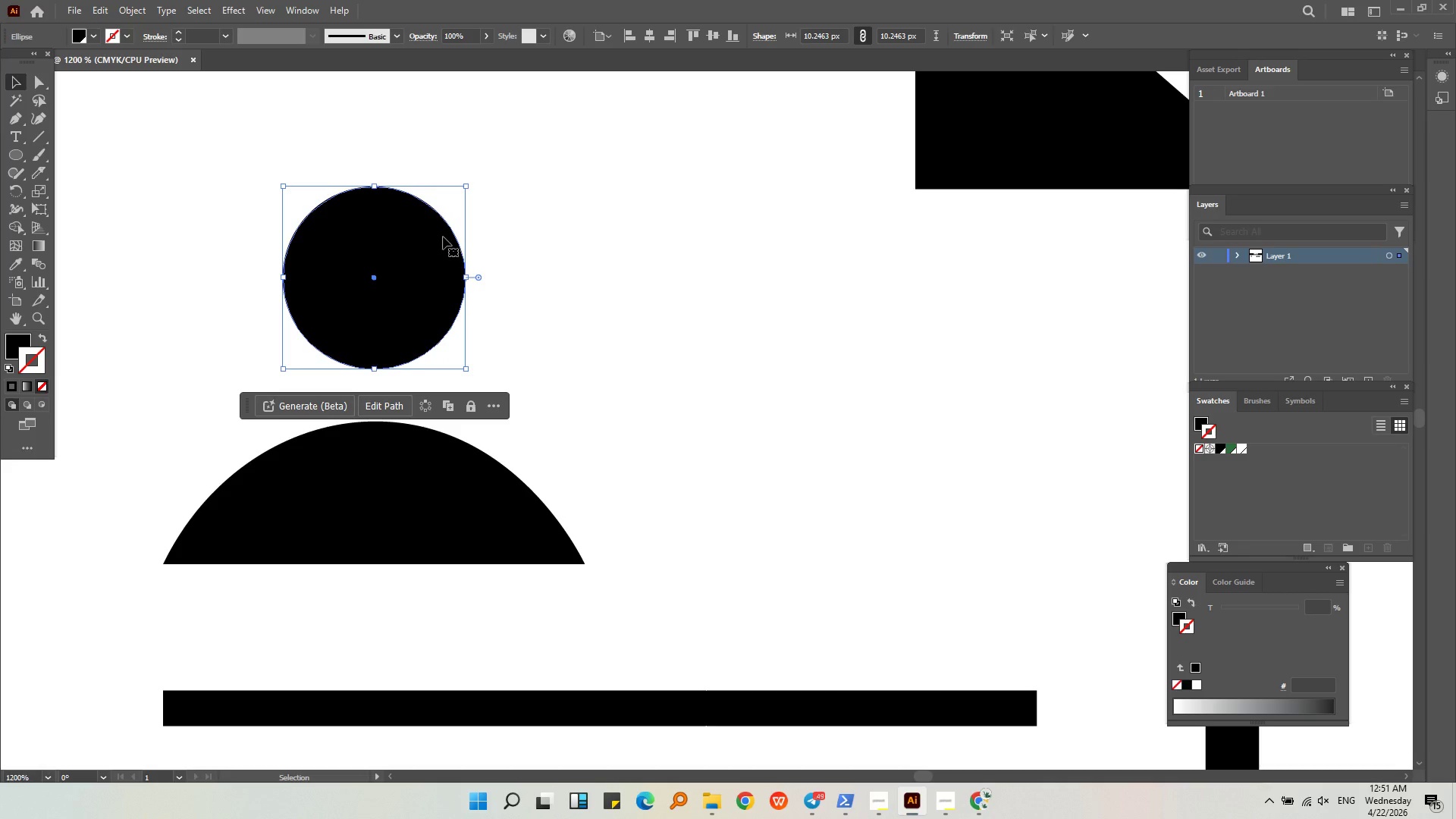 
left_click_drag(start_coordinate=[468, 184], to_coordinate=[460, 208])
 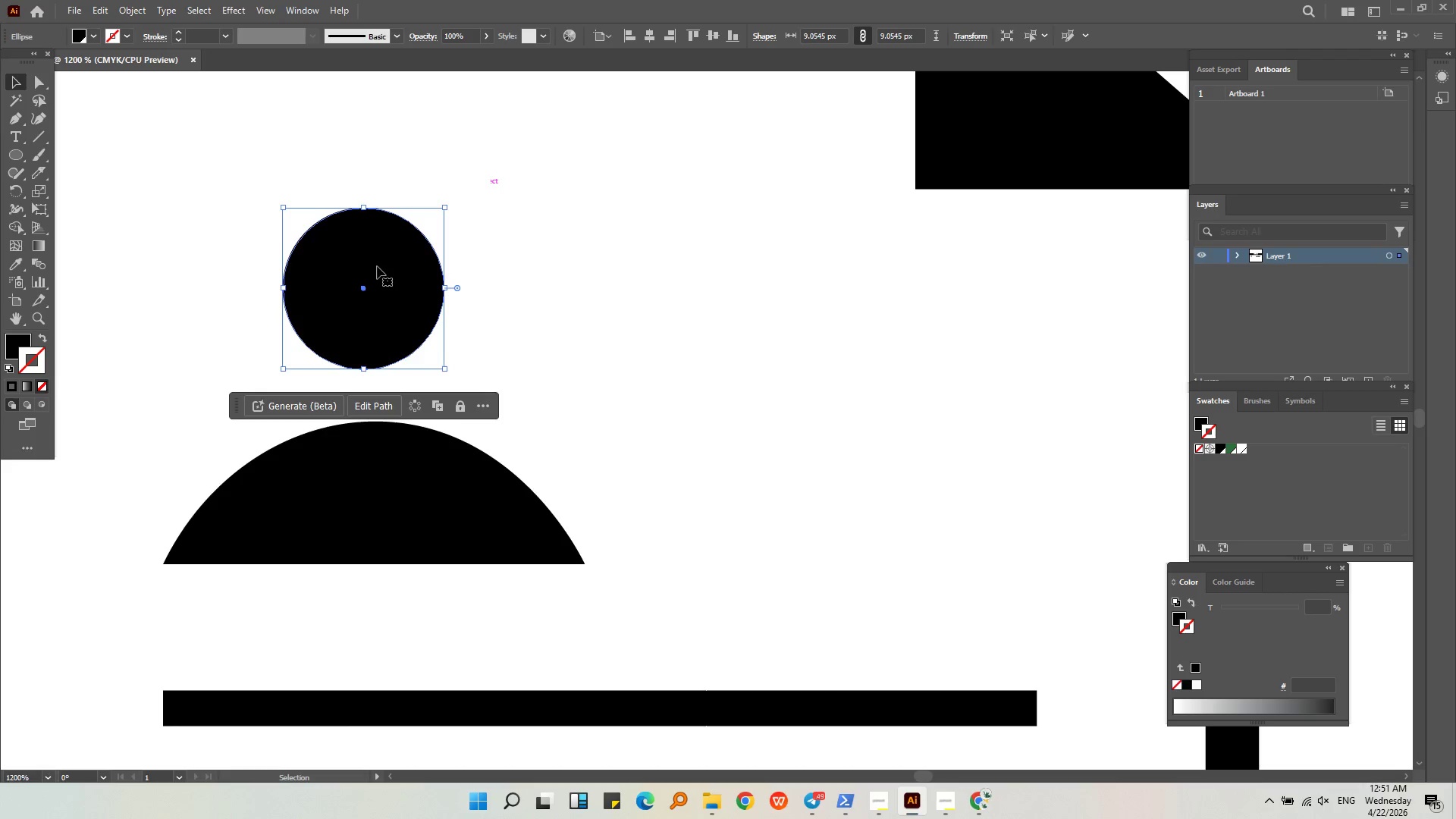 
left_click_drag(start_coordinate=[376, 267], to_coordinate=[388, 267])
 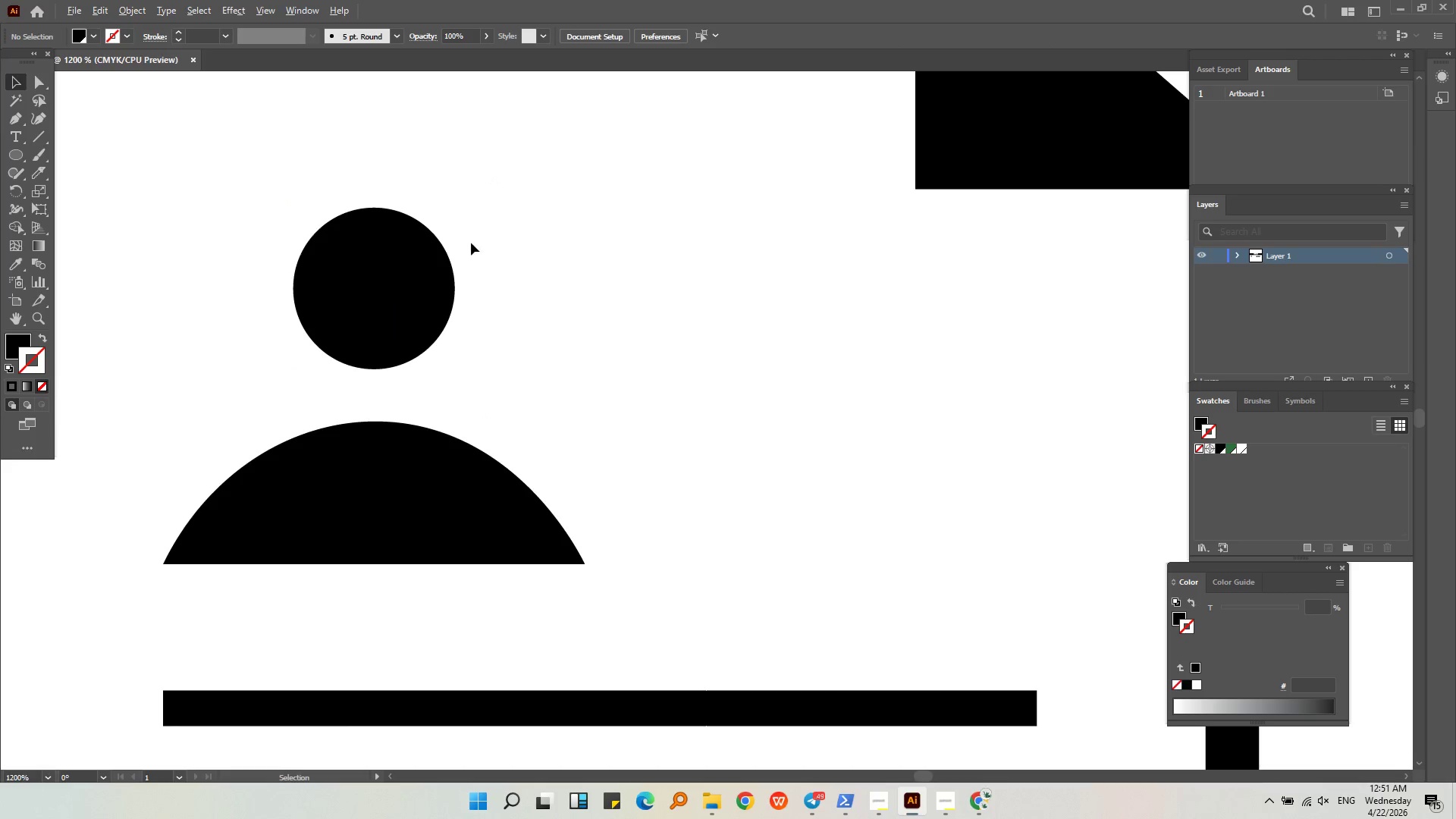 
hold_key(key=ShiftLeft, duration=0.67)
 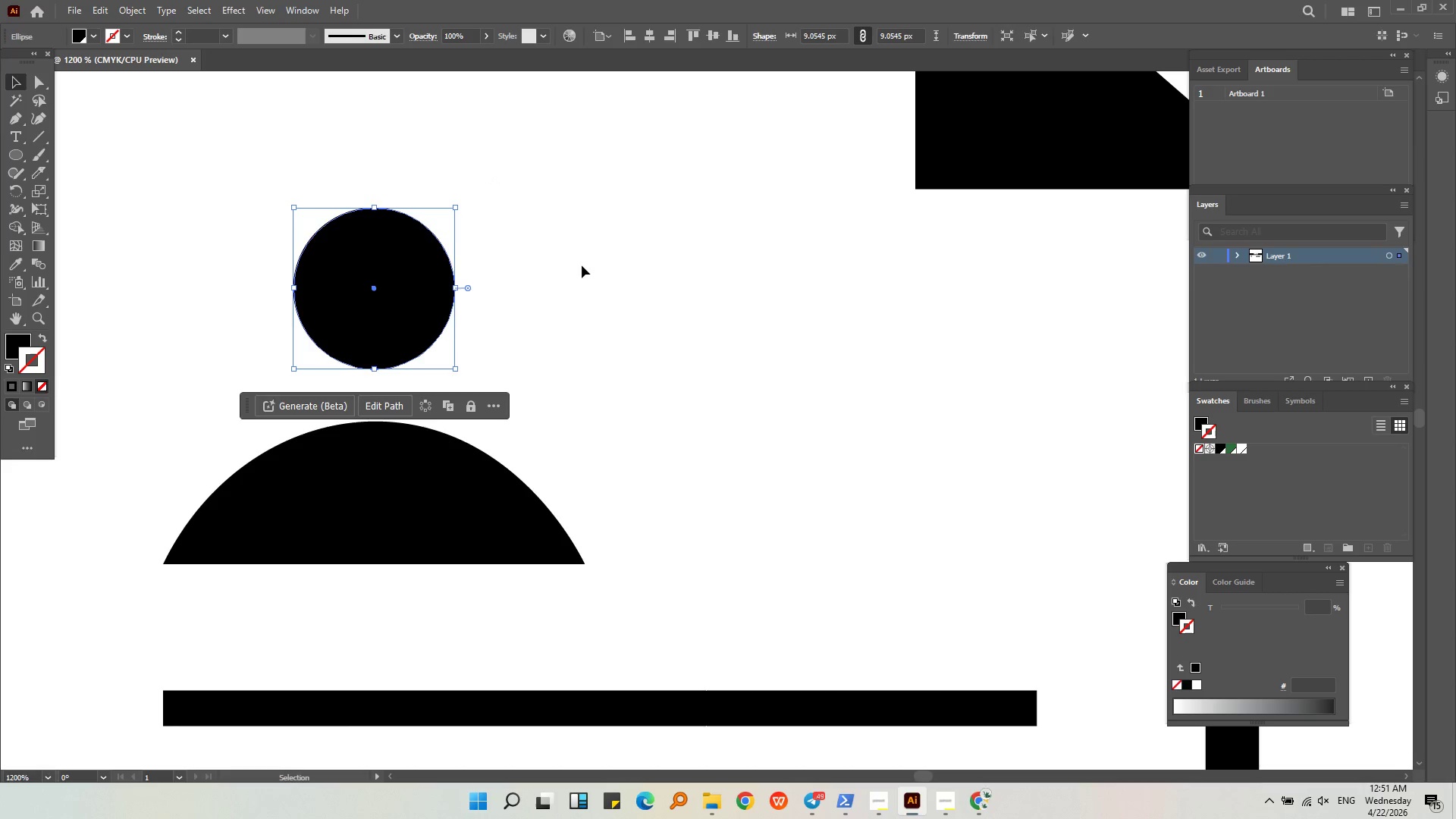 
left_click([582, 265])
 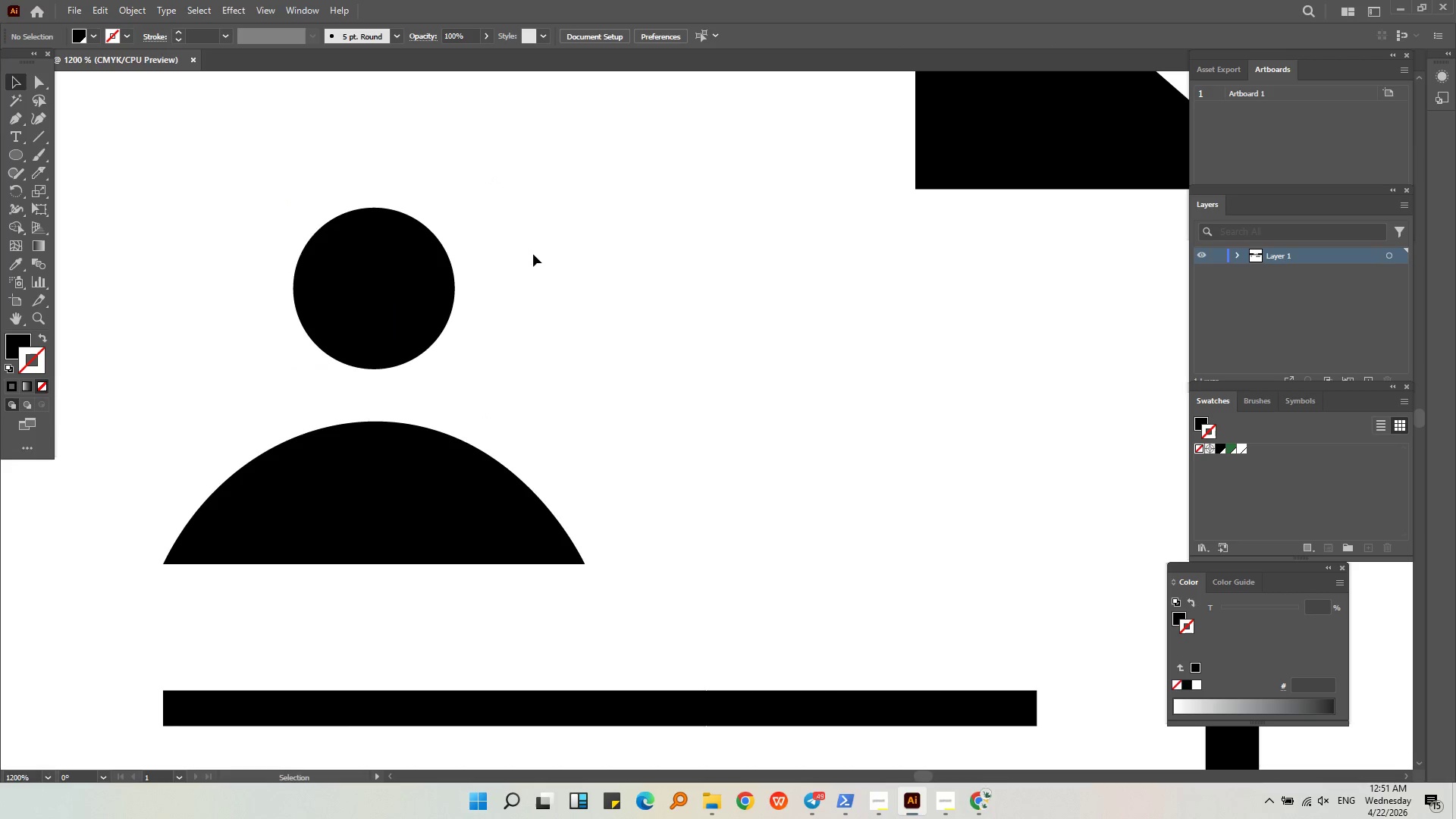 
key(Alt+AltLeft)
 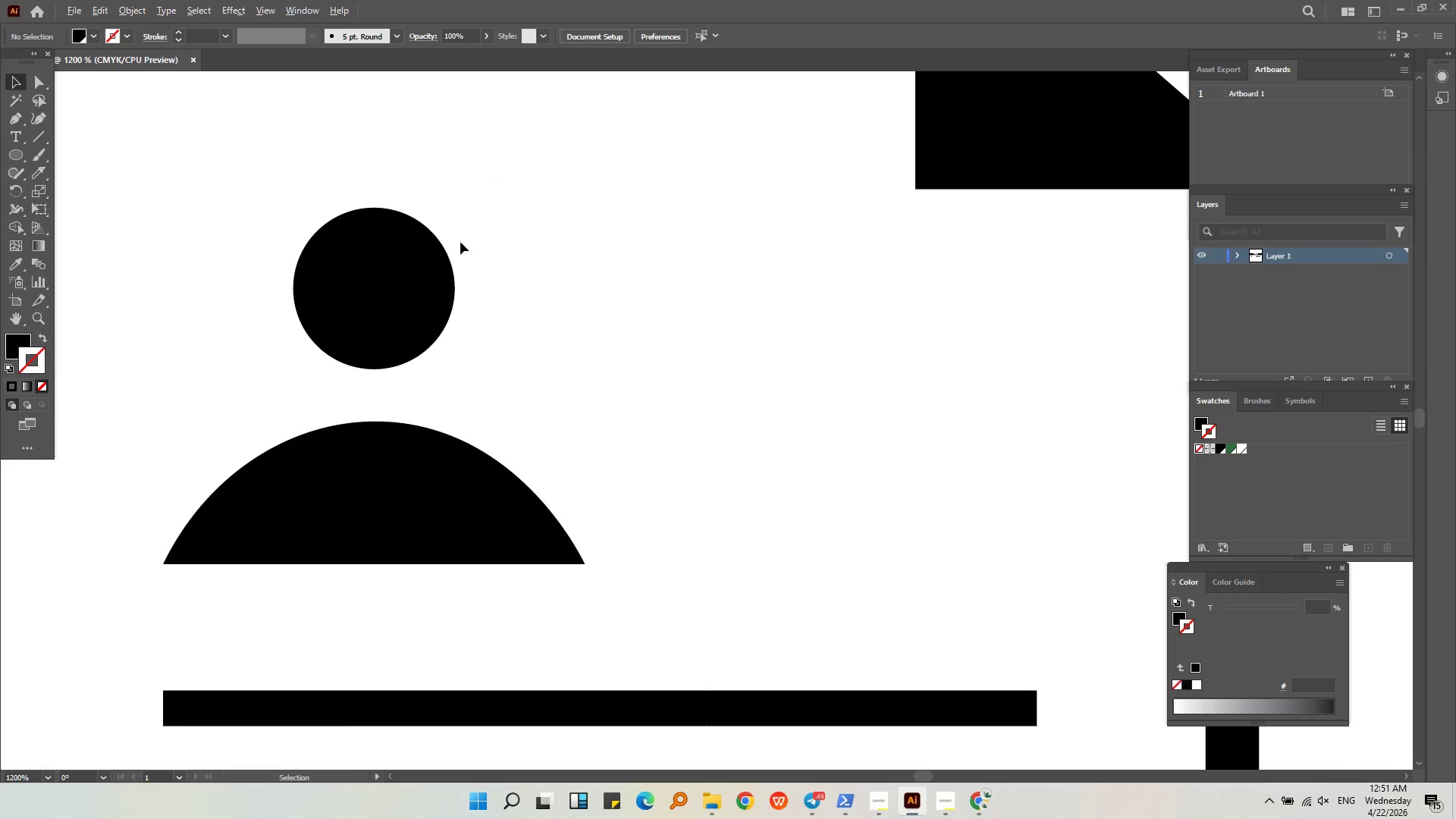 
scroll: coordinate [460, 242], scroll_direction: down, amount: 3.0
 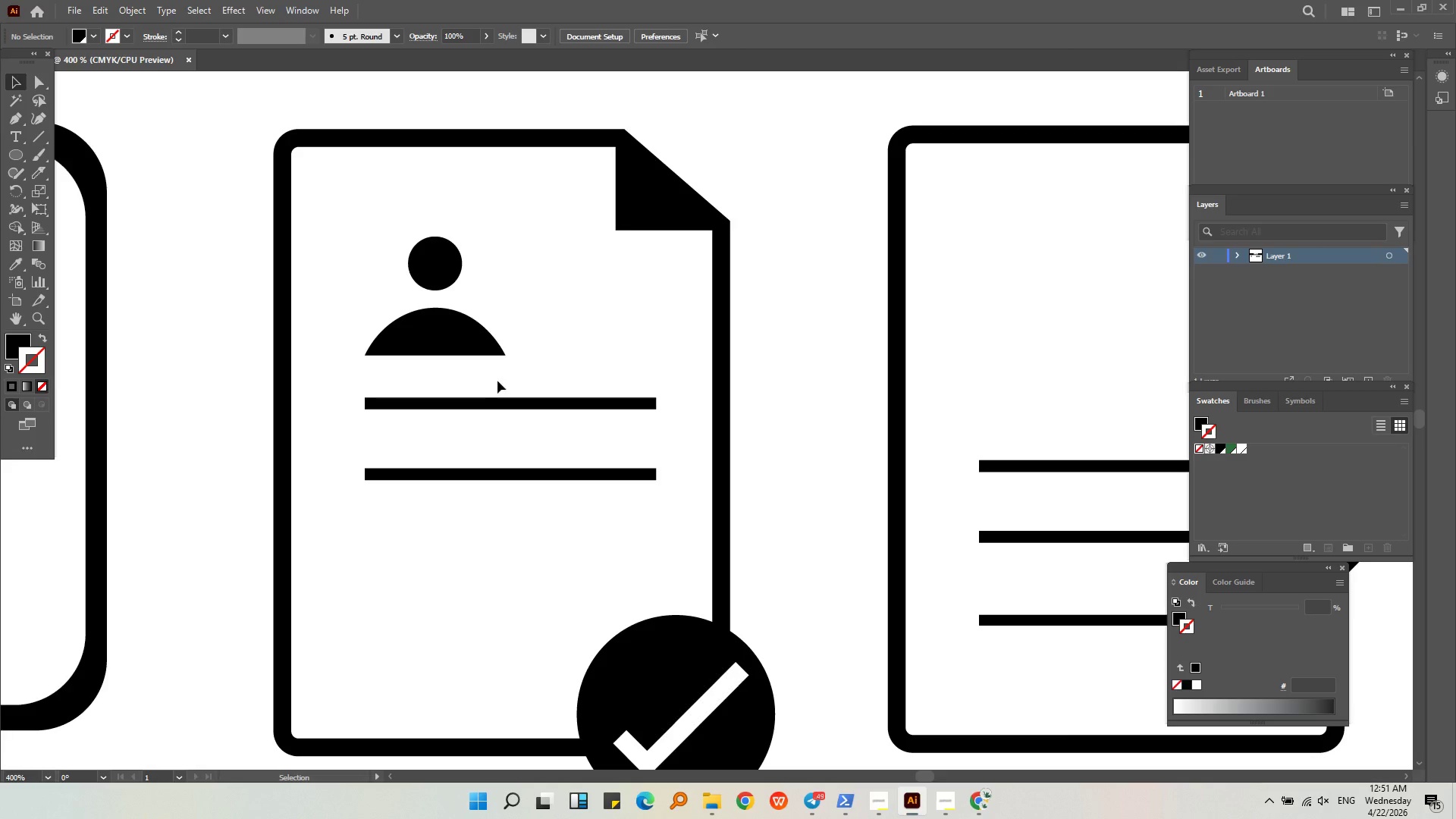 
left_click([475, 389])
 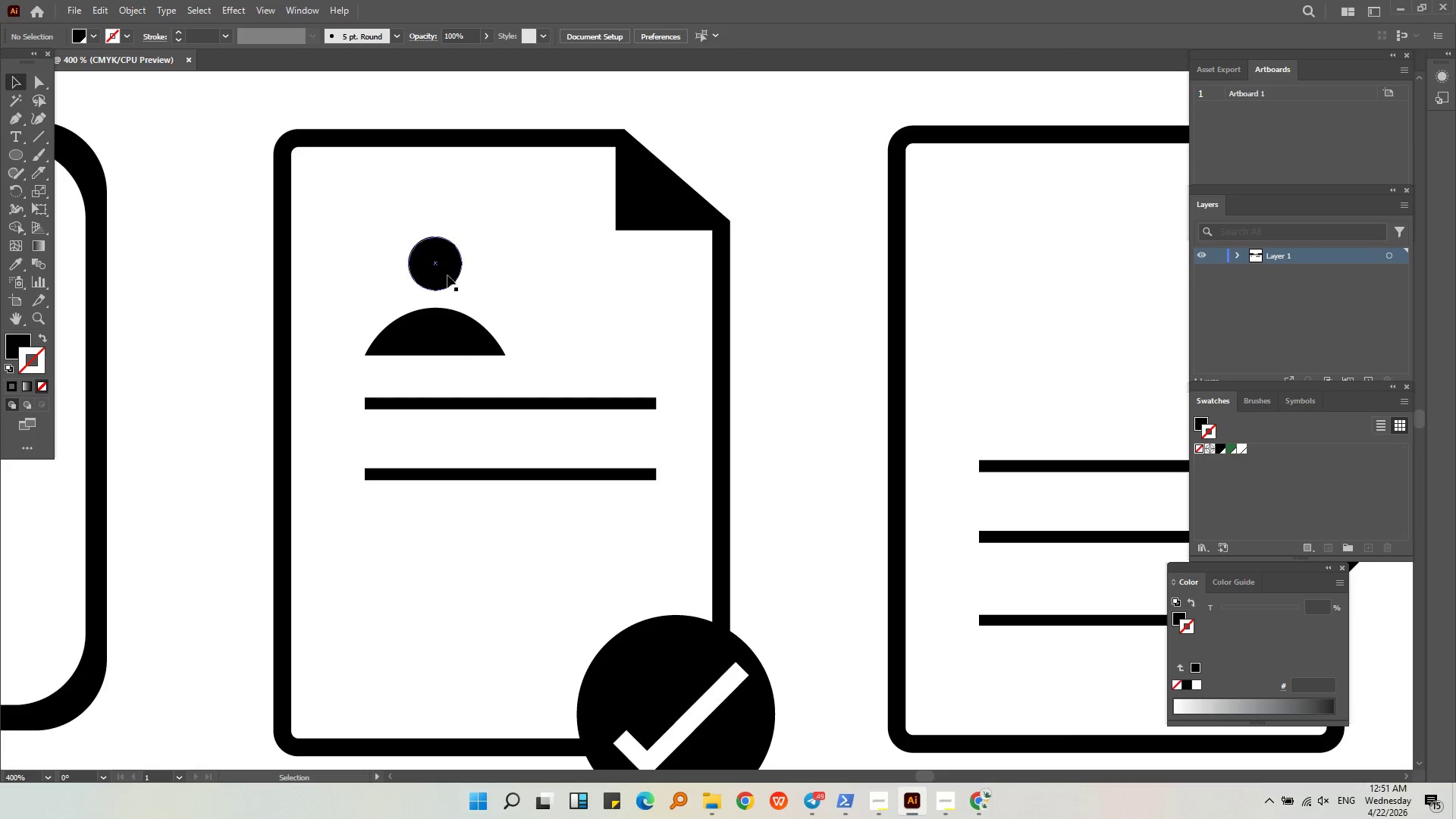 
left_click_drag(start_coordinate=[446, 270], to_coordinate=[447, 275])
 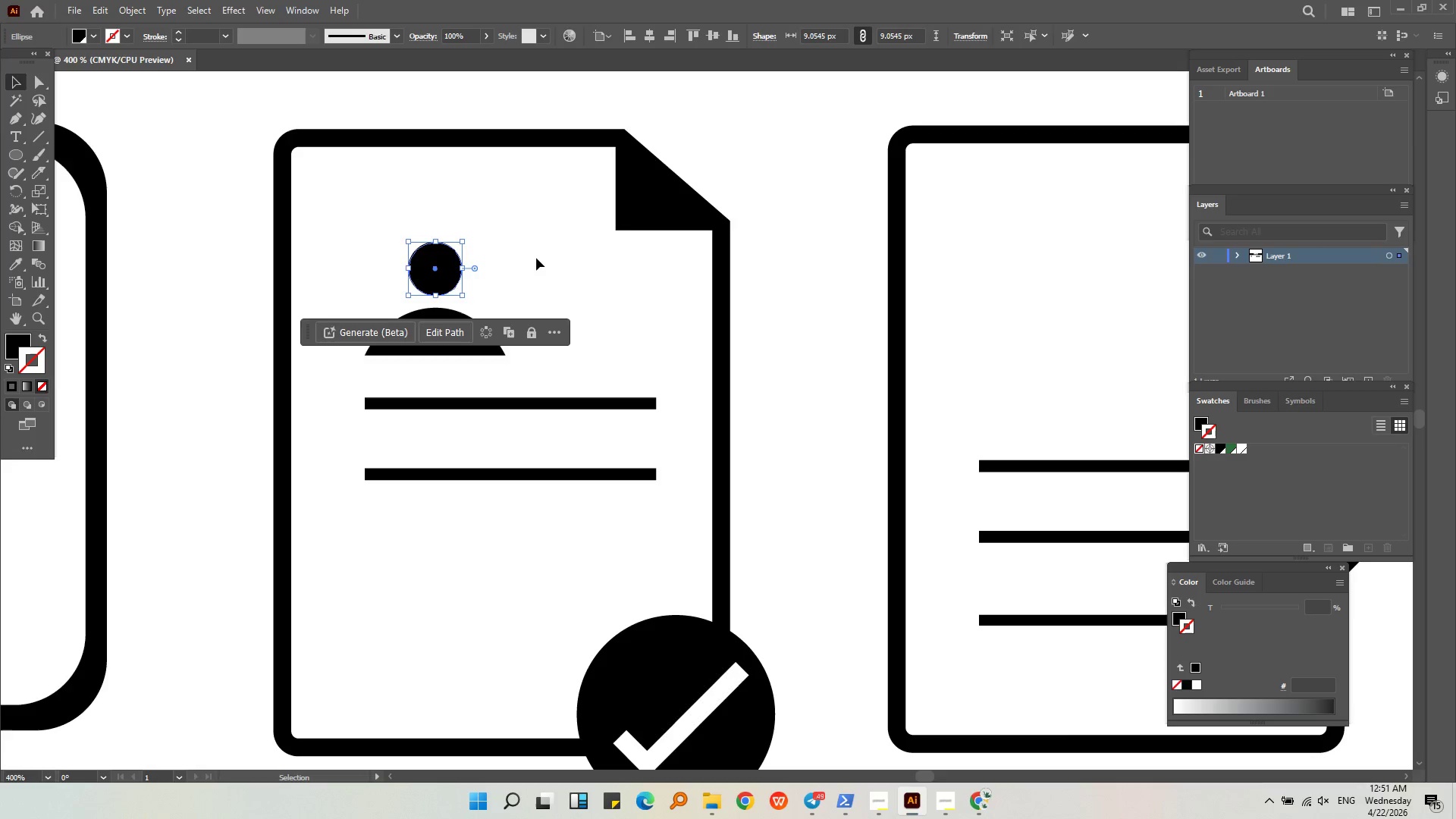 
left_click([536, 258])
 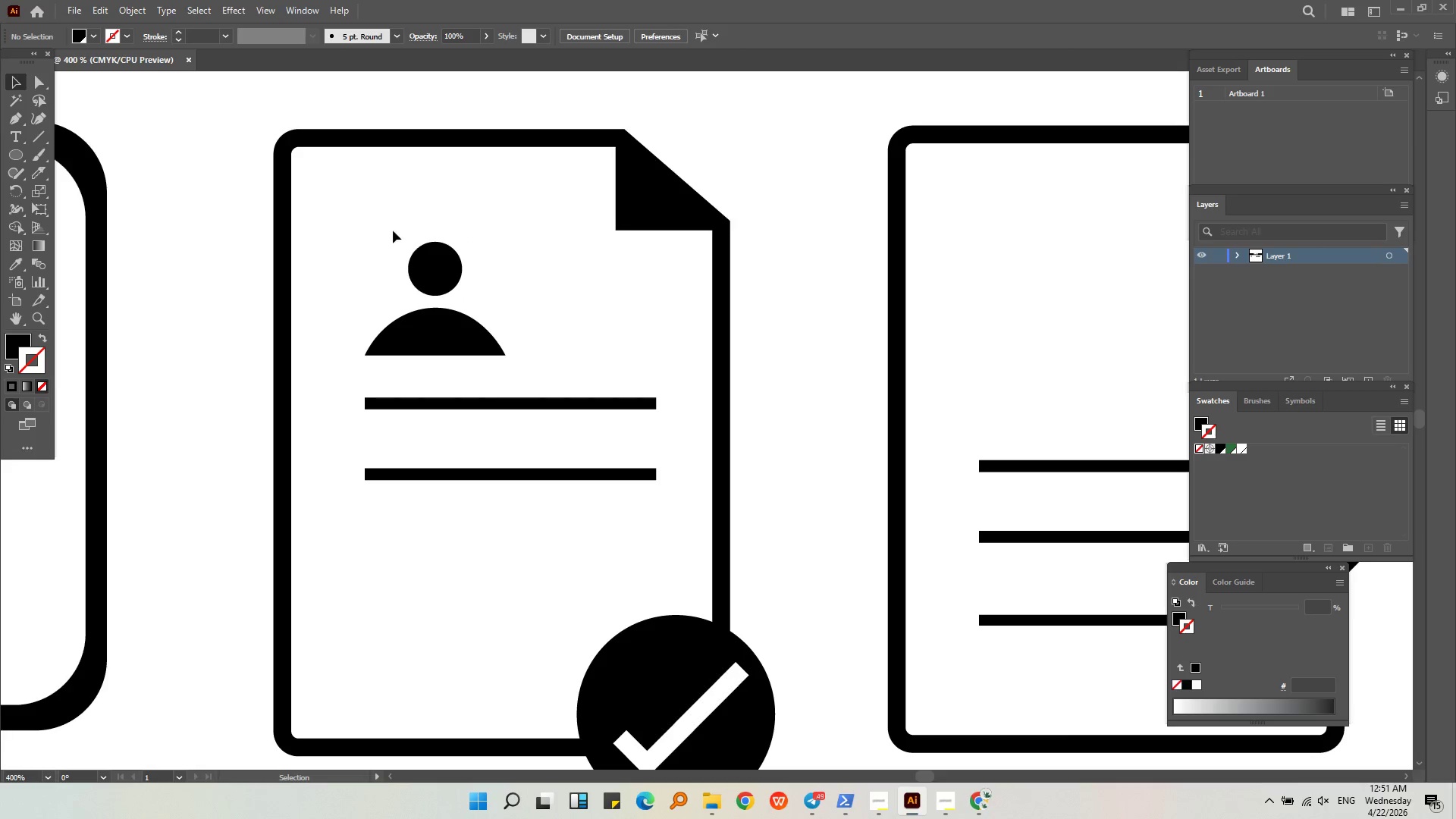 
left_click_drag(start_coordinate=[394, 228], to_coordinate=[457, 333])
 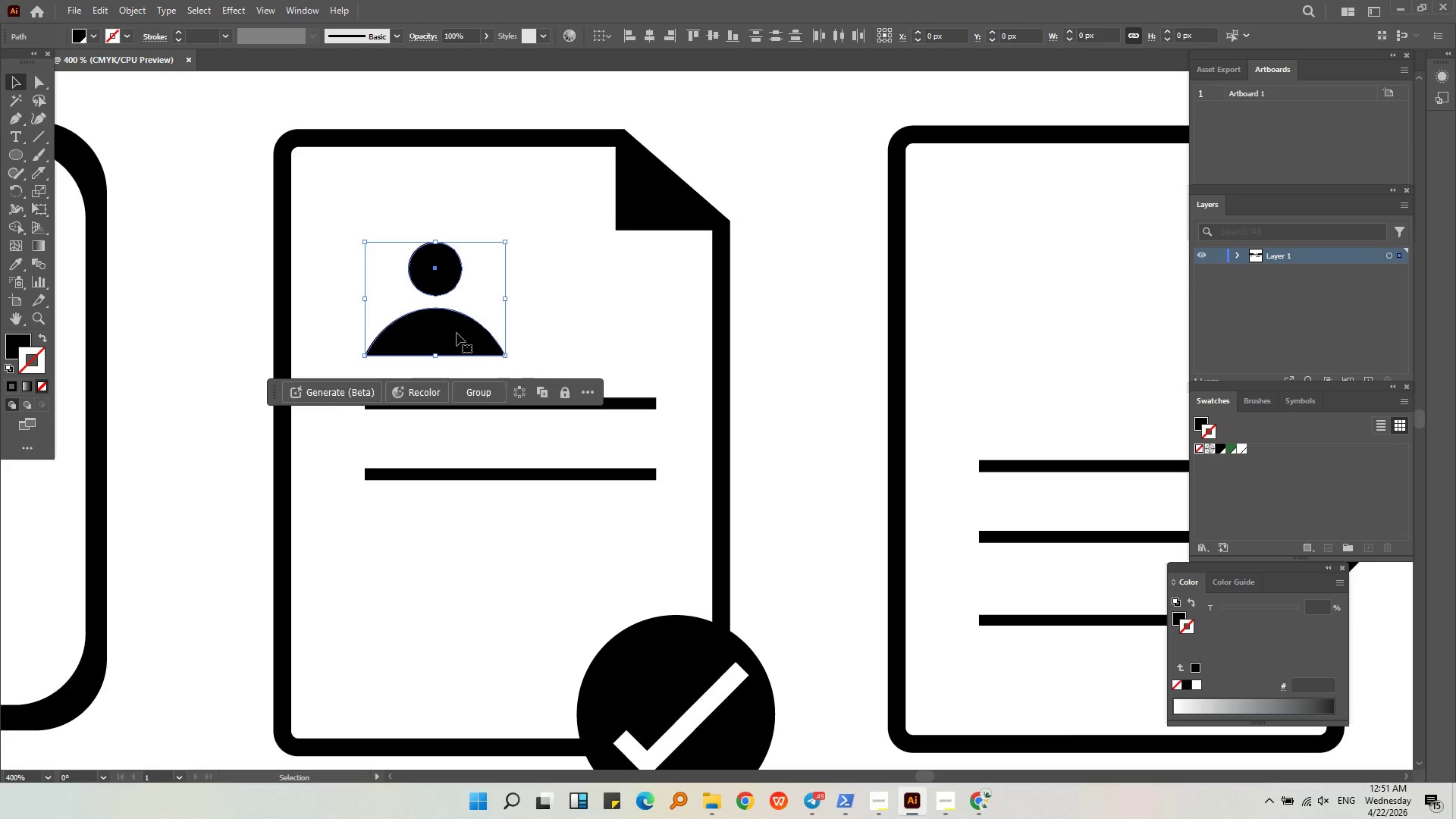 
key(Control+G)
 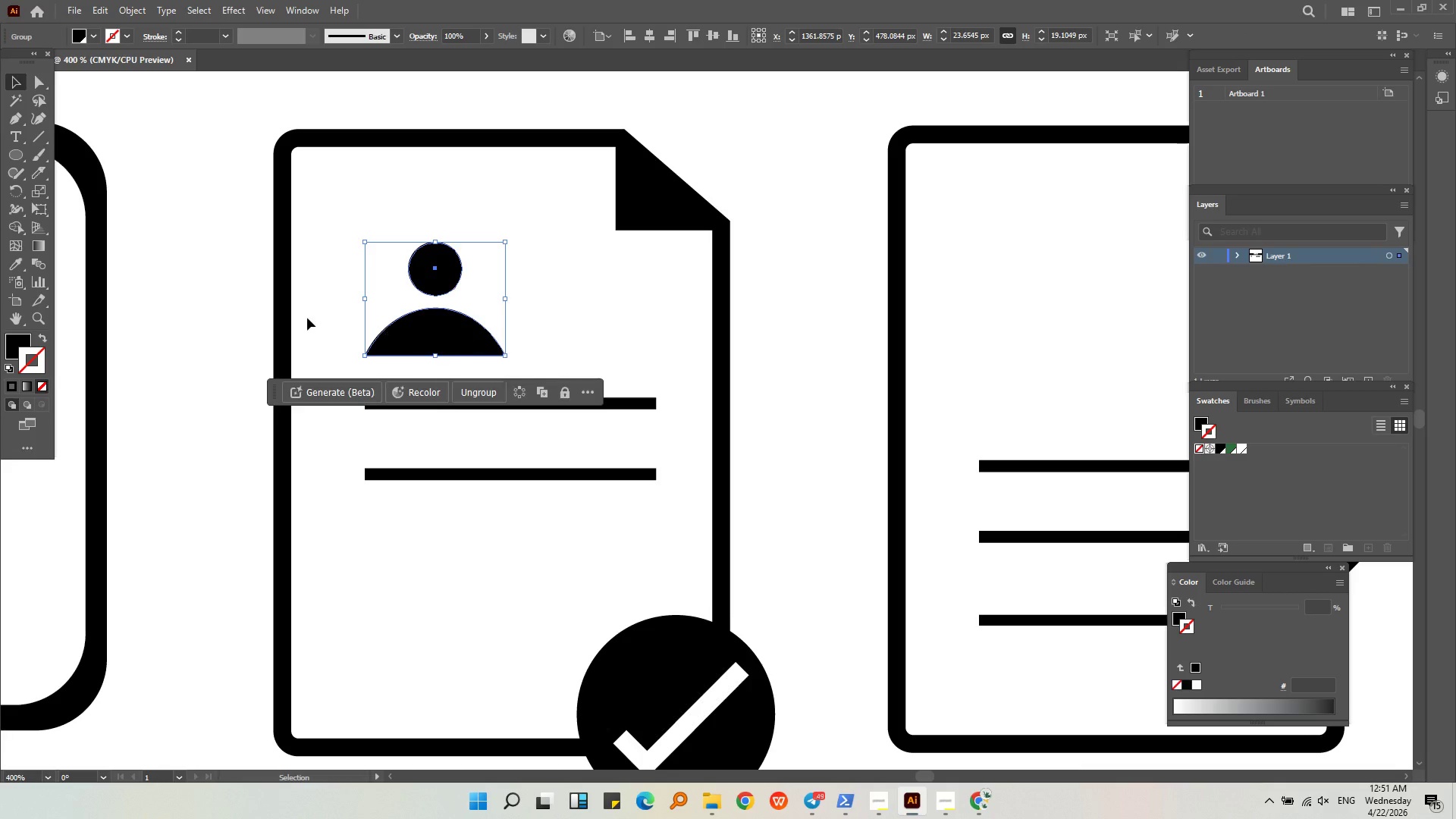 
key(Alt+AltLeft)
 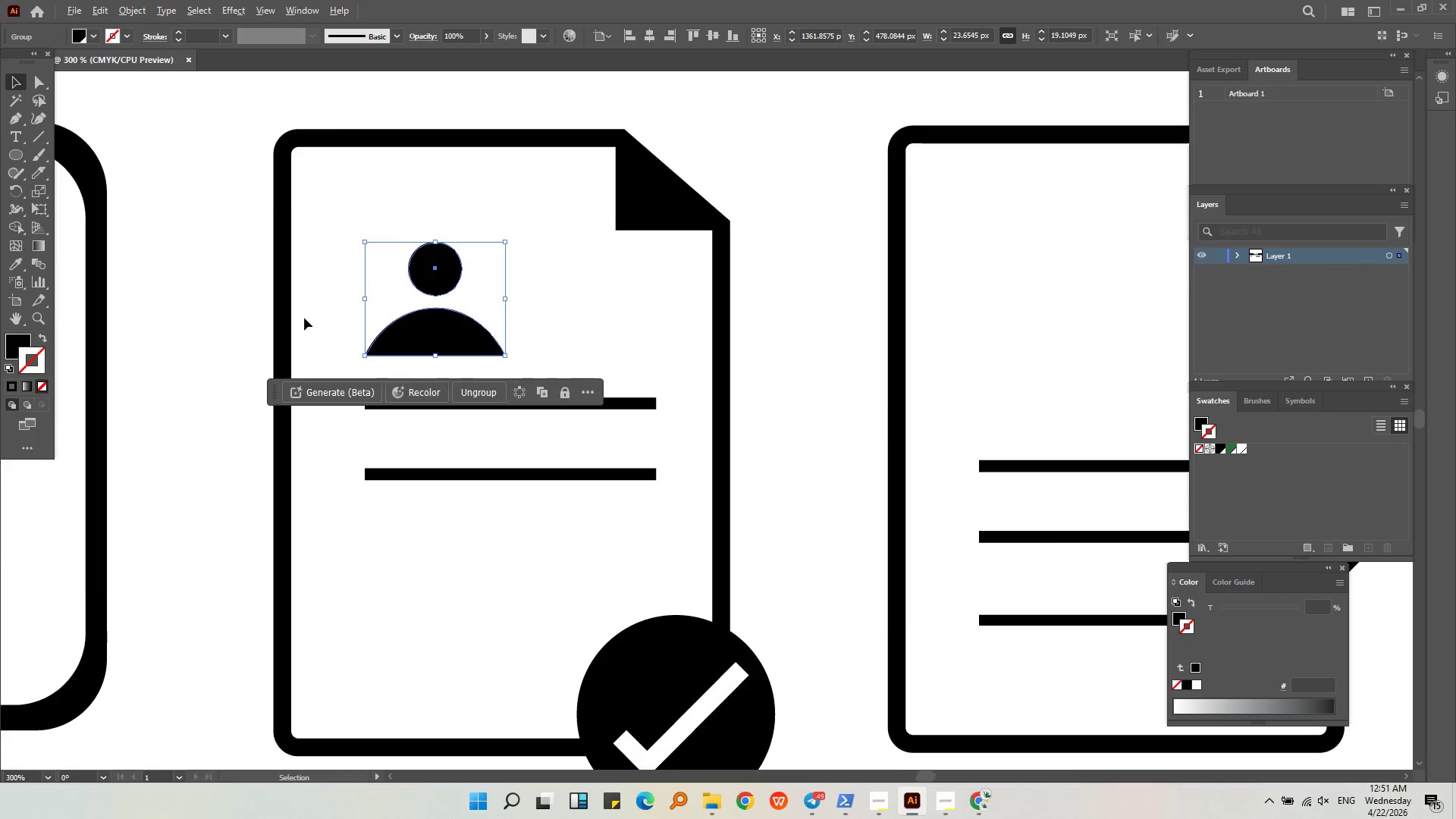 
left_click([340, 449])
 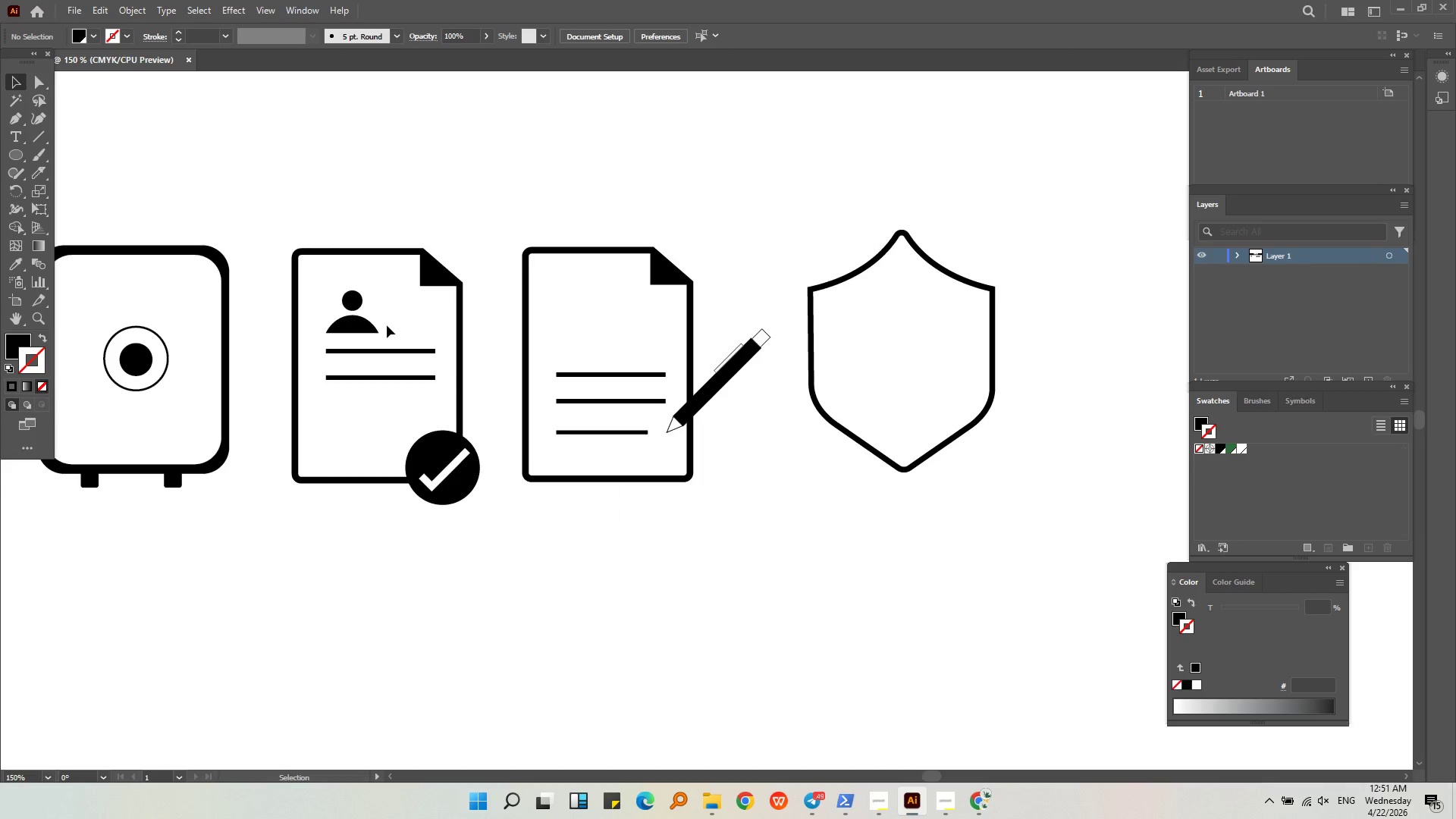 
scroll: coordinate [304, 318], scroll_direction: down, amount: 3.0
 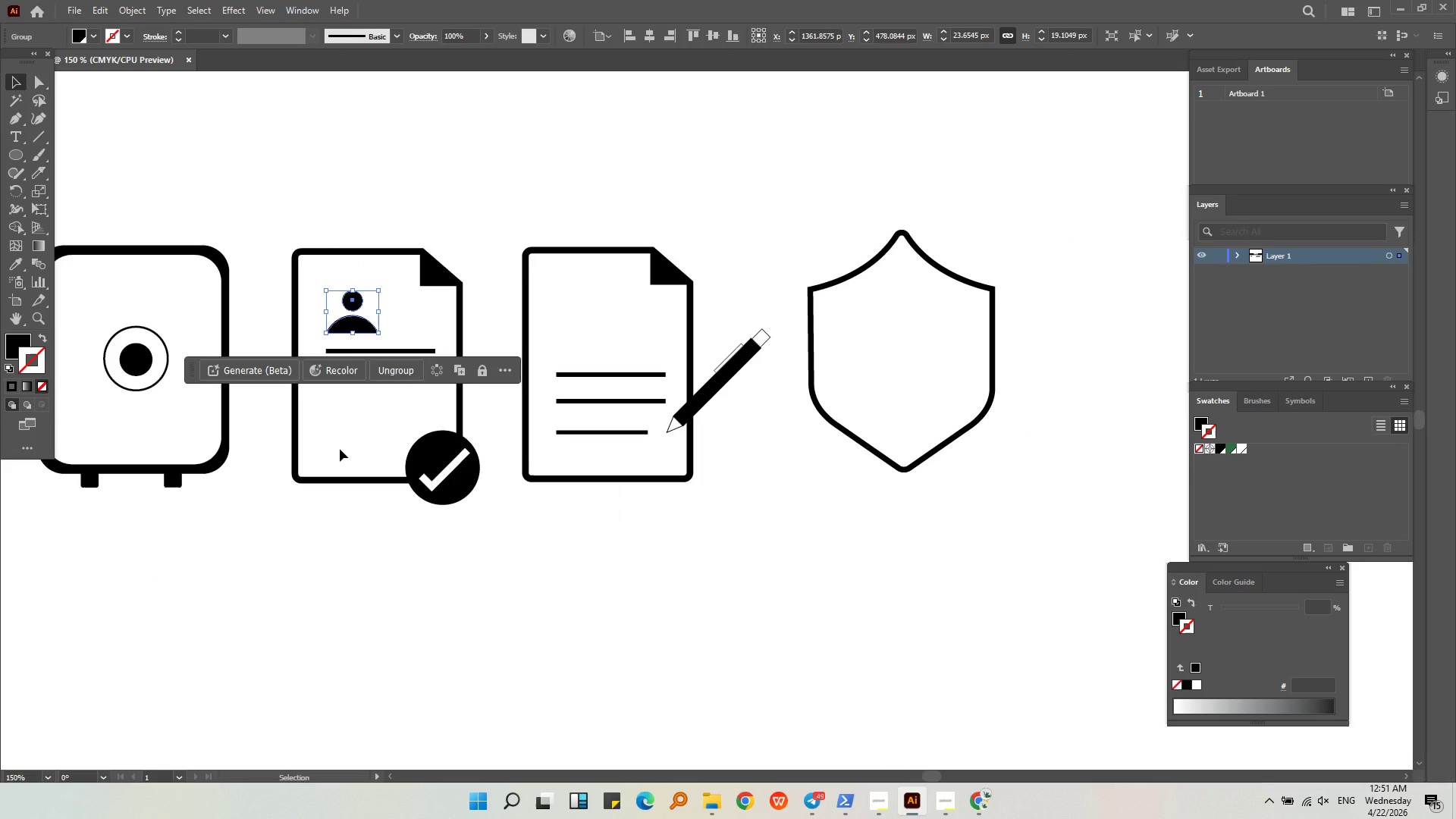 
left_click([366, 324])
 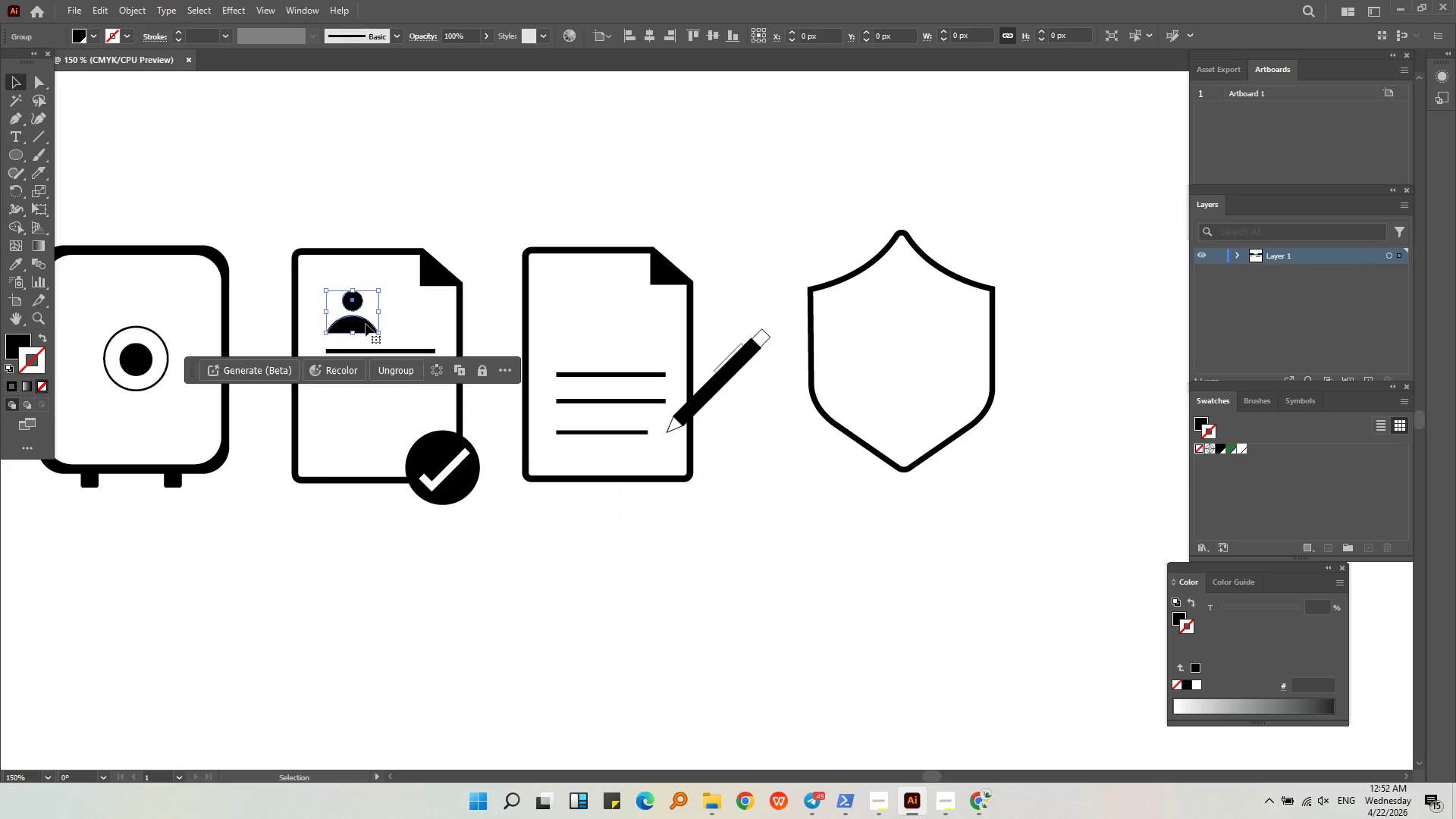 
key(Control+V)
 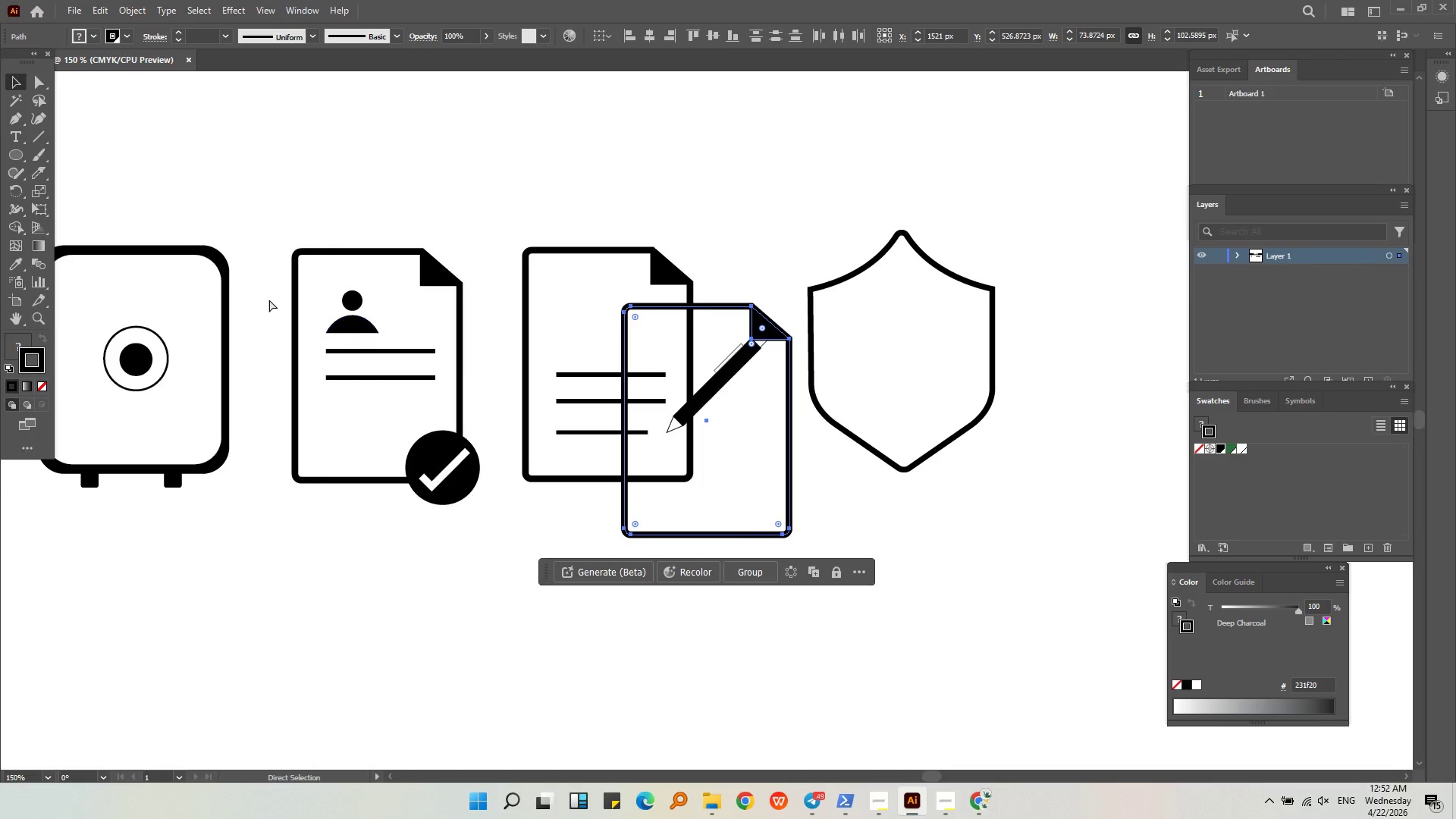 
key(Control+Z)
 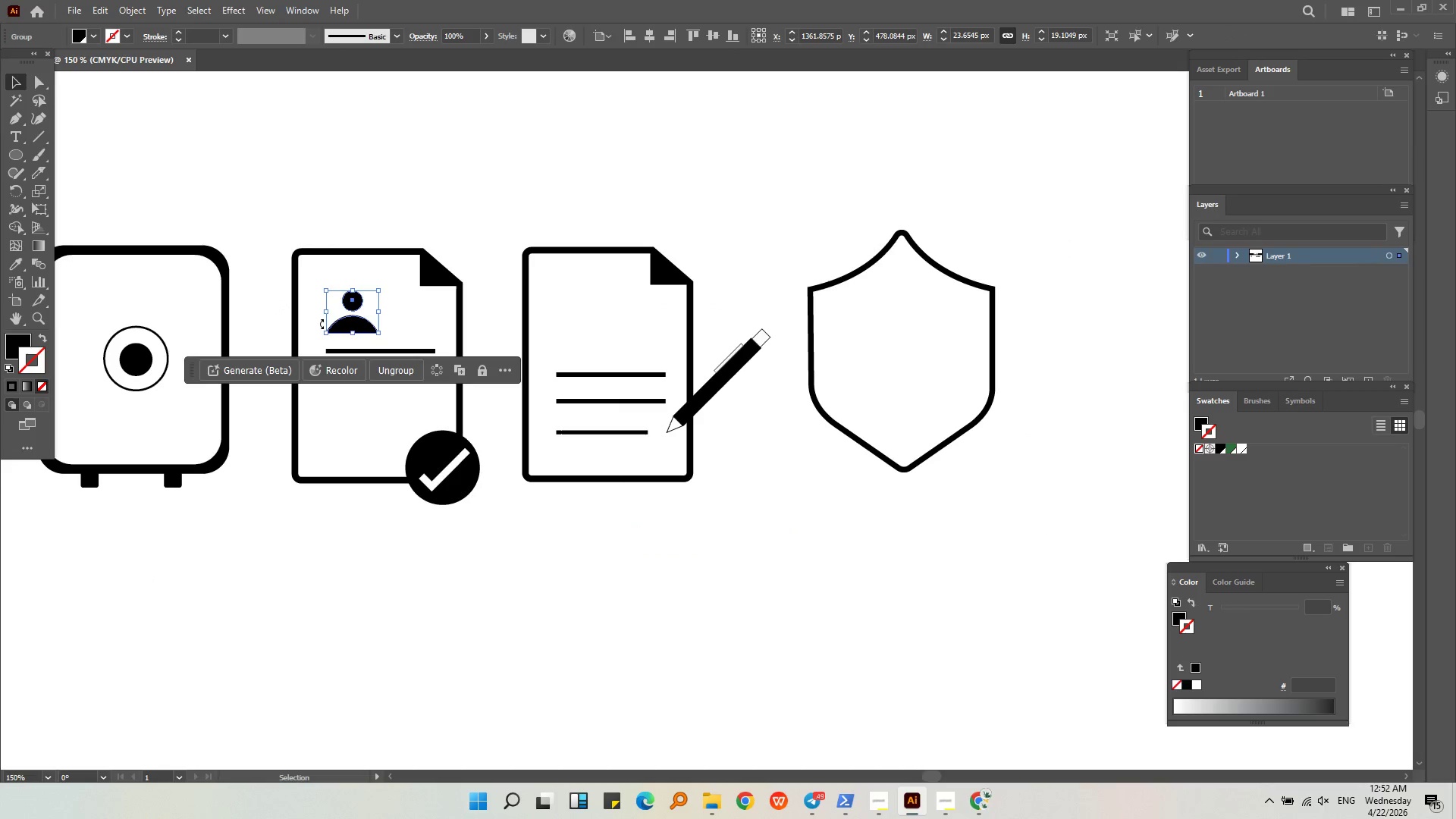 
hold_key(key=ControlLeft, duration=0.36)
 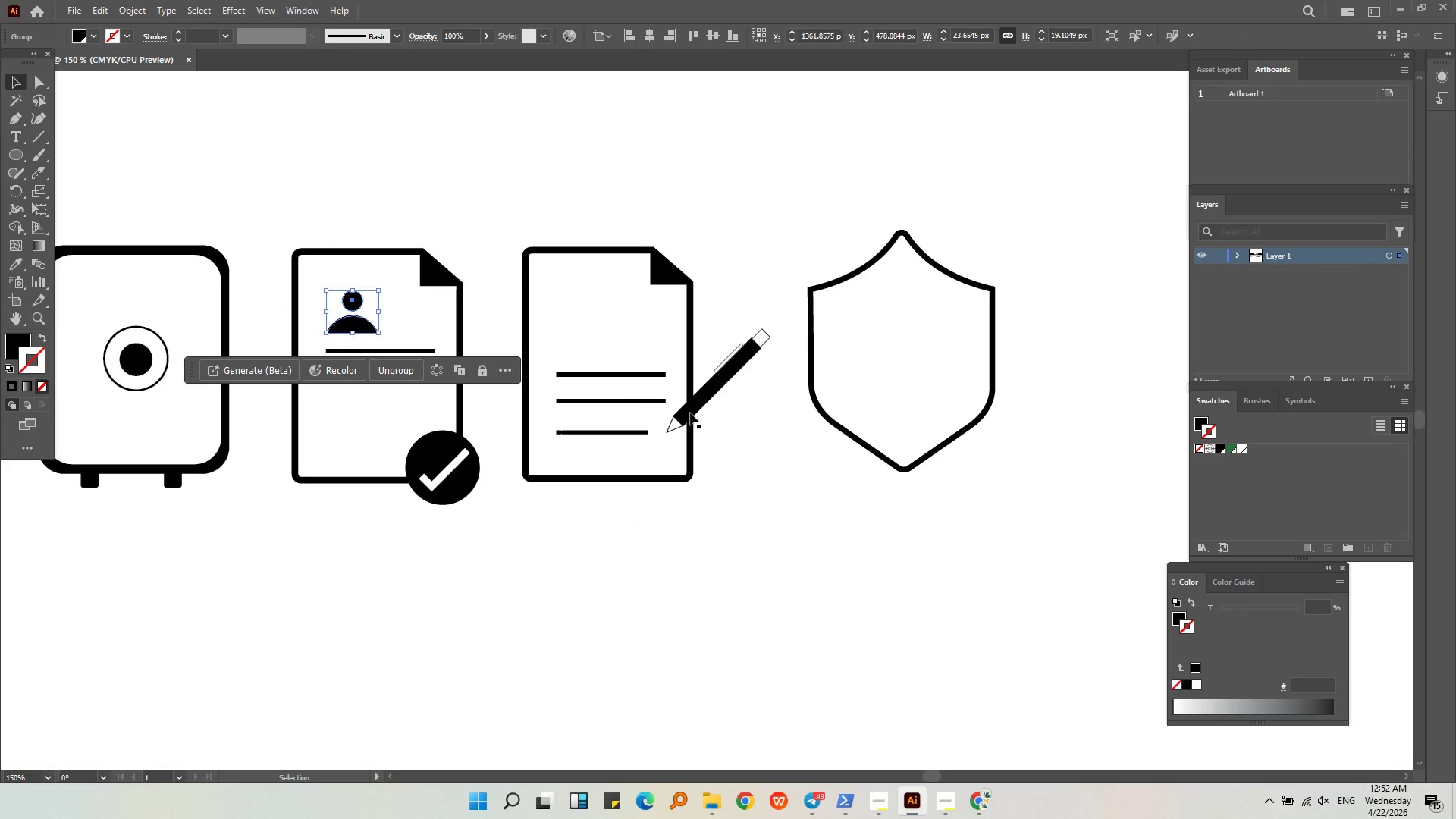 
key(Control+C)
 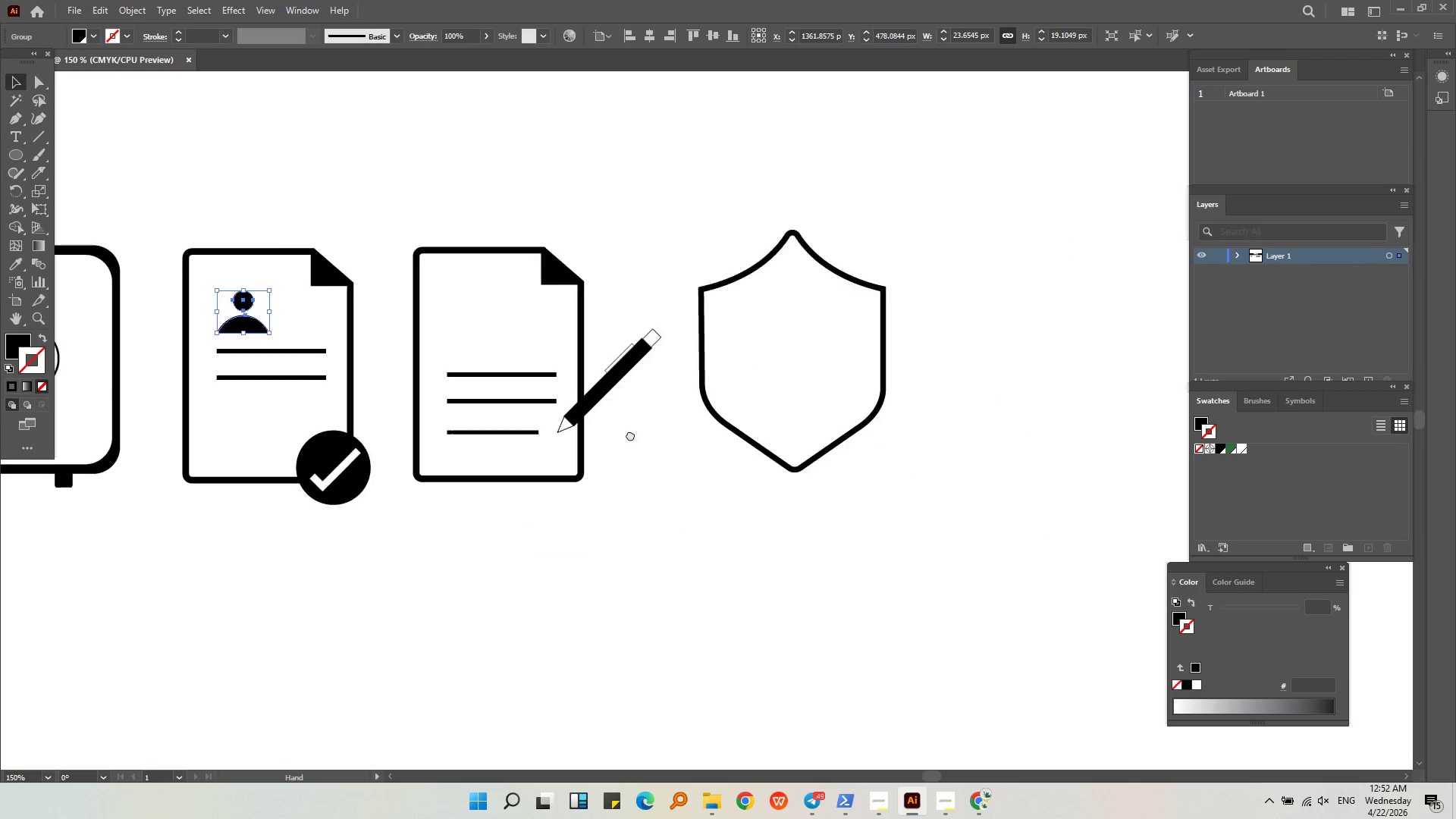 
key(Control+V)
 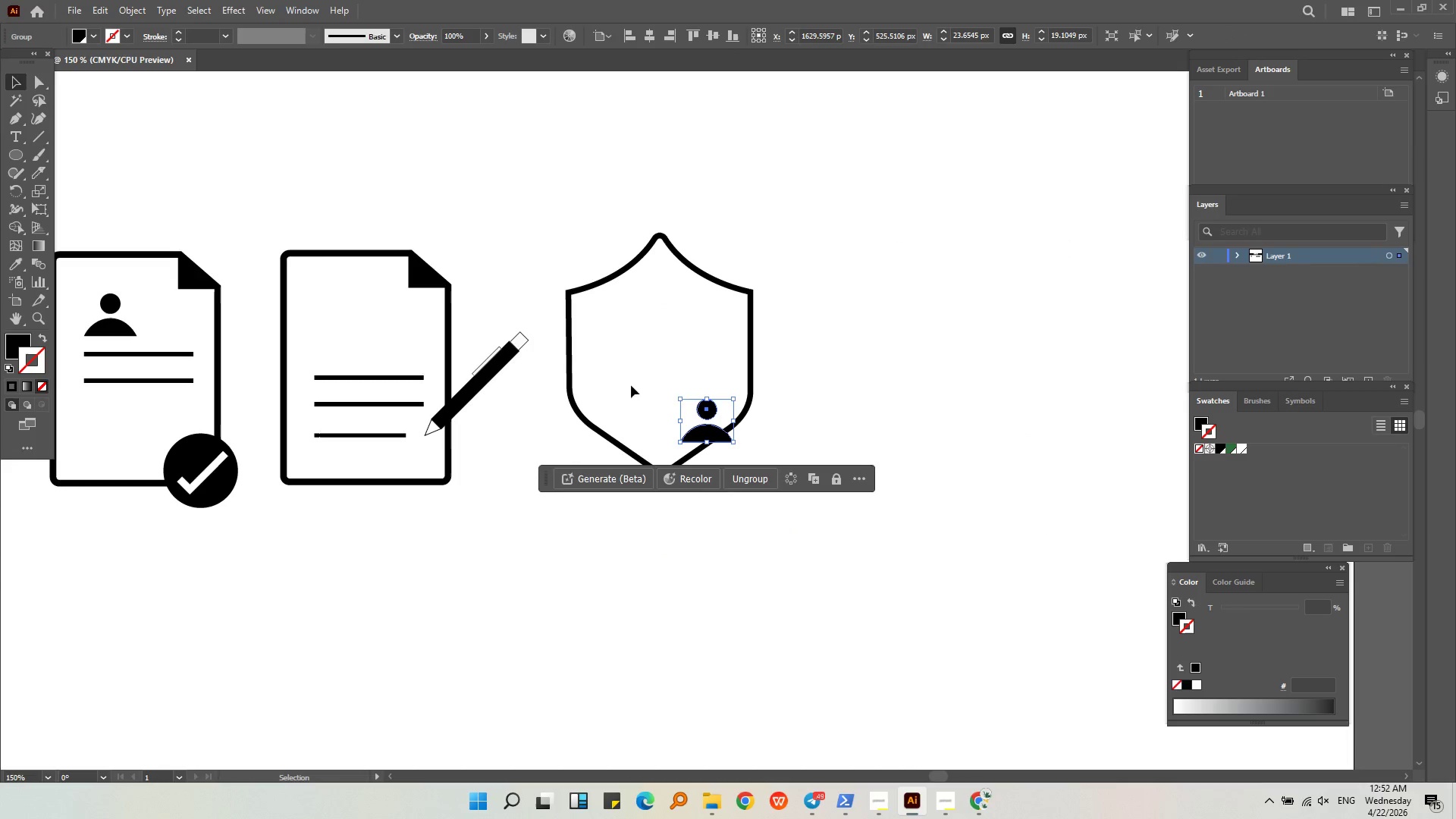 
hold_key(key=ShiftLeft, duration=1.16)
left_click_drag(start_coordinate=[735, 445], to_coordinate=[801, 500])
 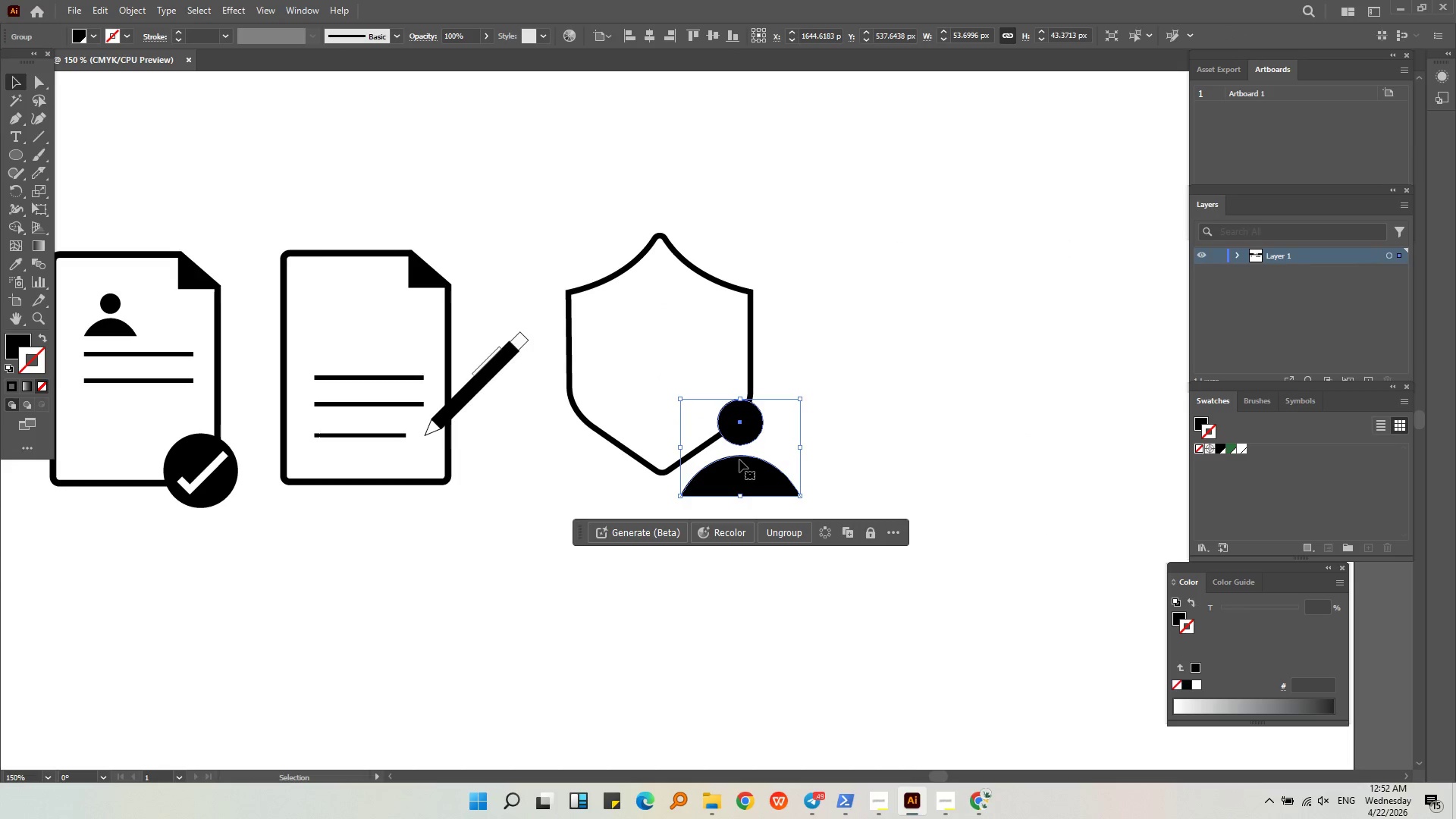 
left_click_drag(start_coordinate=[739, 470], to_coordinate=[659, 369])
 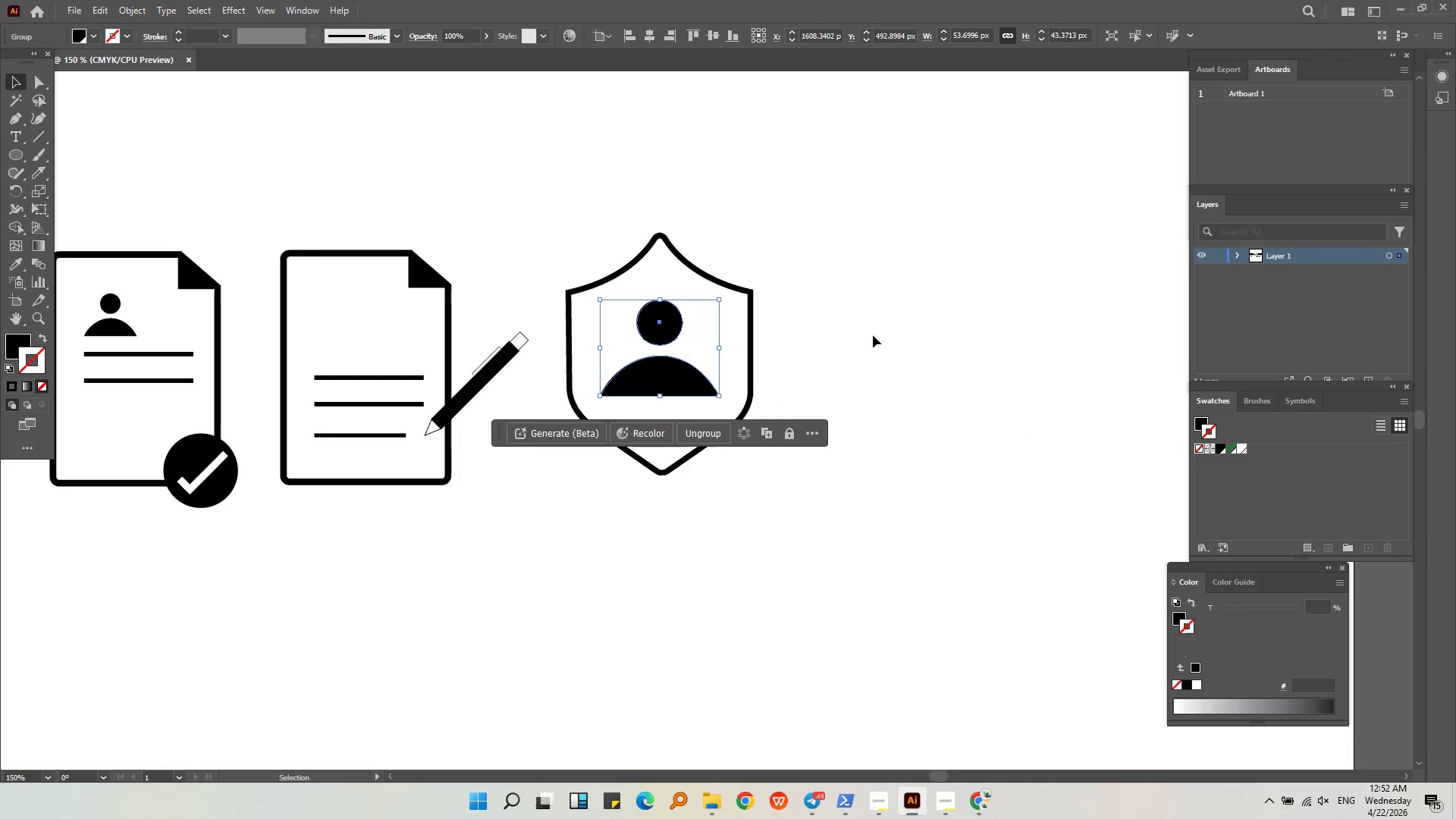 
left_click([873, 334])
 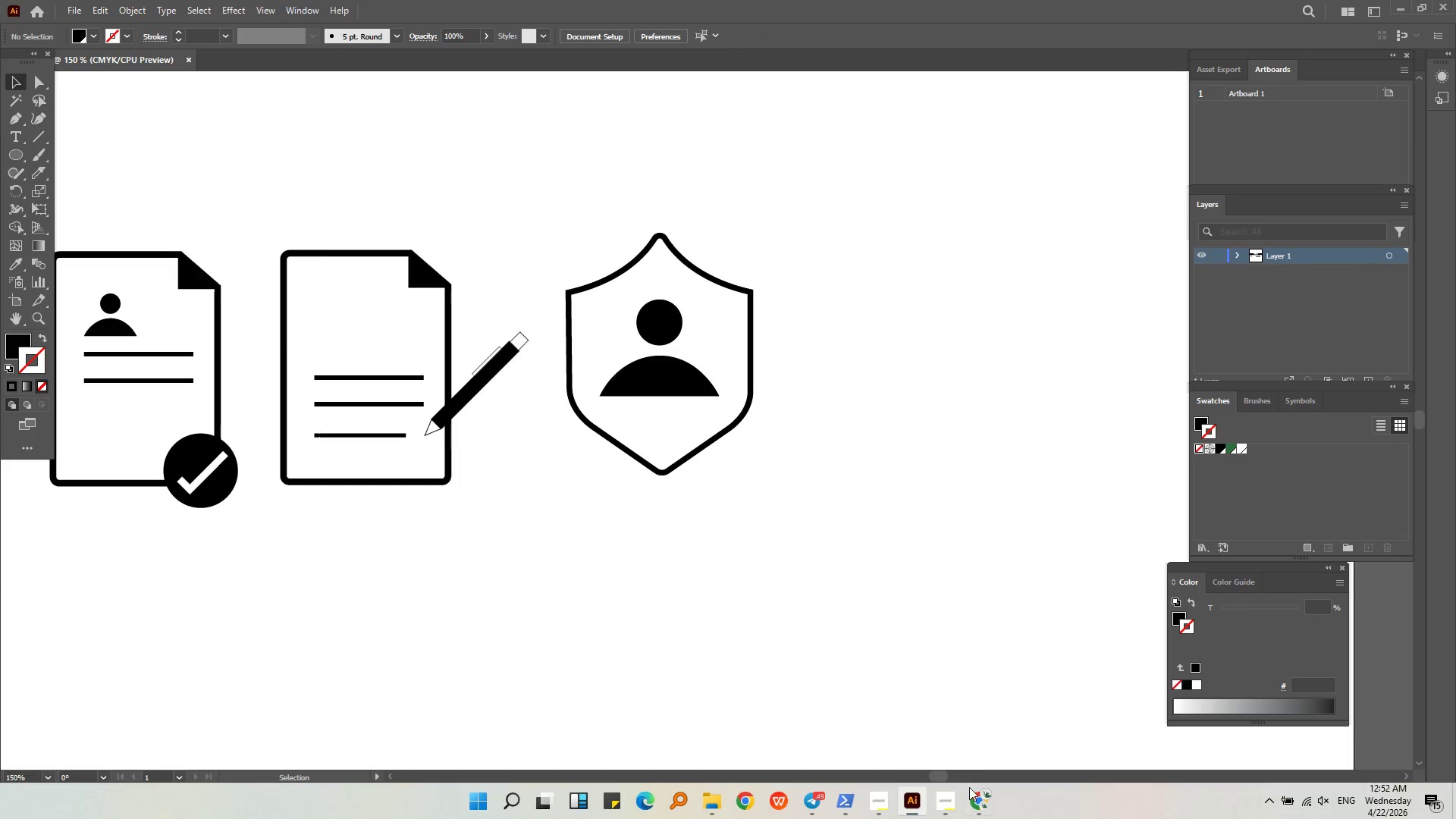 
left_click([971, 792])
 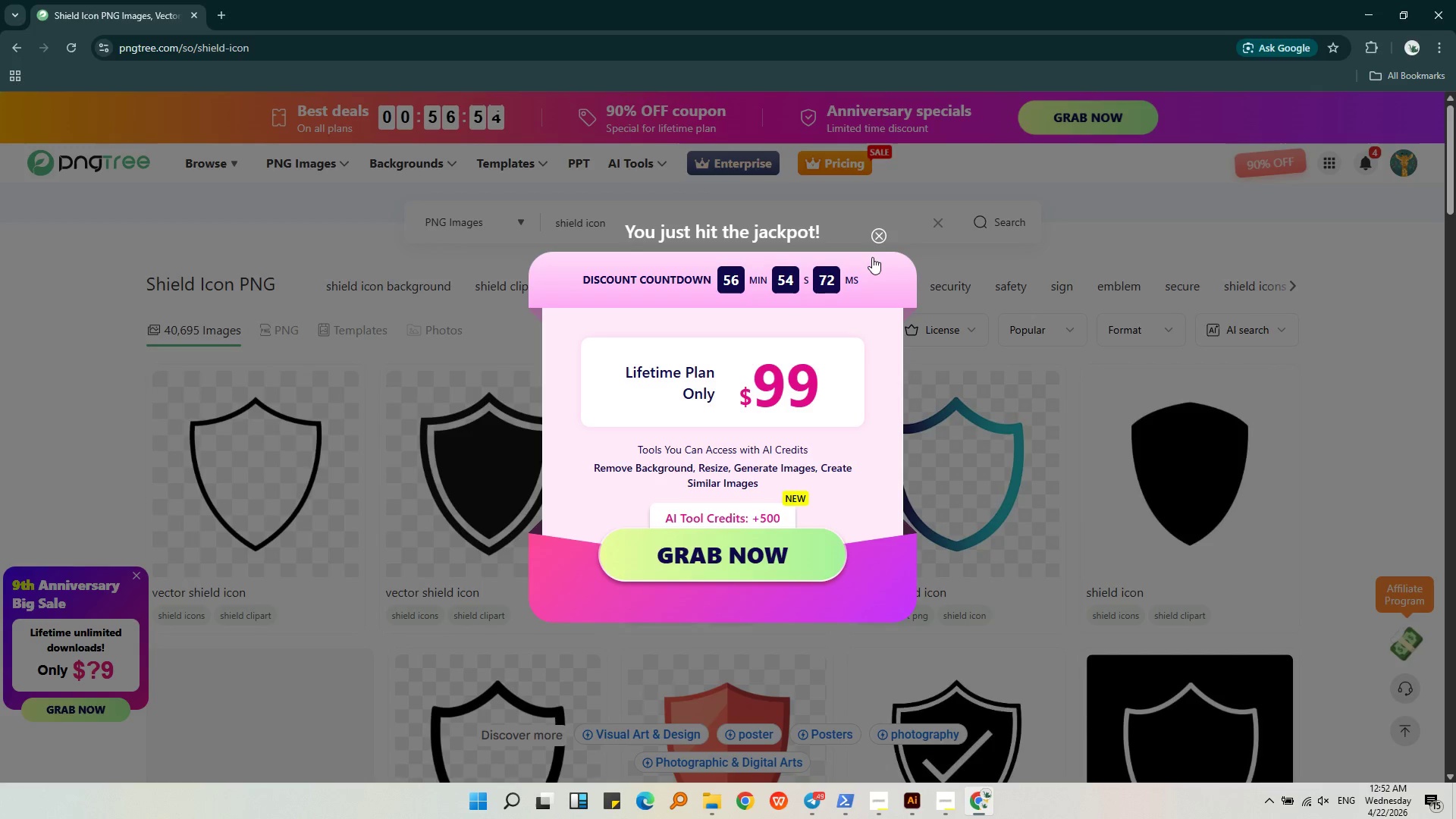 
left_click([881, 238])
 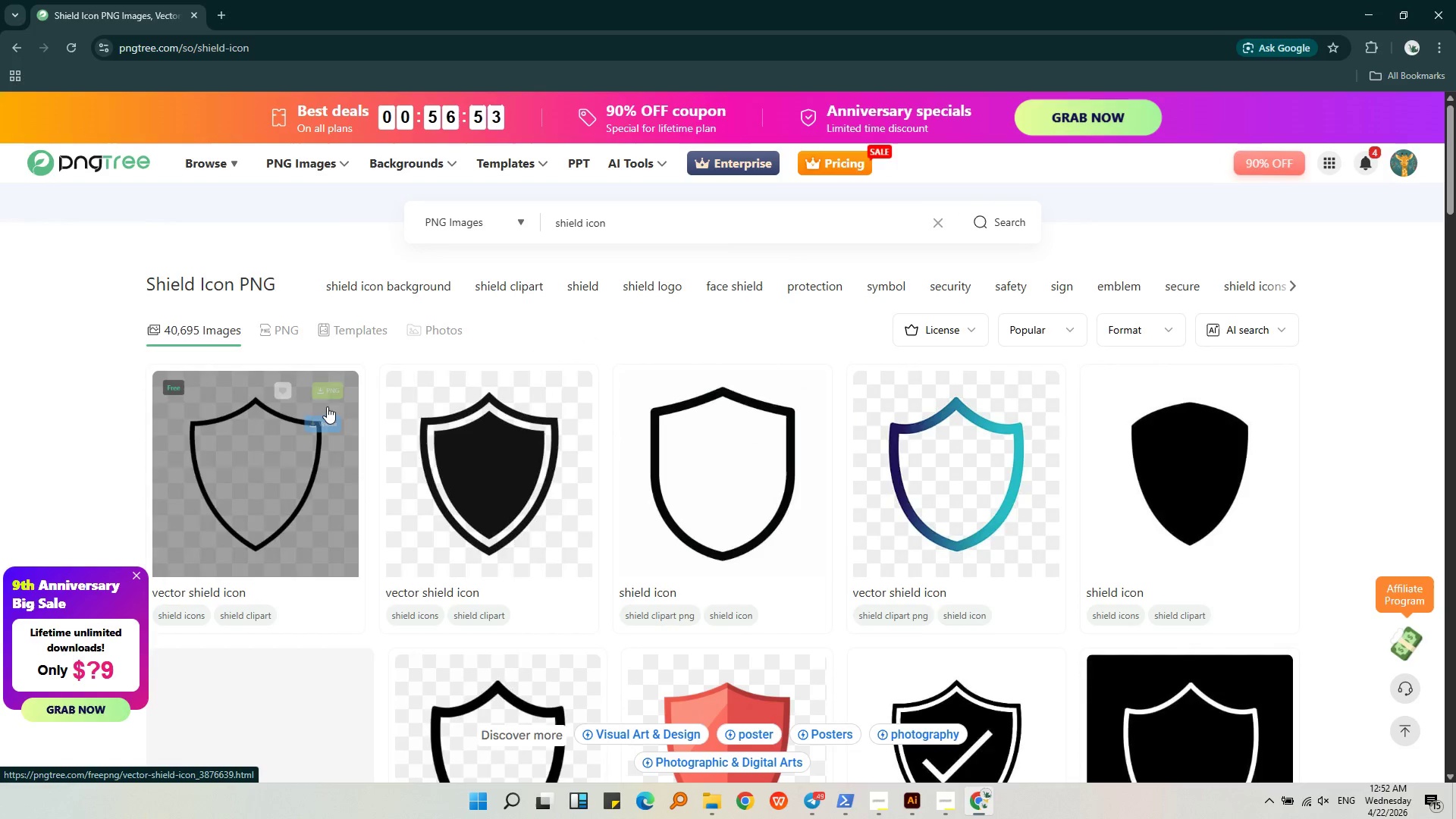 
left_click([330, 390])
 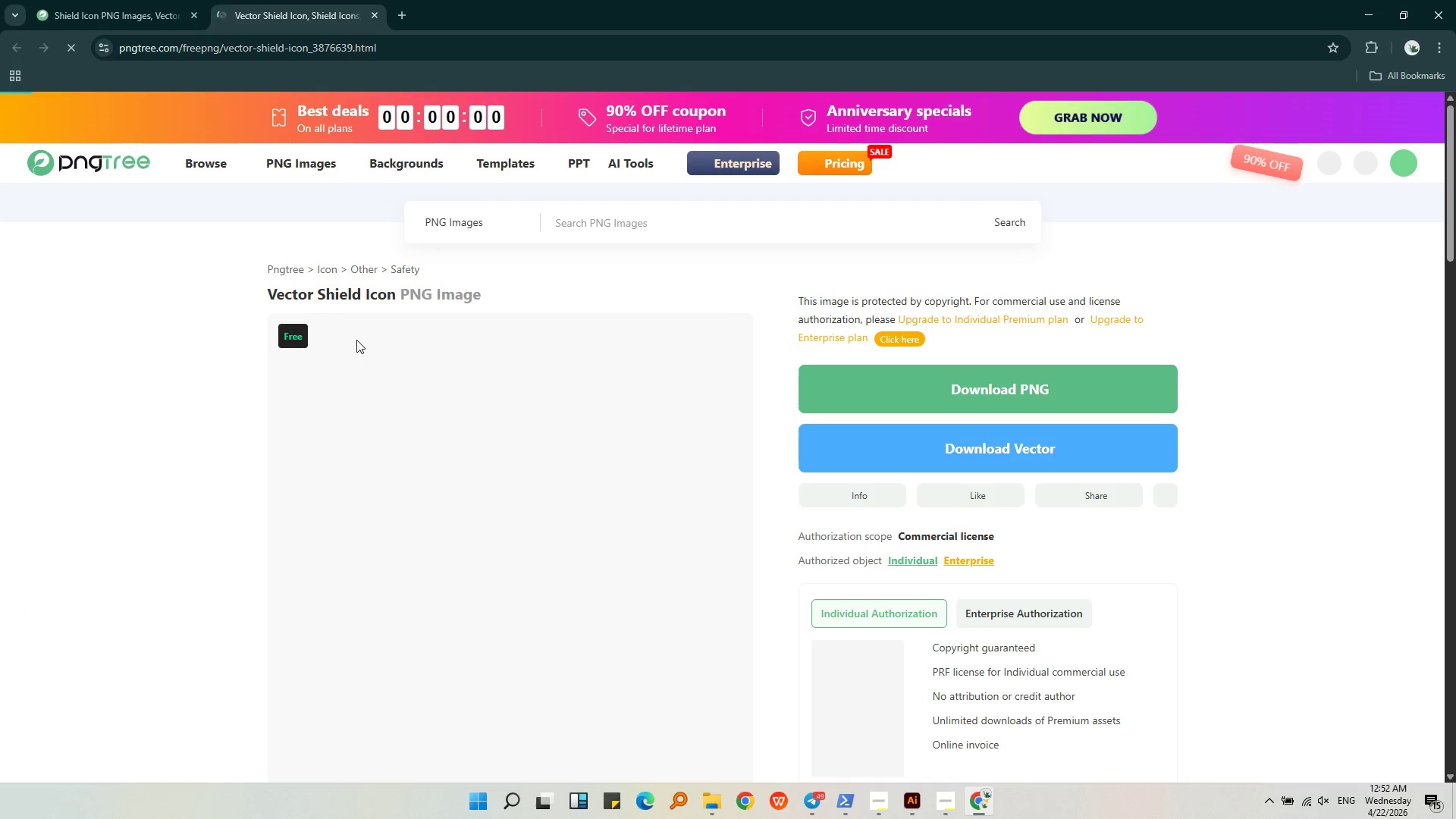 
left_click([930, 395])
 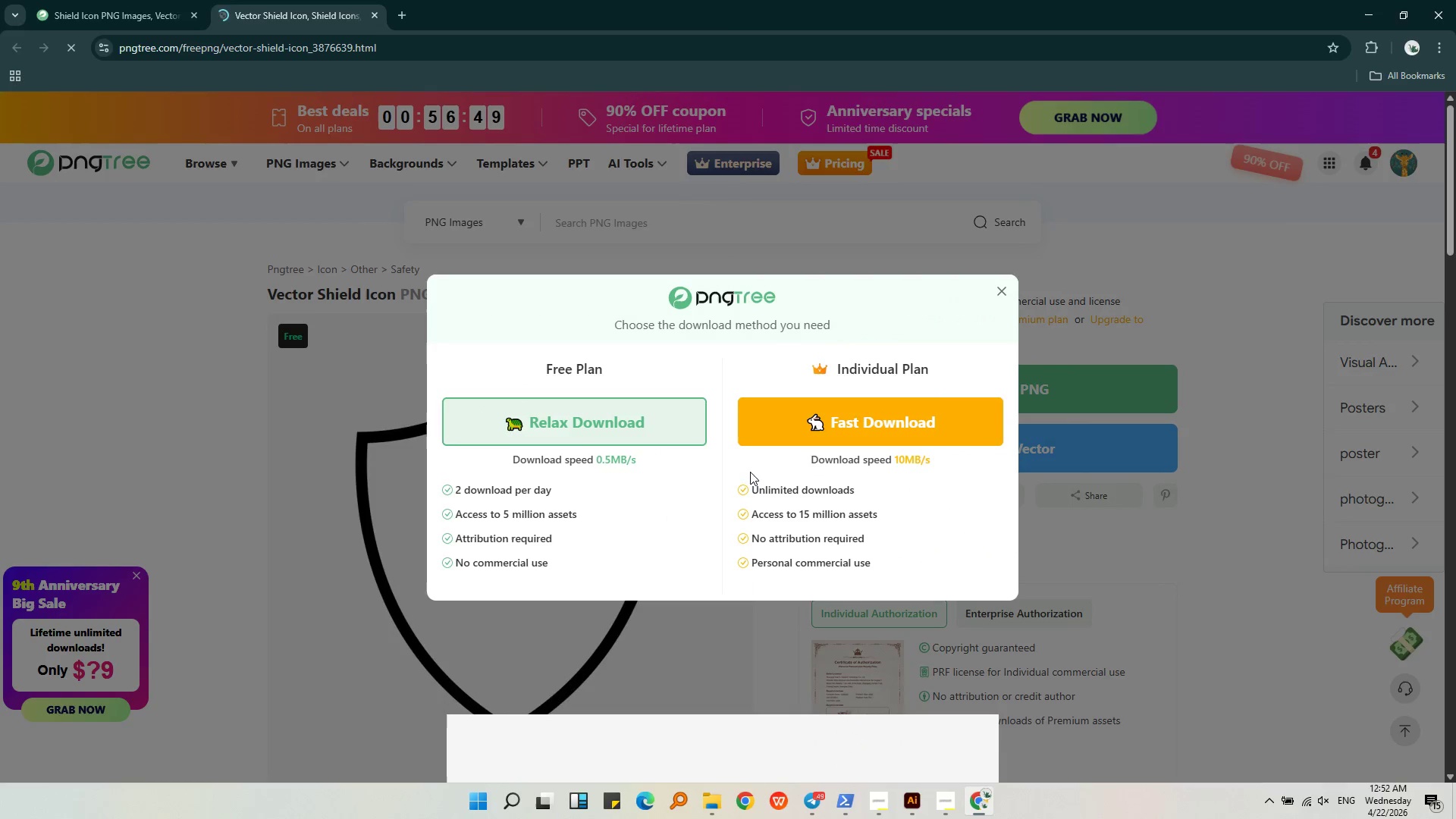 
double_click([682, 431])
 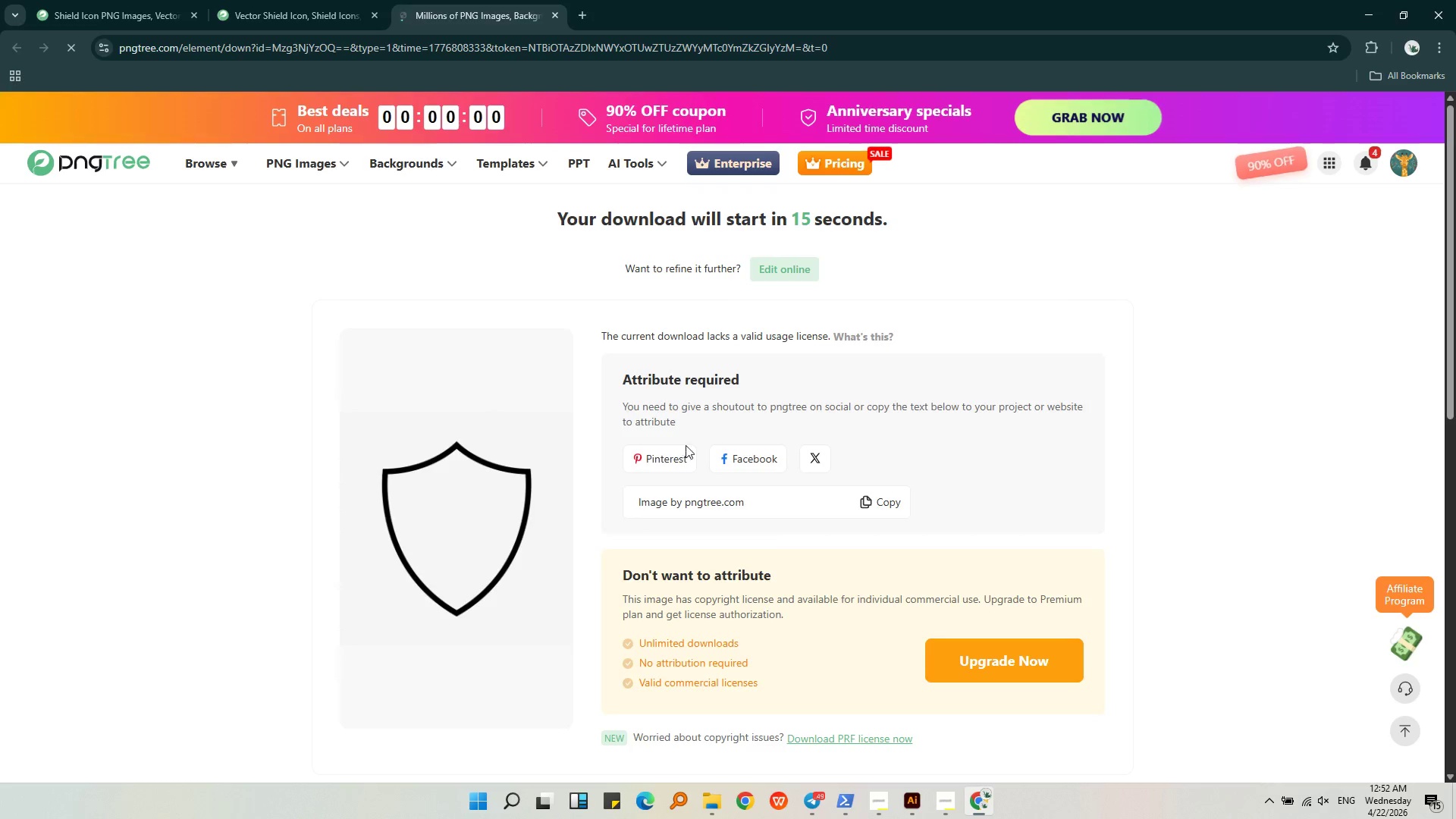 
mouse_move([902, 791])
 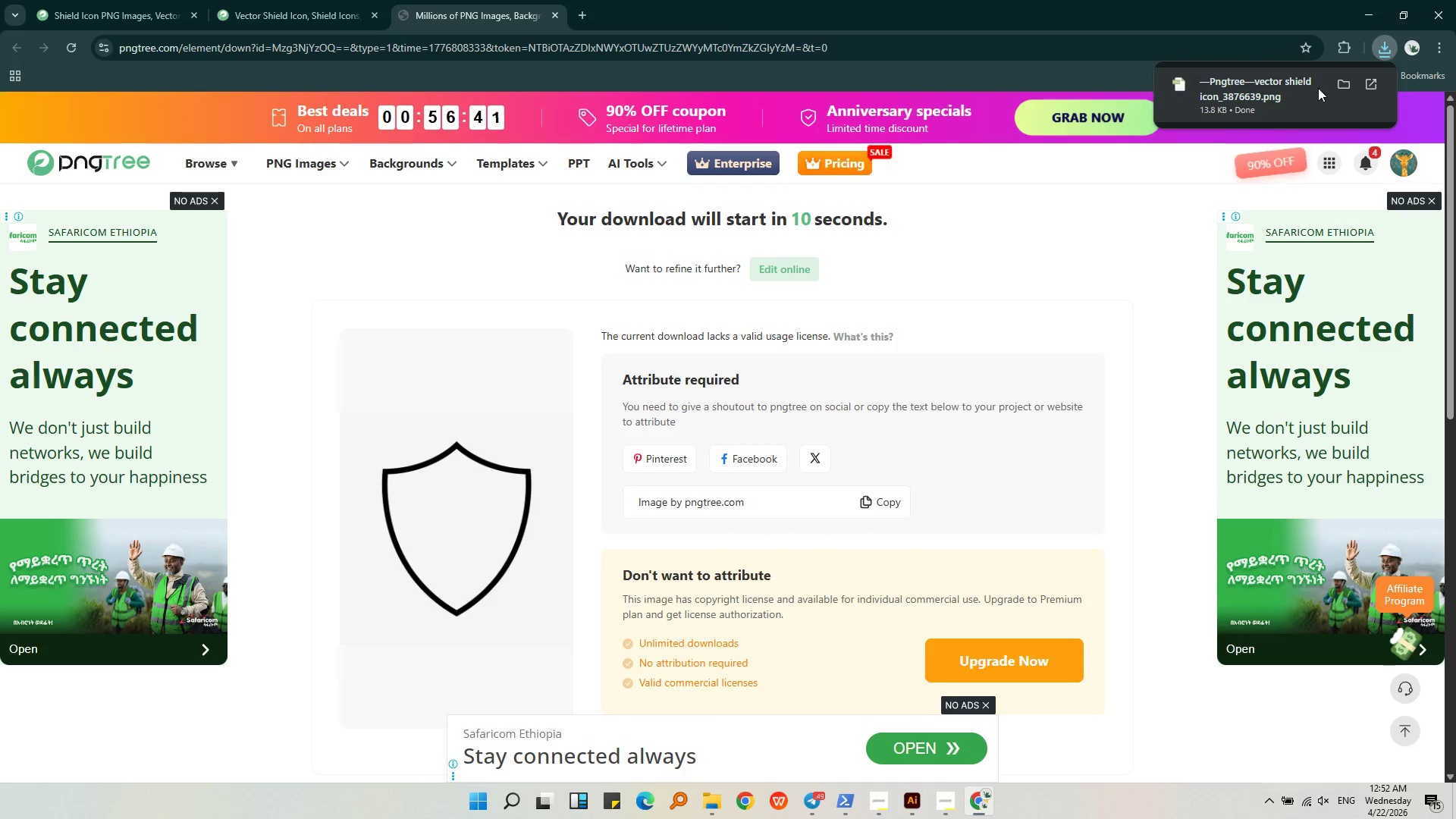 
left_click([1341, 88])
 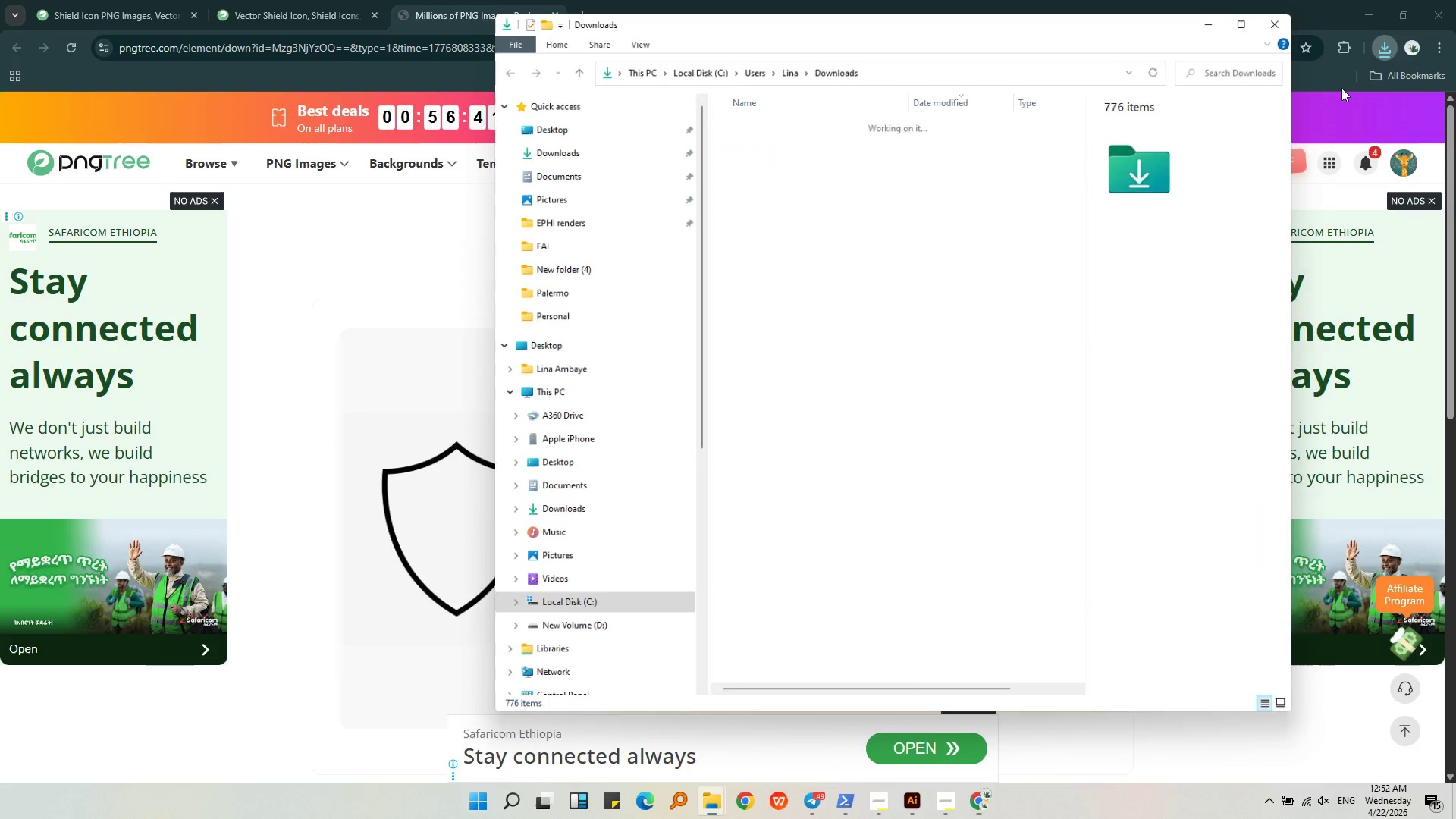 
key(Control+C)
 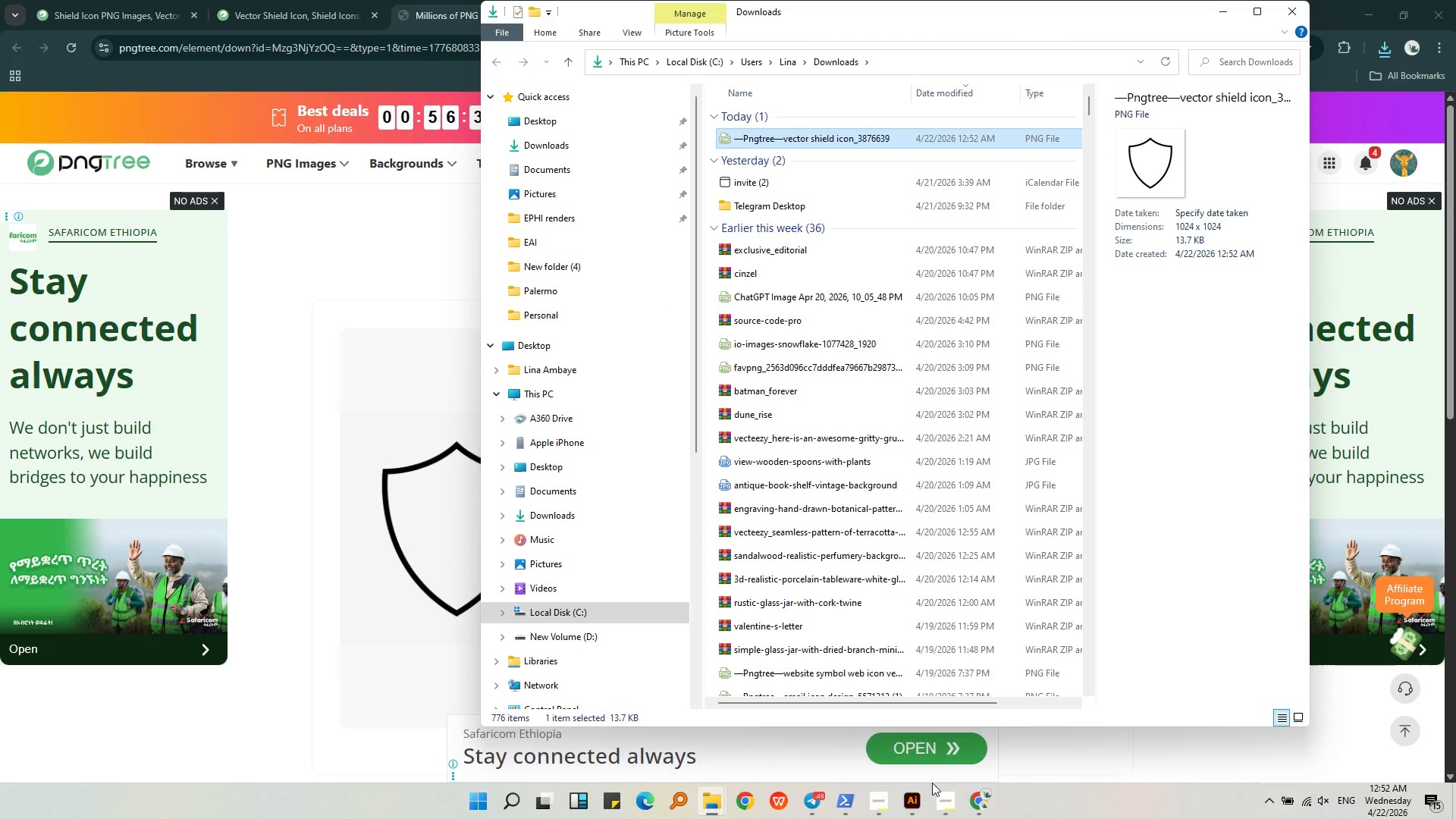 
left_click([921, 792])
 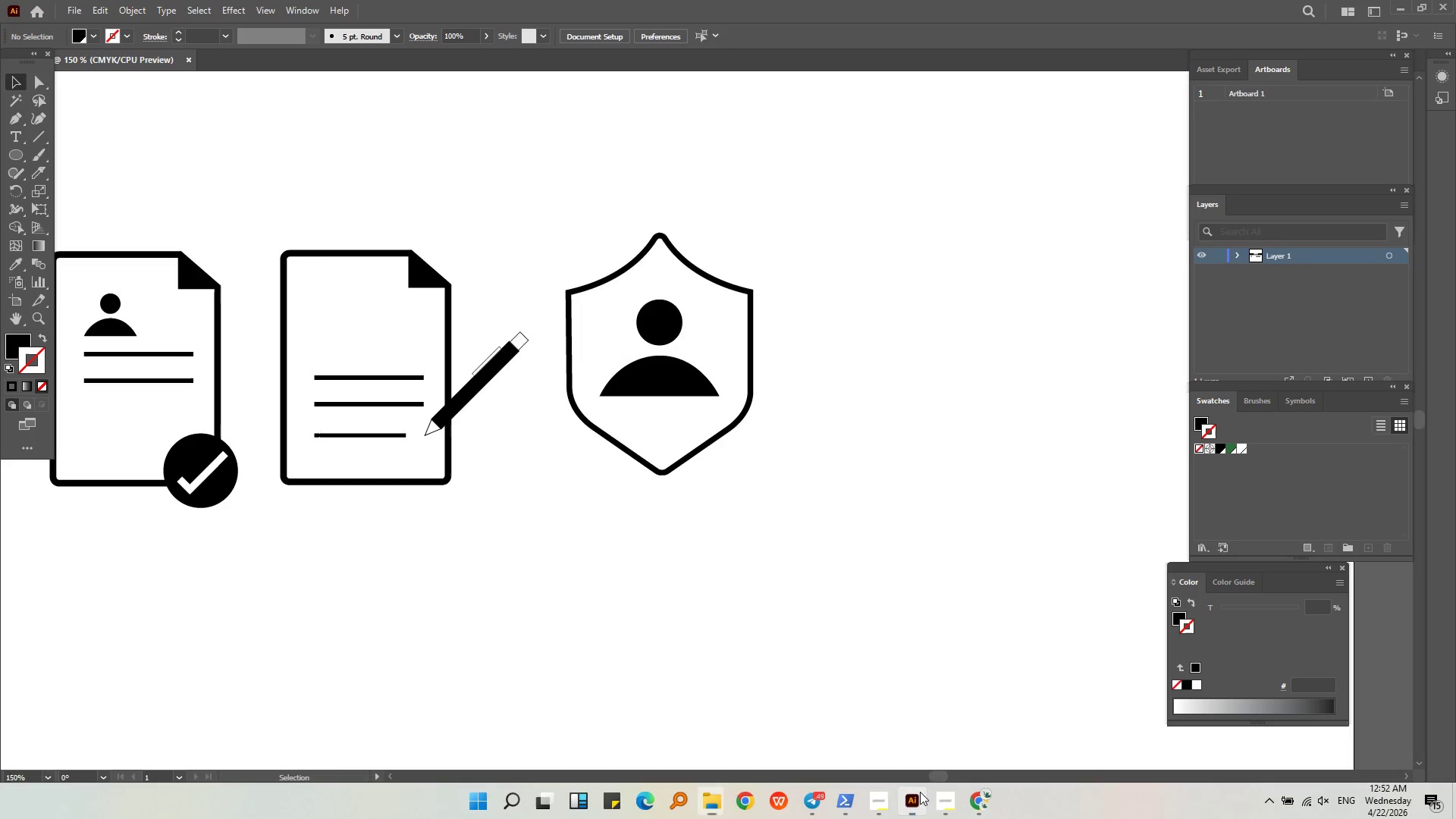 
key(Control+V)
 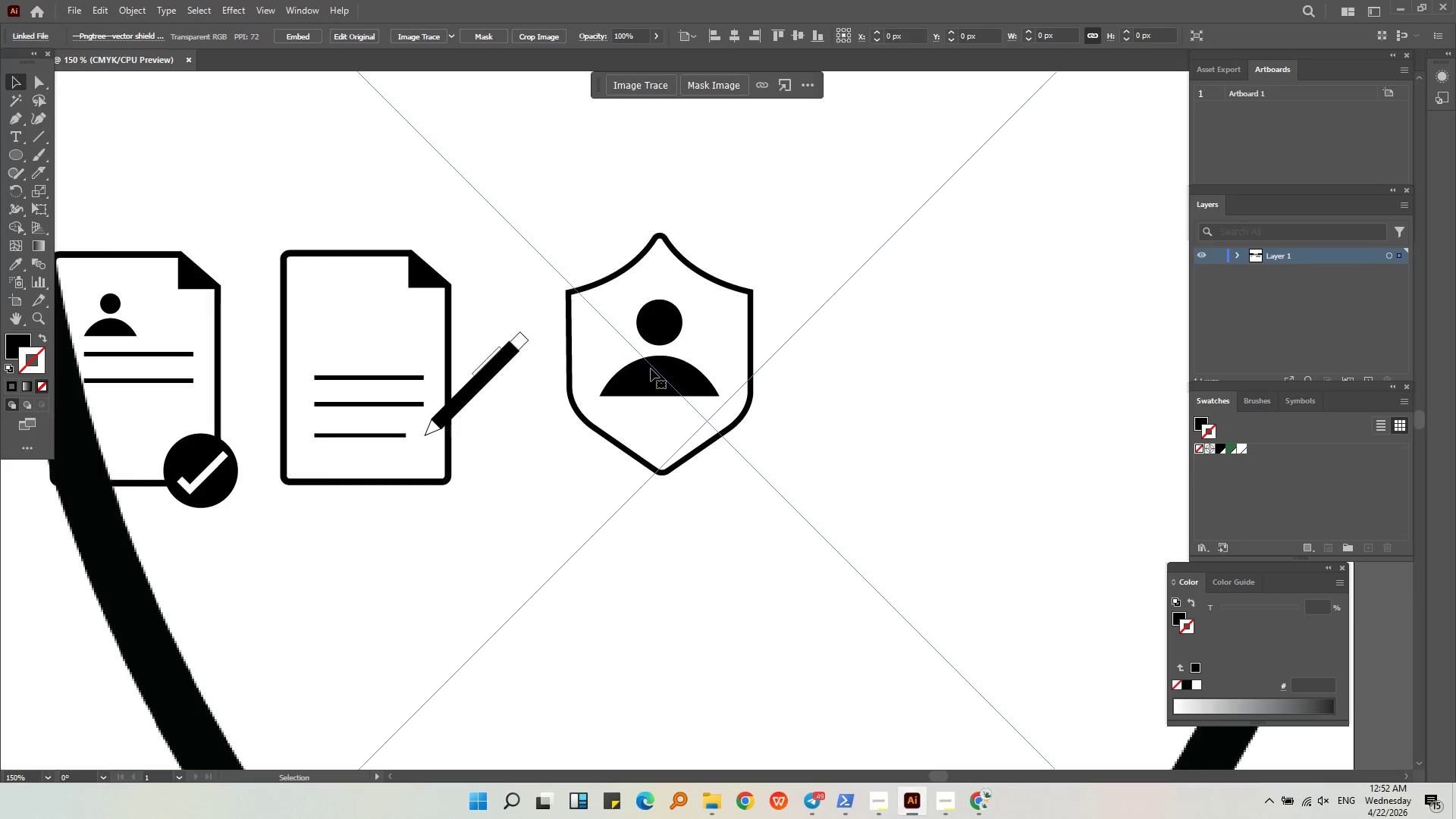 
hold_key(key=AltLeft, duration=0.42)
scroll: coordinate [651, 369], scroll_direction: down, amount: 4.0
 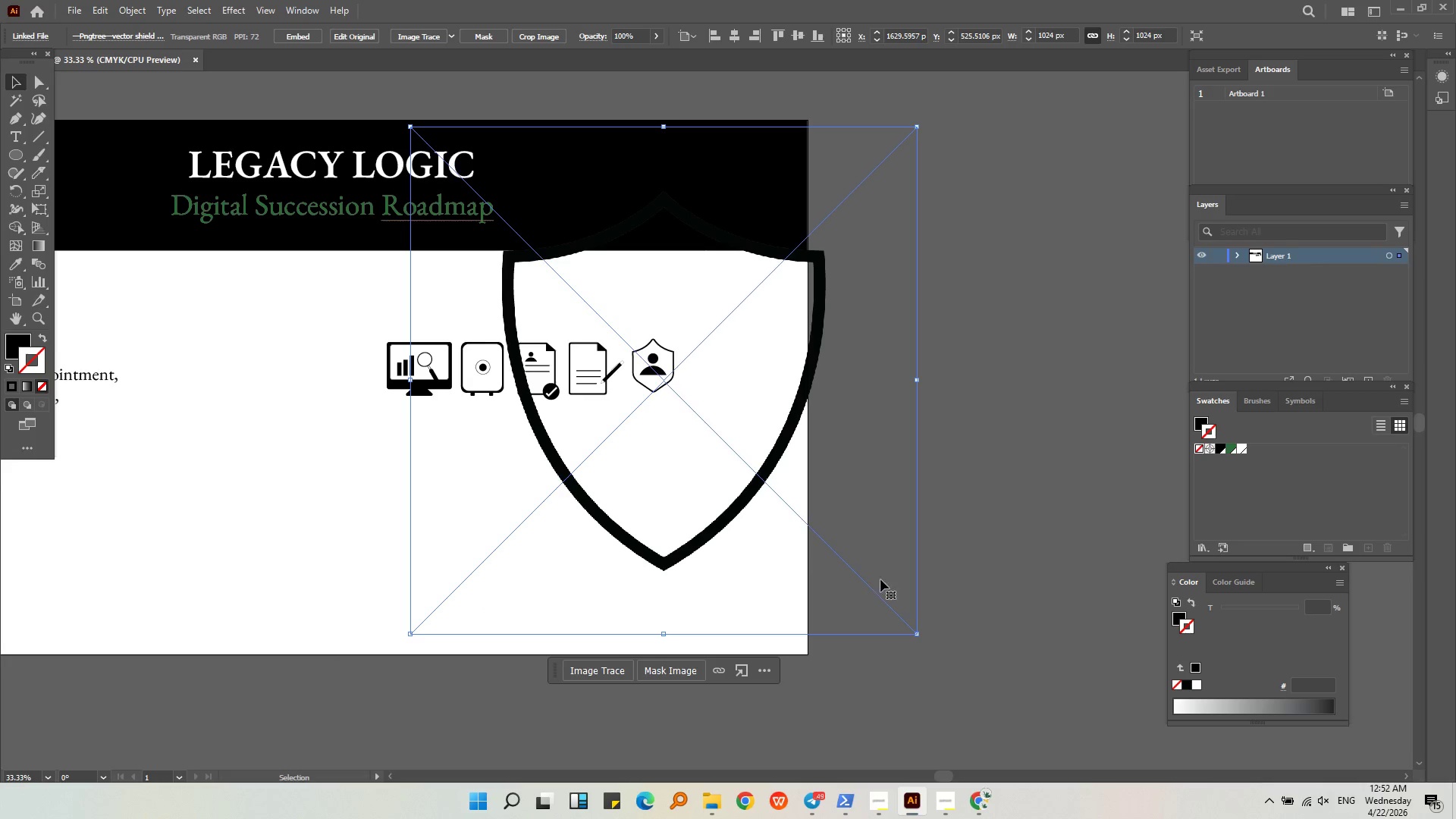 
hold_key(key=ShiftLeft, duration=1.58)
left_click_drag(start_coordinate=[916, 631], to_coordinate=[843, 277])
 